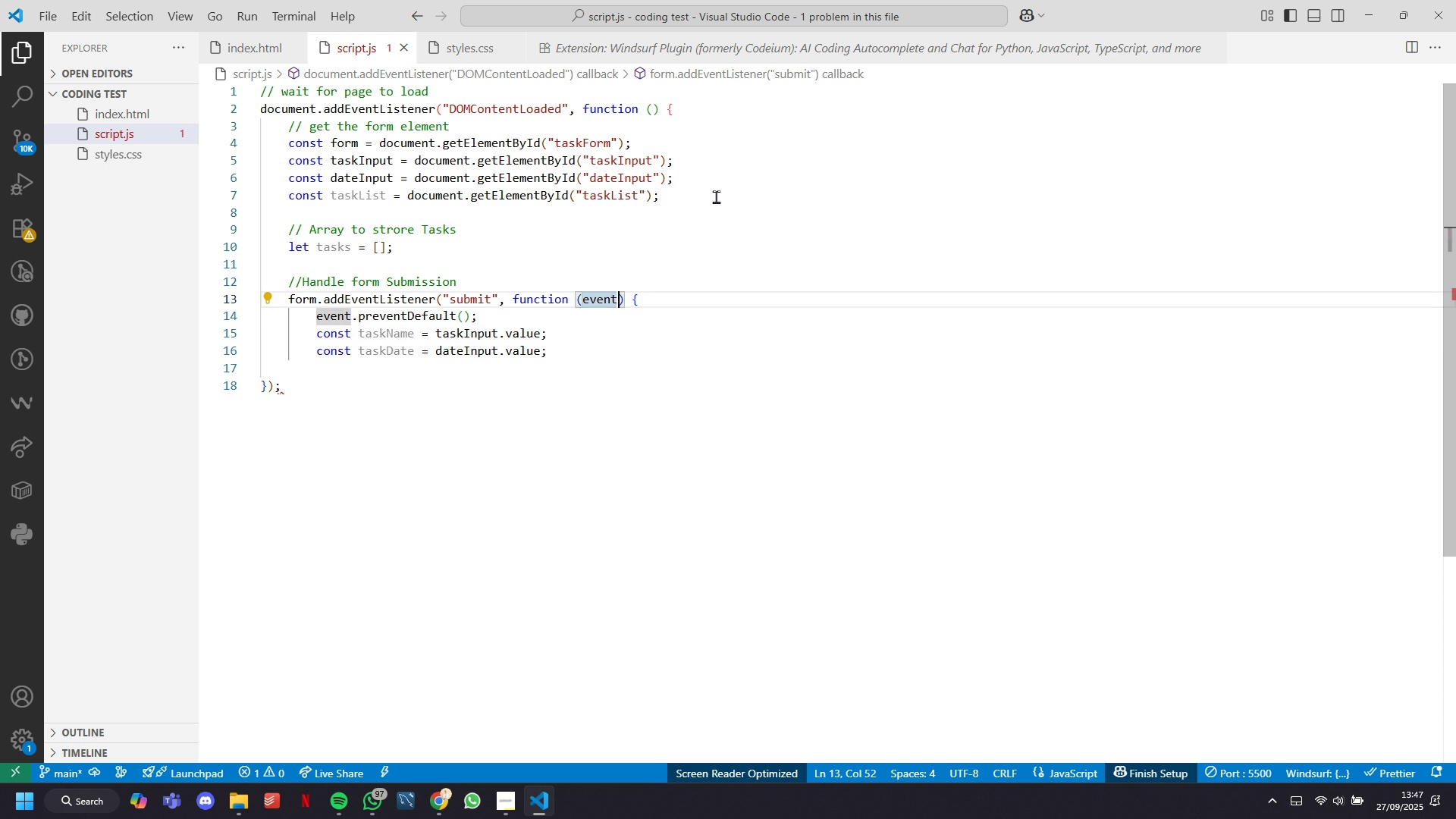 
key(ArrowRight)
 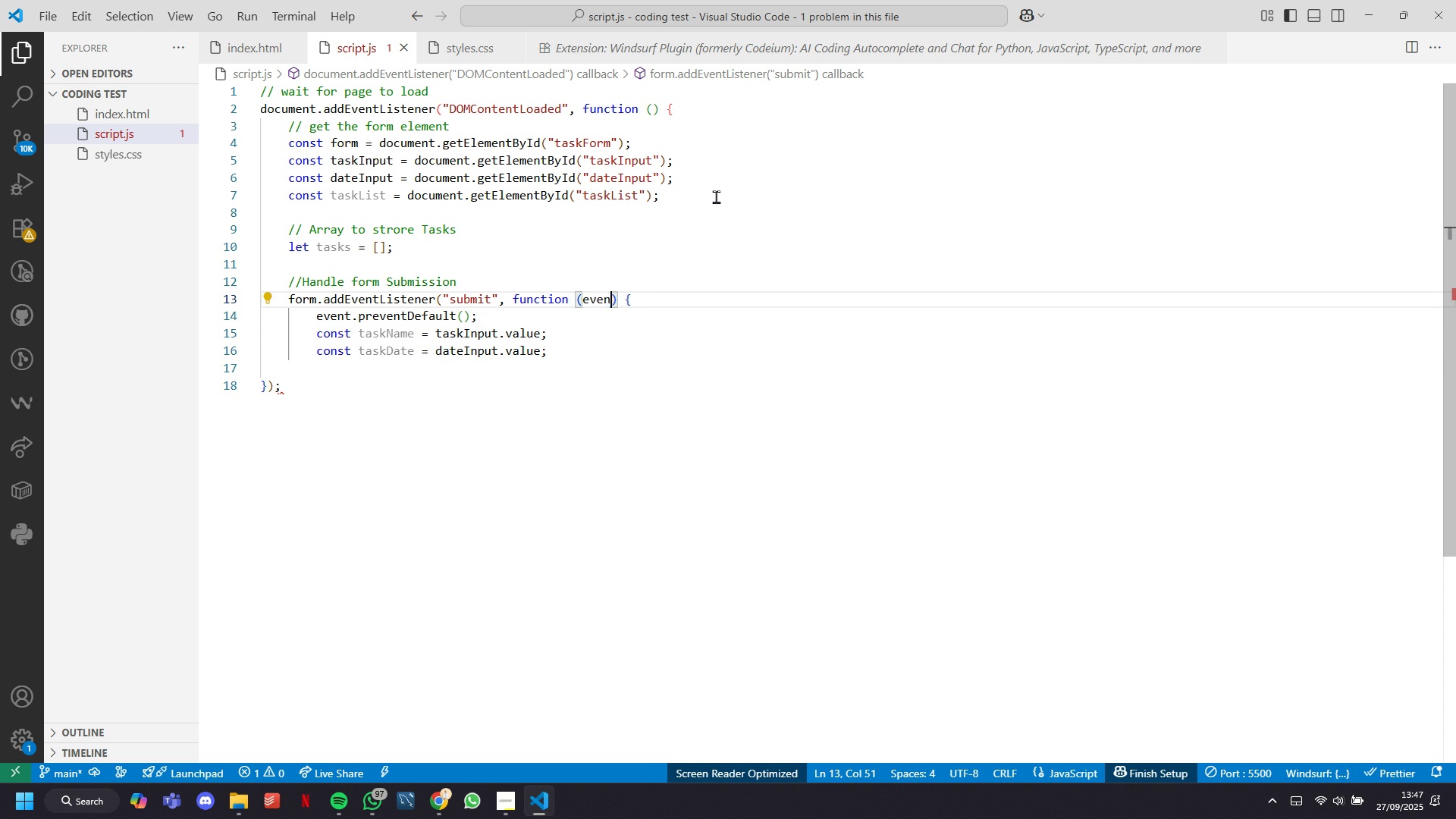 
key(Backspace)
 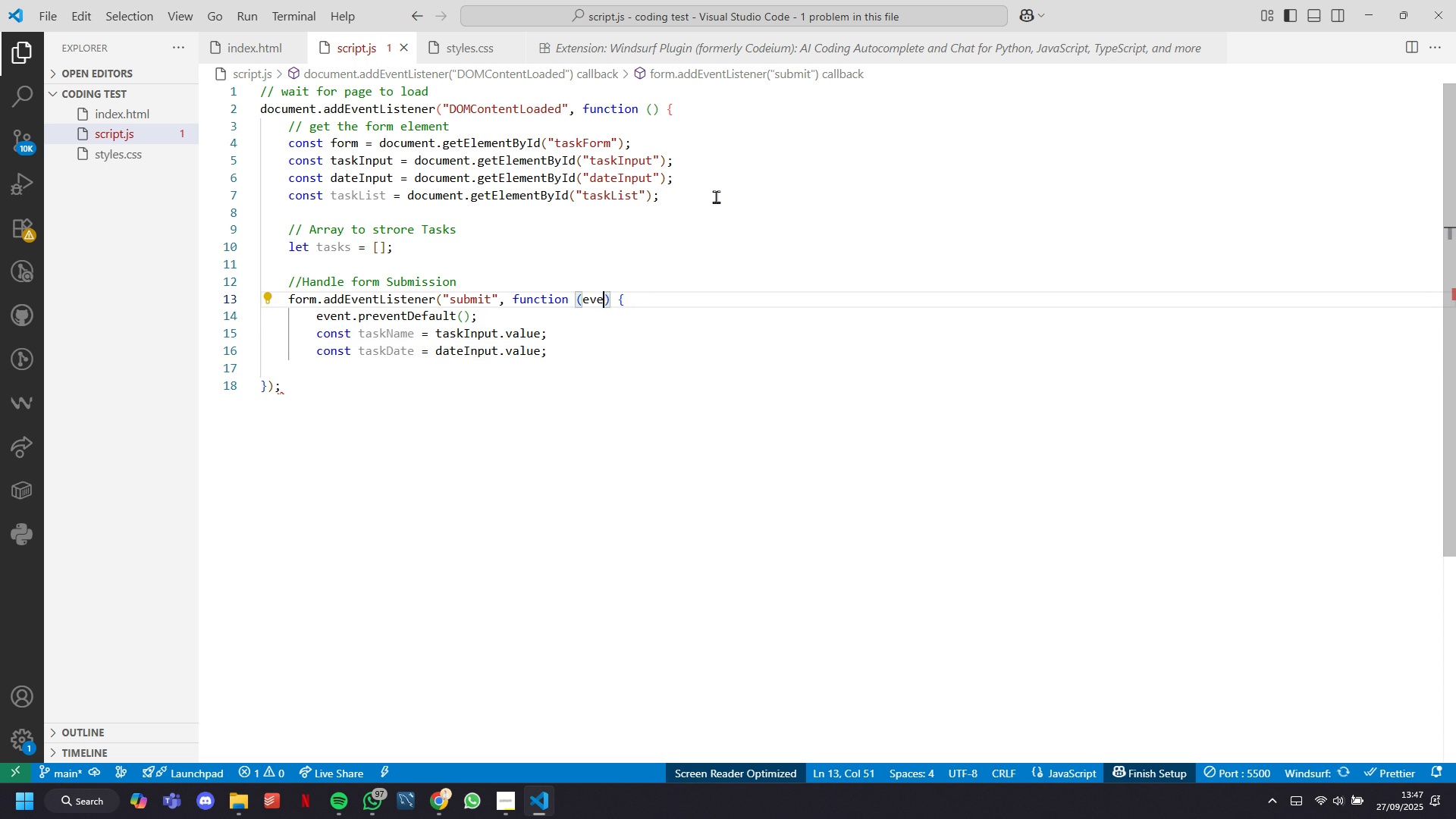 
key(Backspace)
 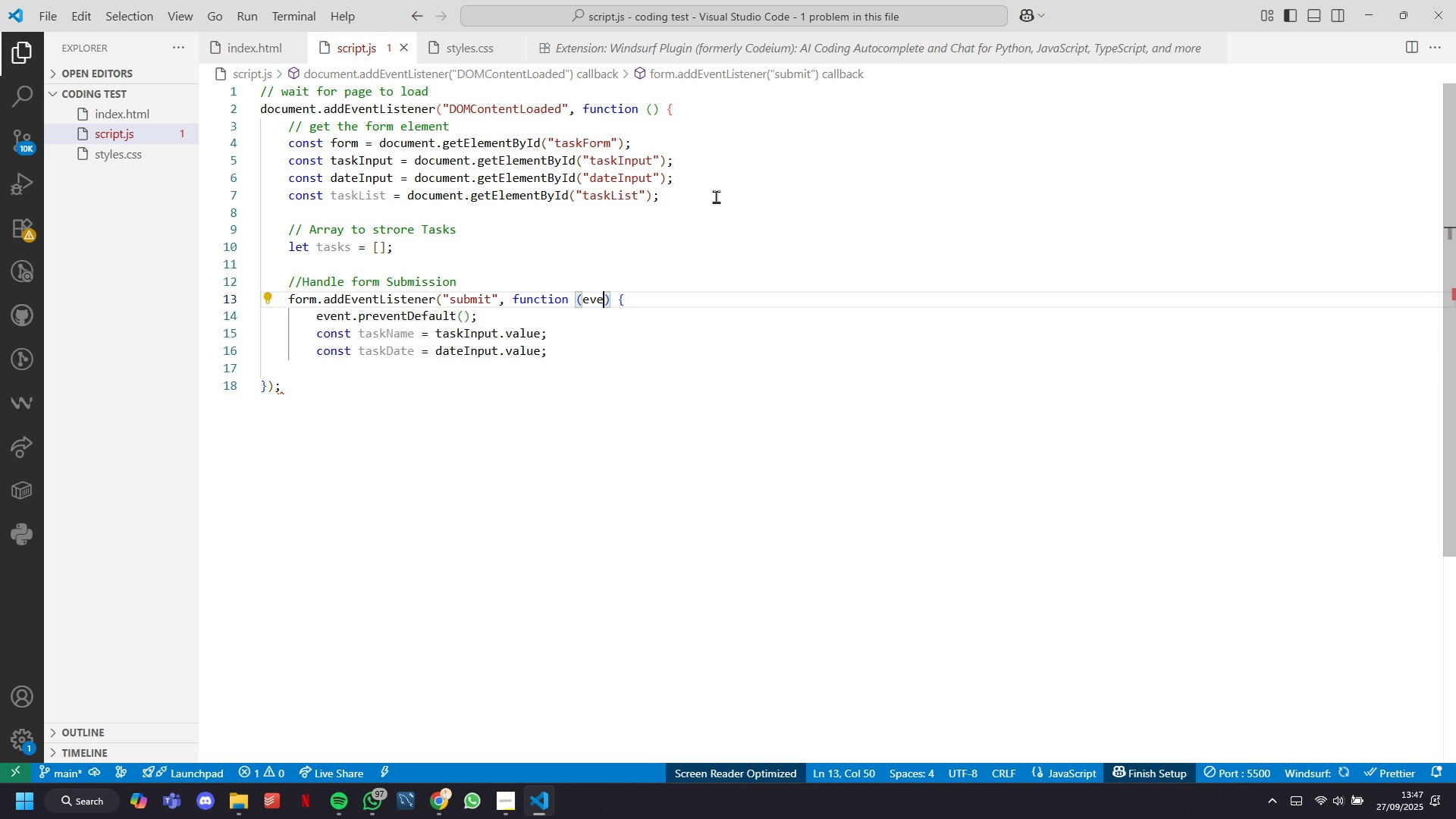 
key(Backspace)
 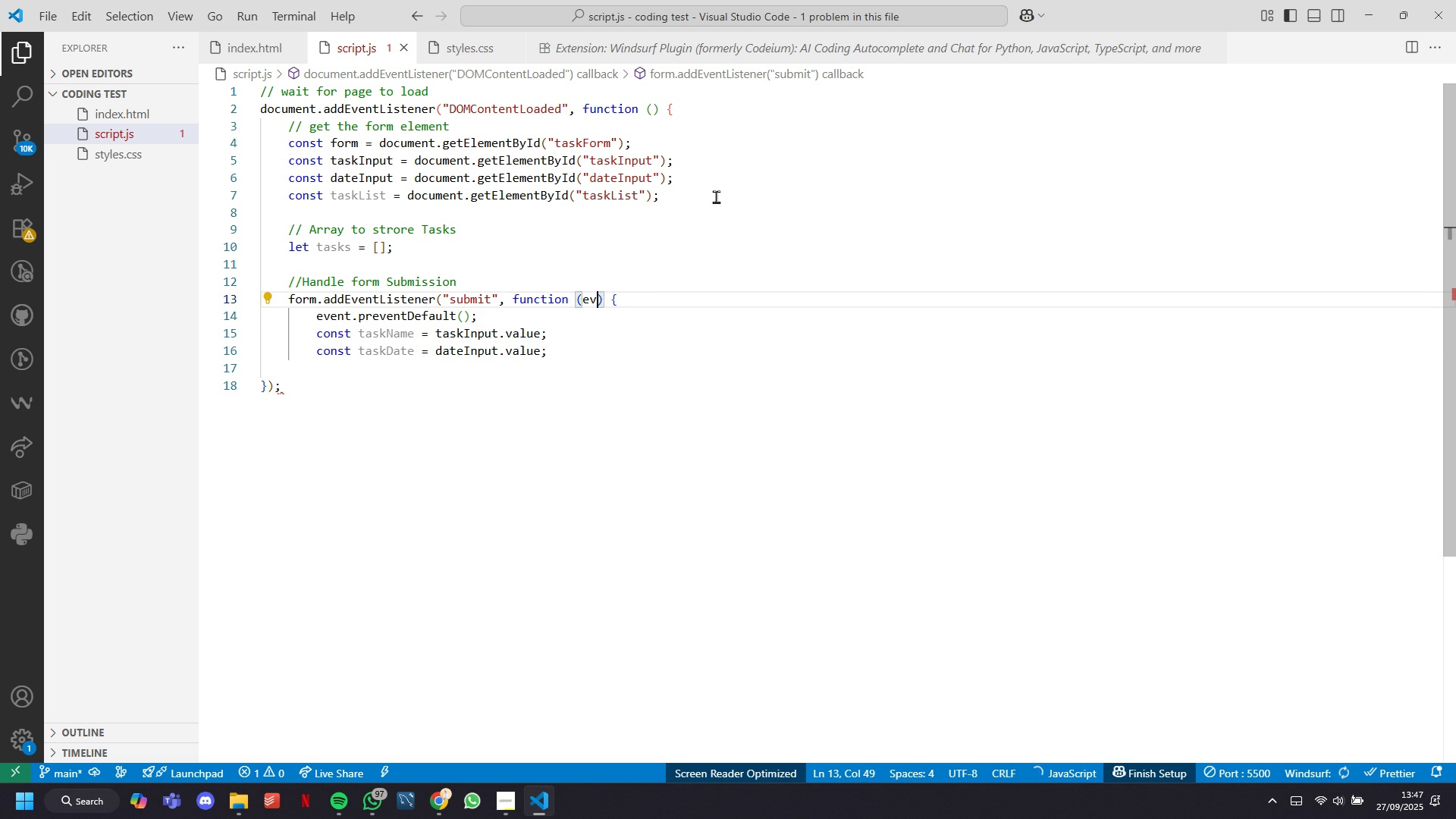 
key(Backspace)
 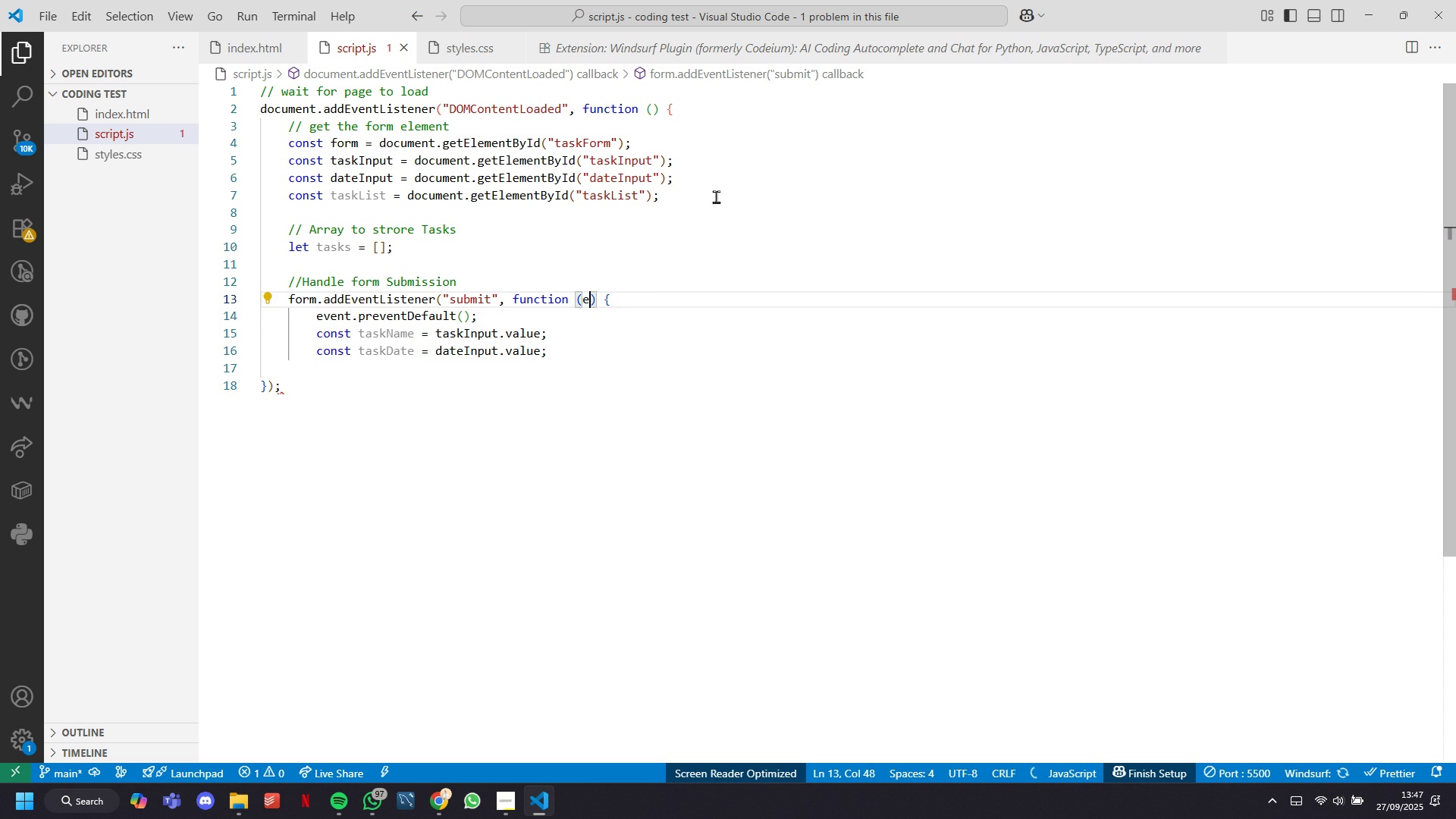 
key(ArrowDown)
 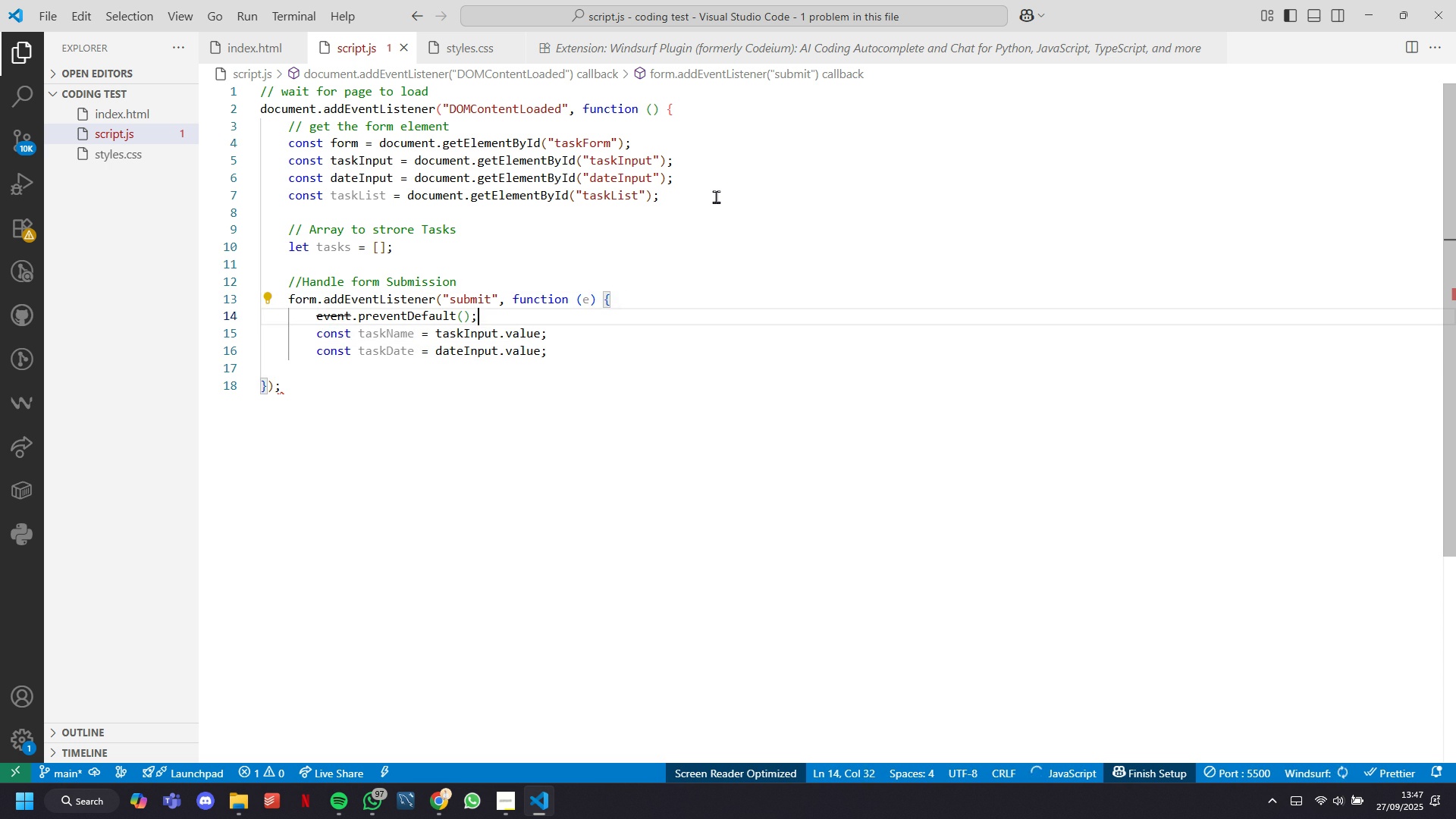 
hold_key(key=ArrowLeft, duration=0.95)
 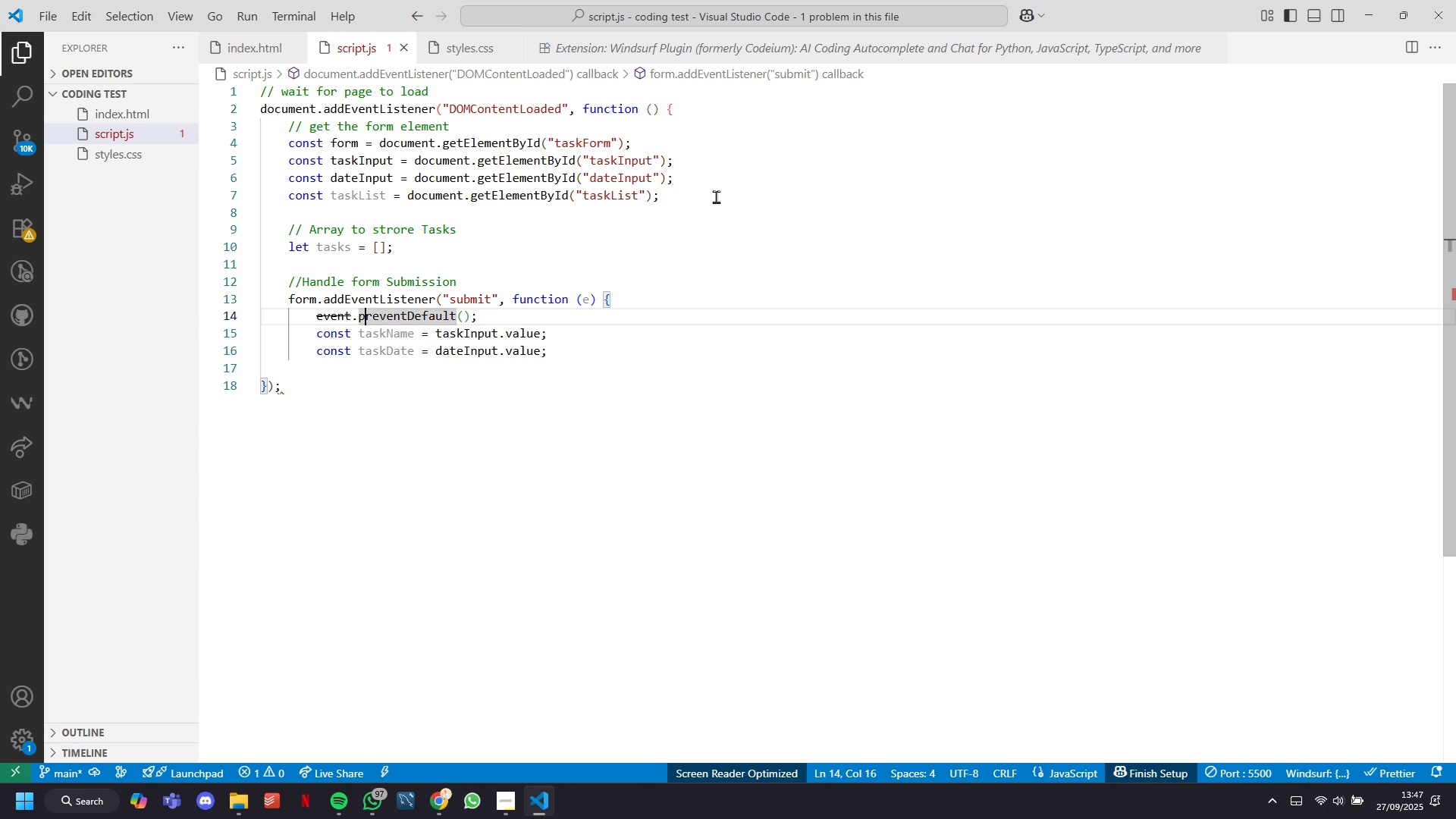 
key(ArrowLeft)
 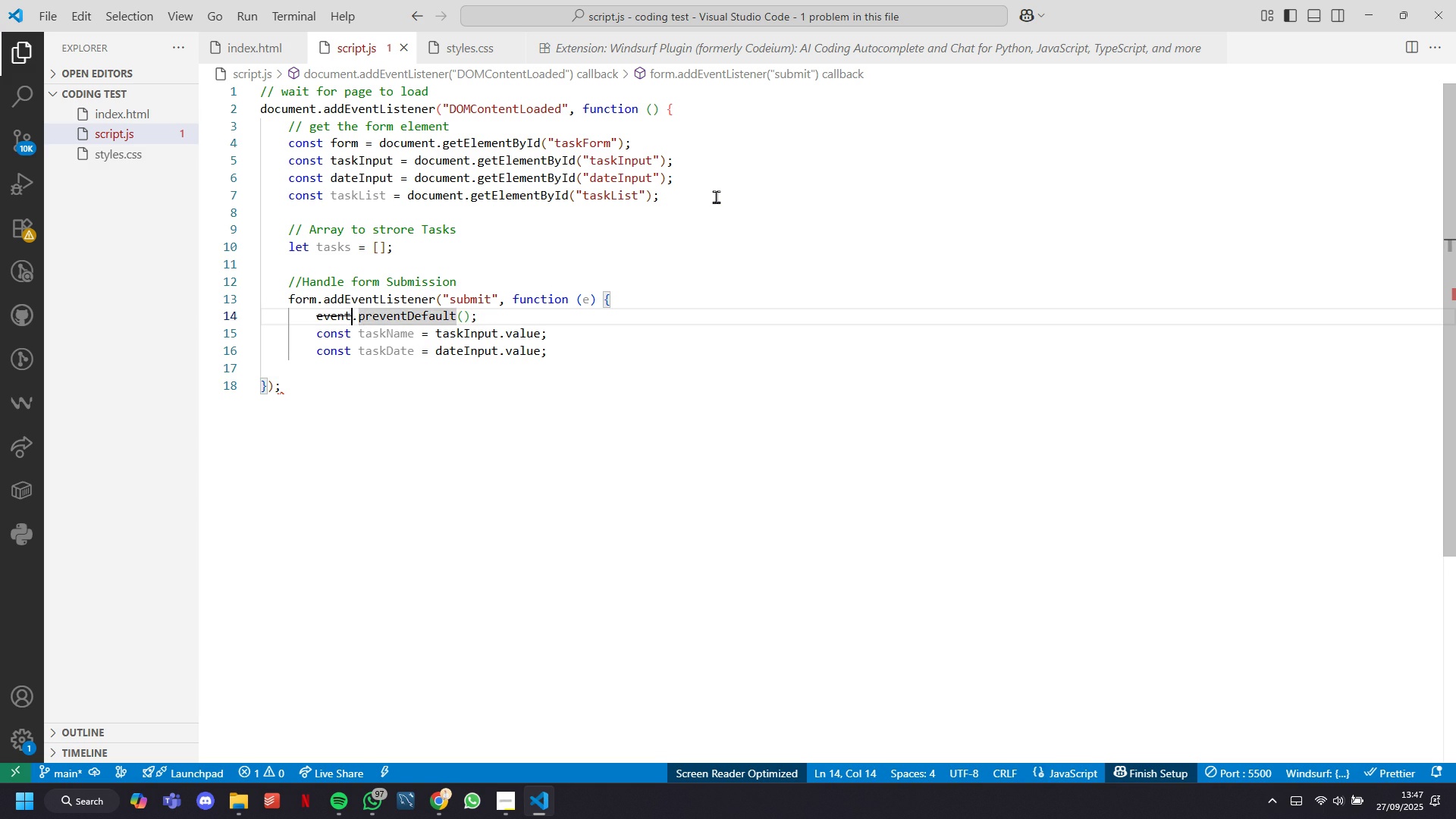 
key(ArrowLeft)
 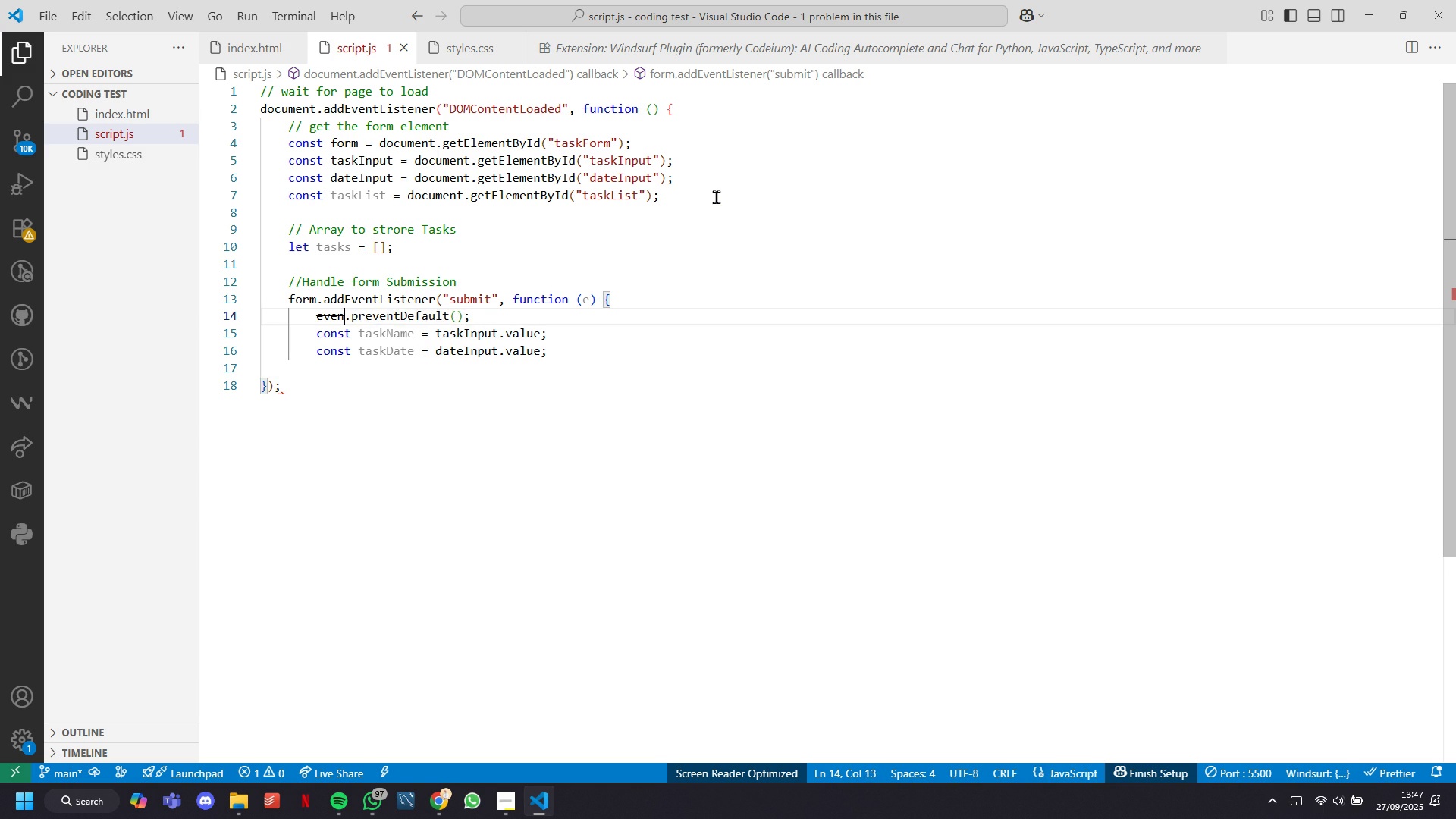 
key(Backspace)
 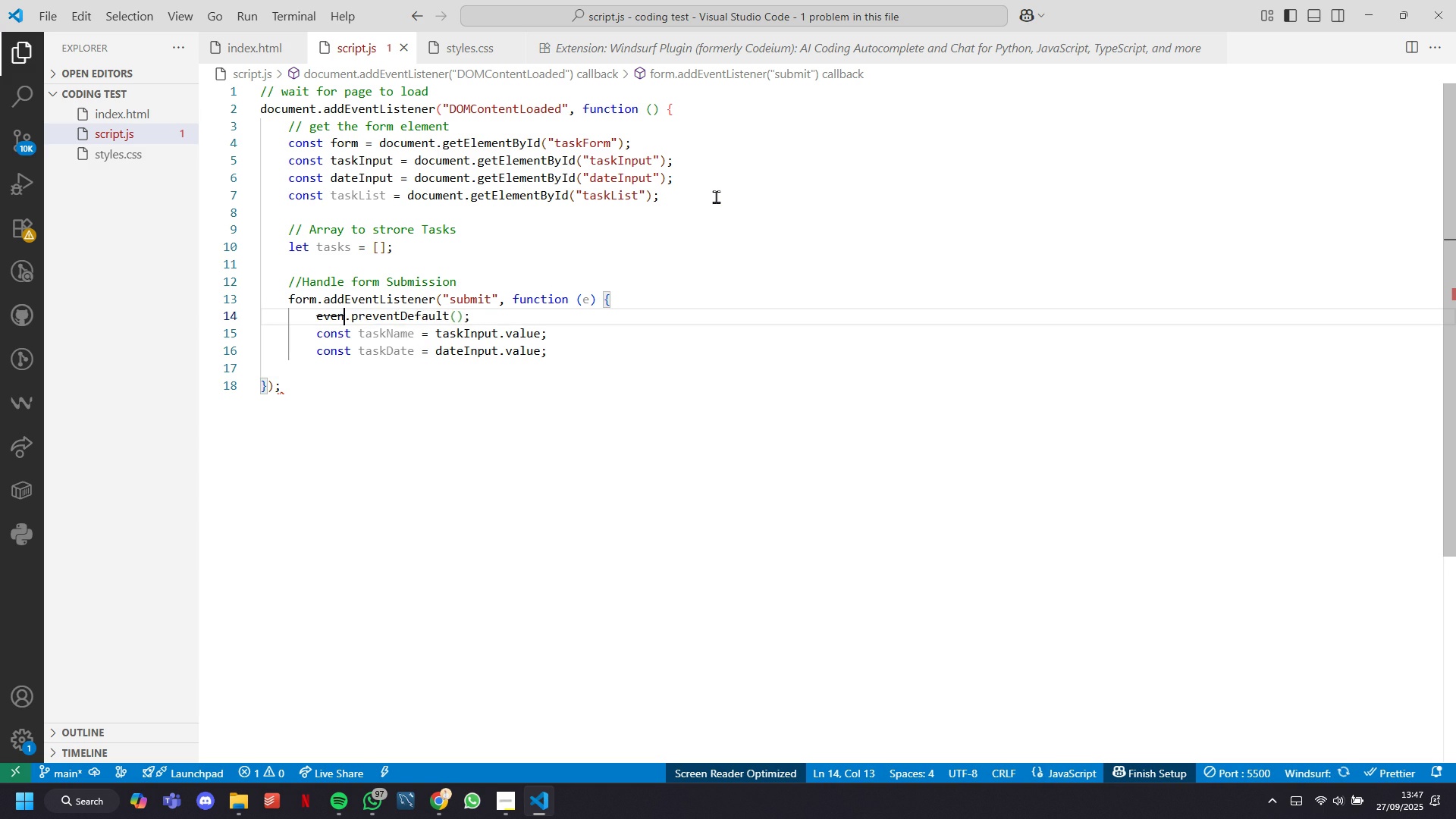 
key(Backspace)
 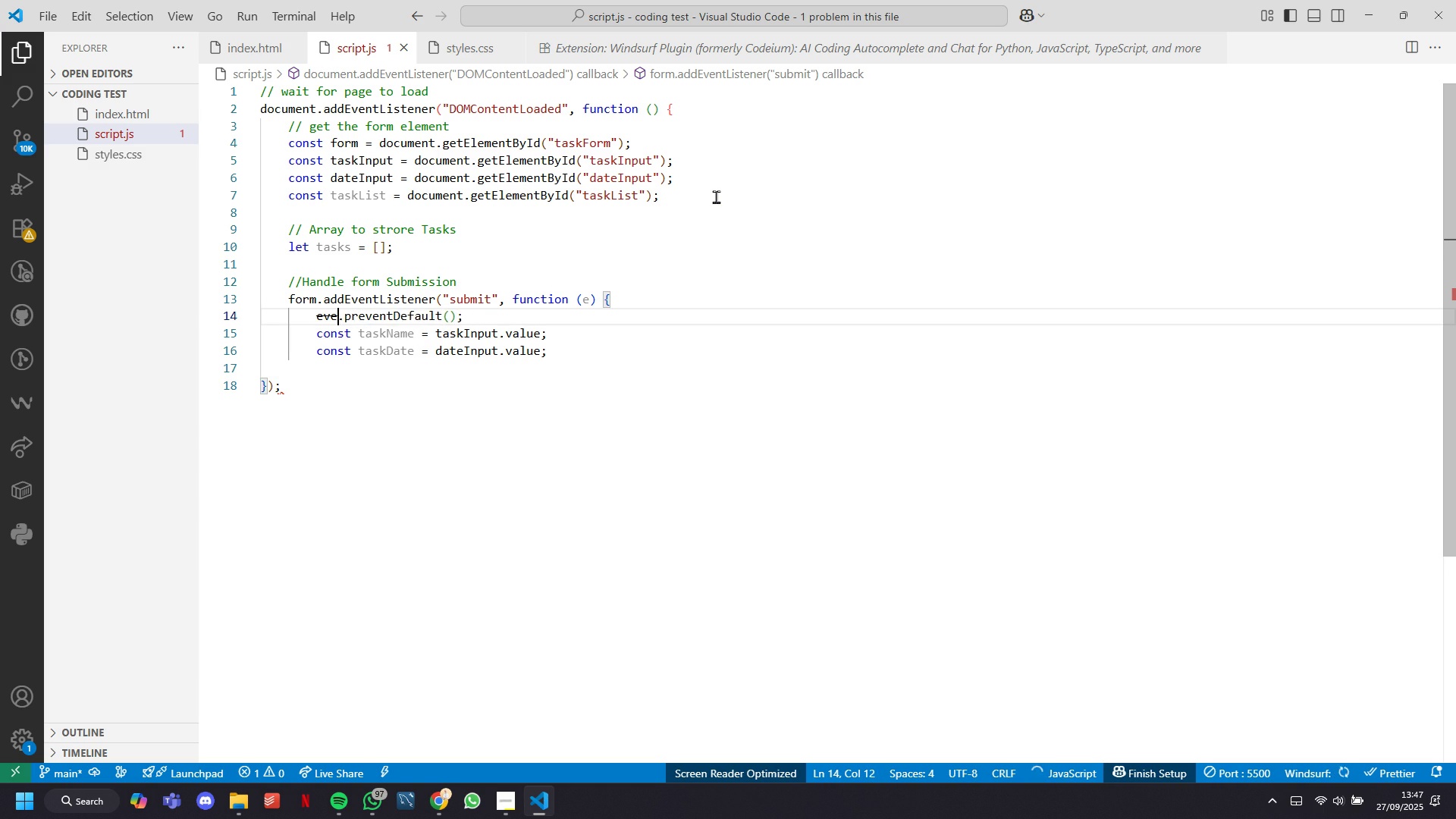 
key(Backspace)
 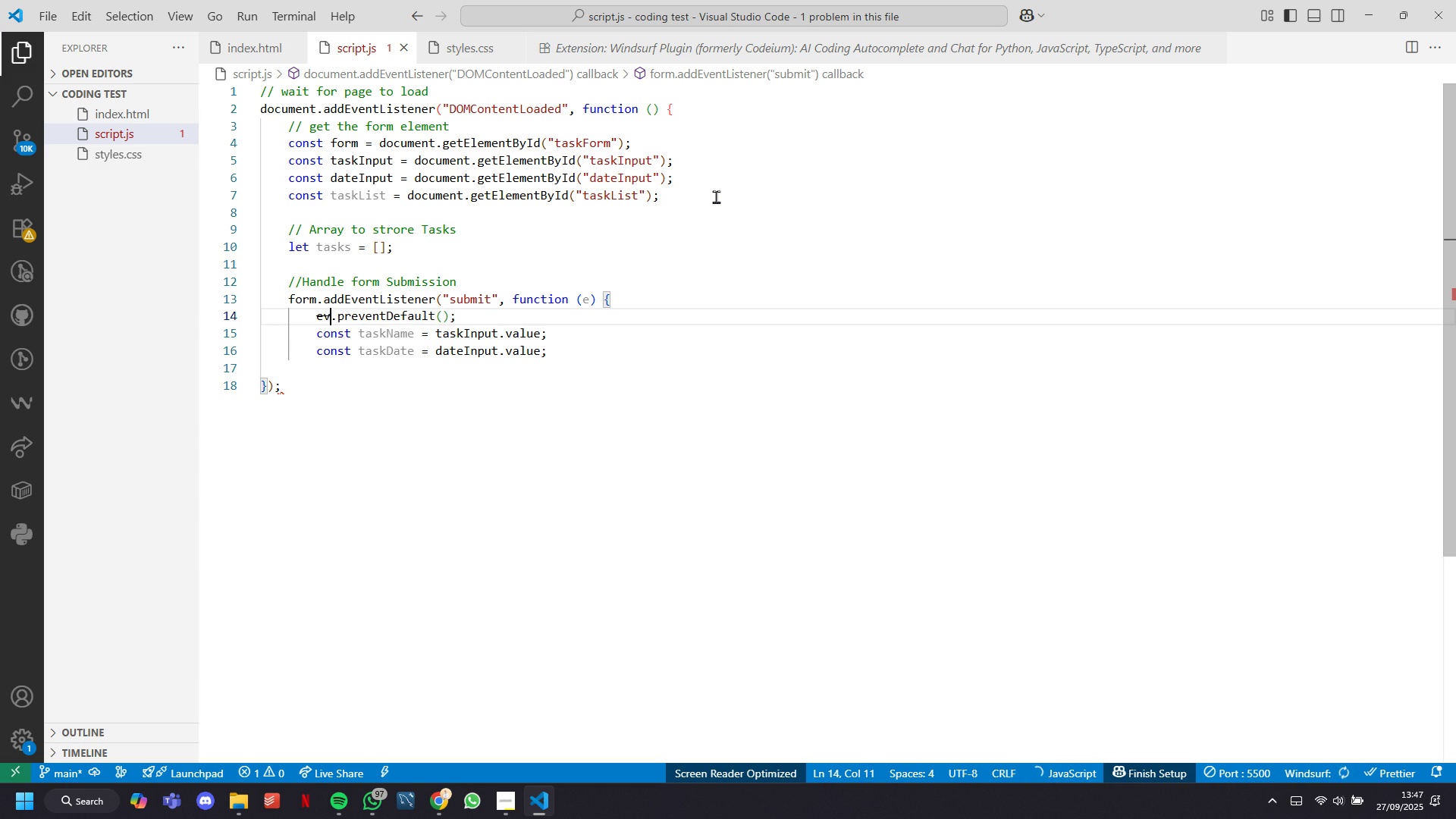 
key(Backspace)
 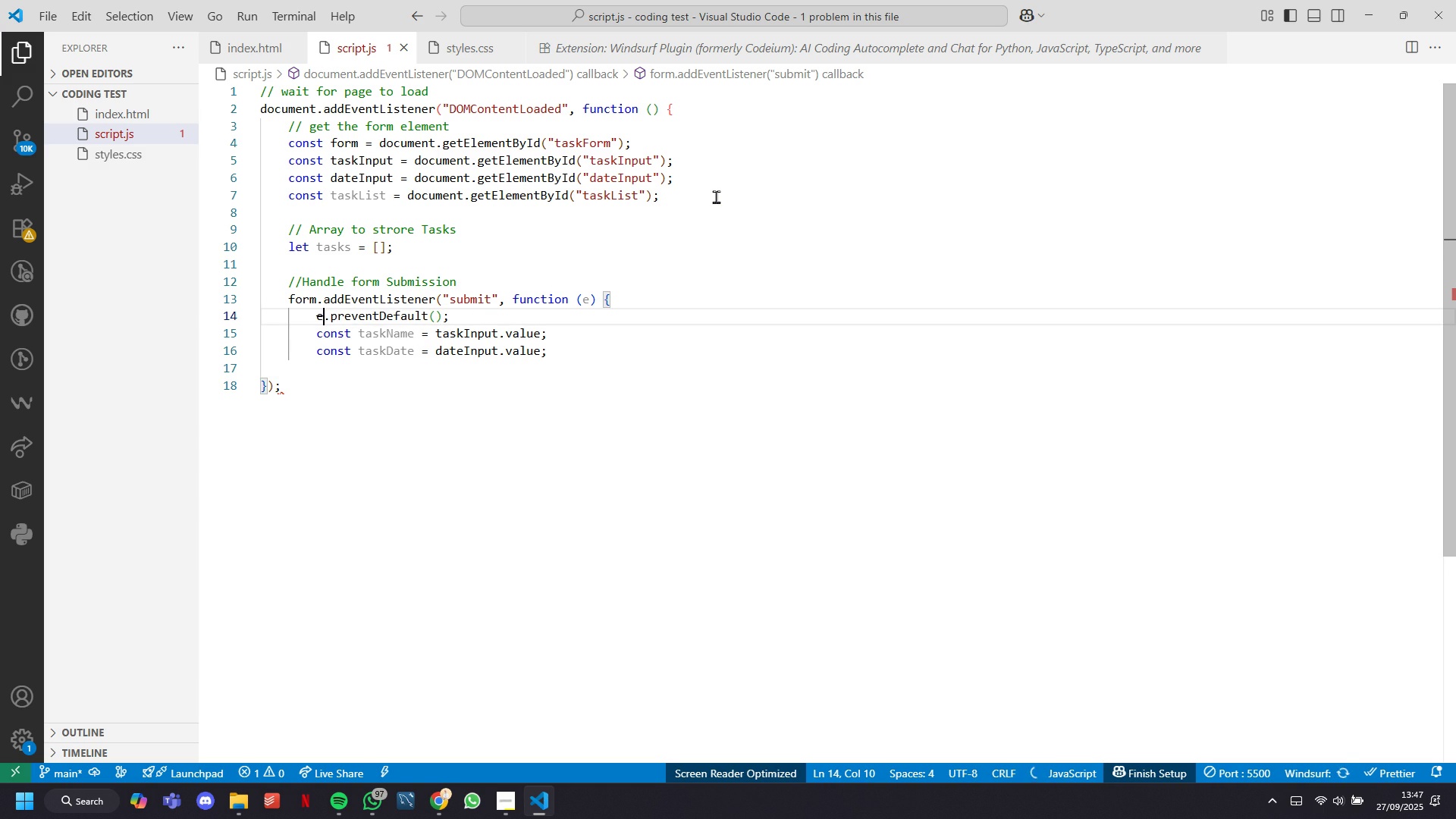 
key(ArrowRight)
 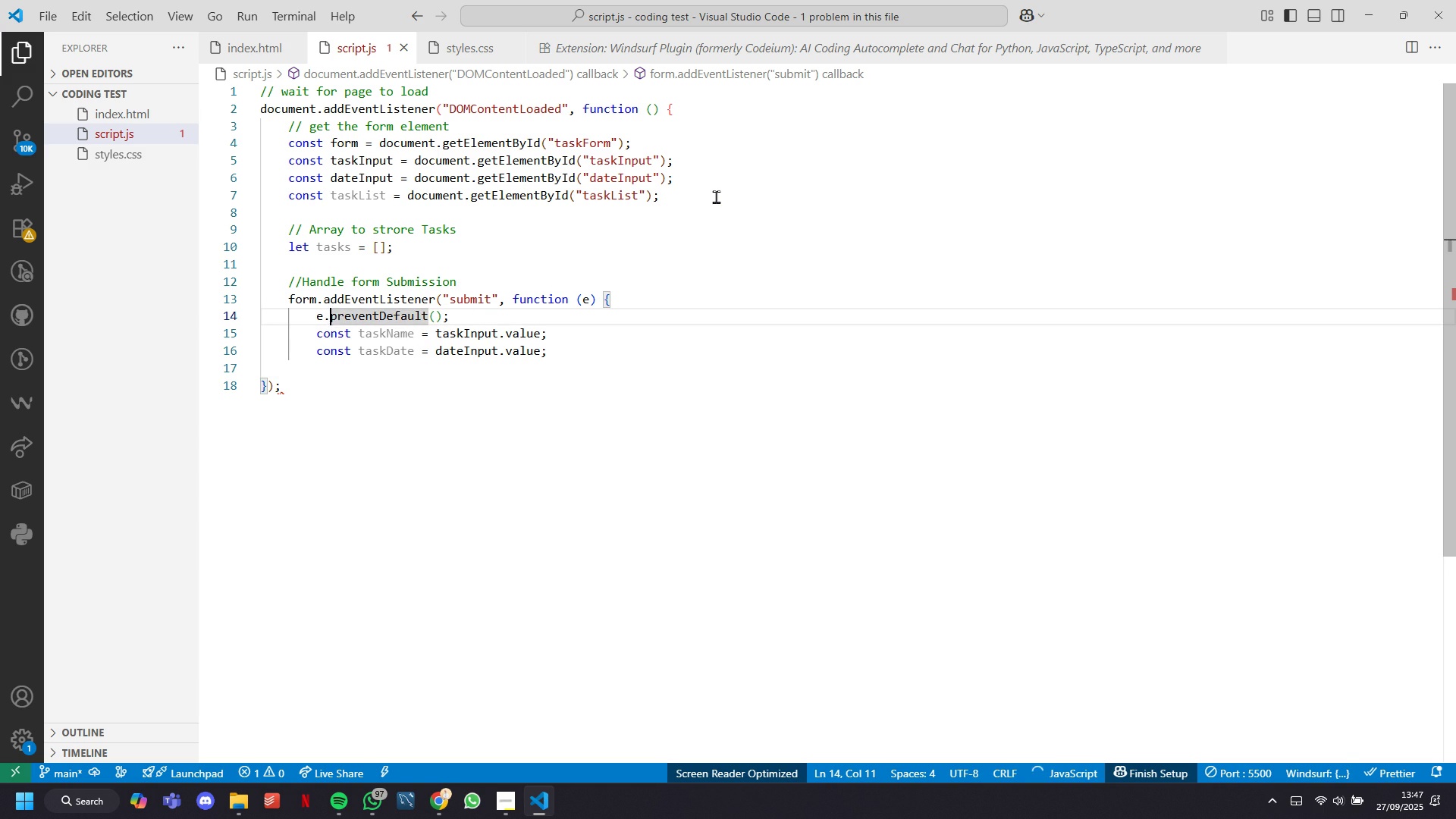 
key(ArrowDown)
 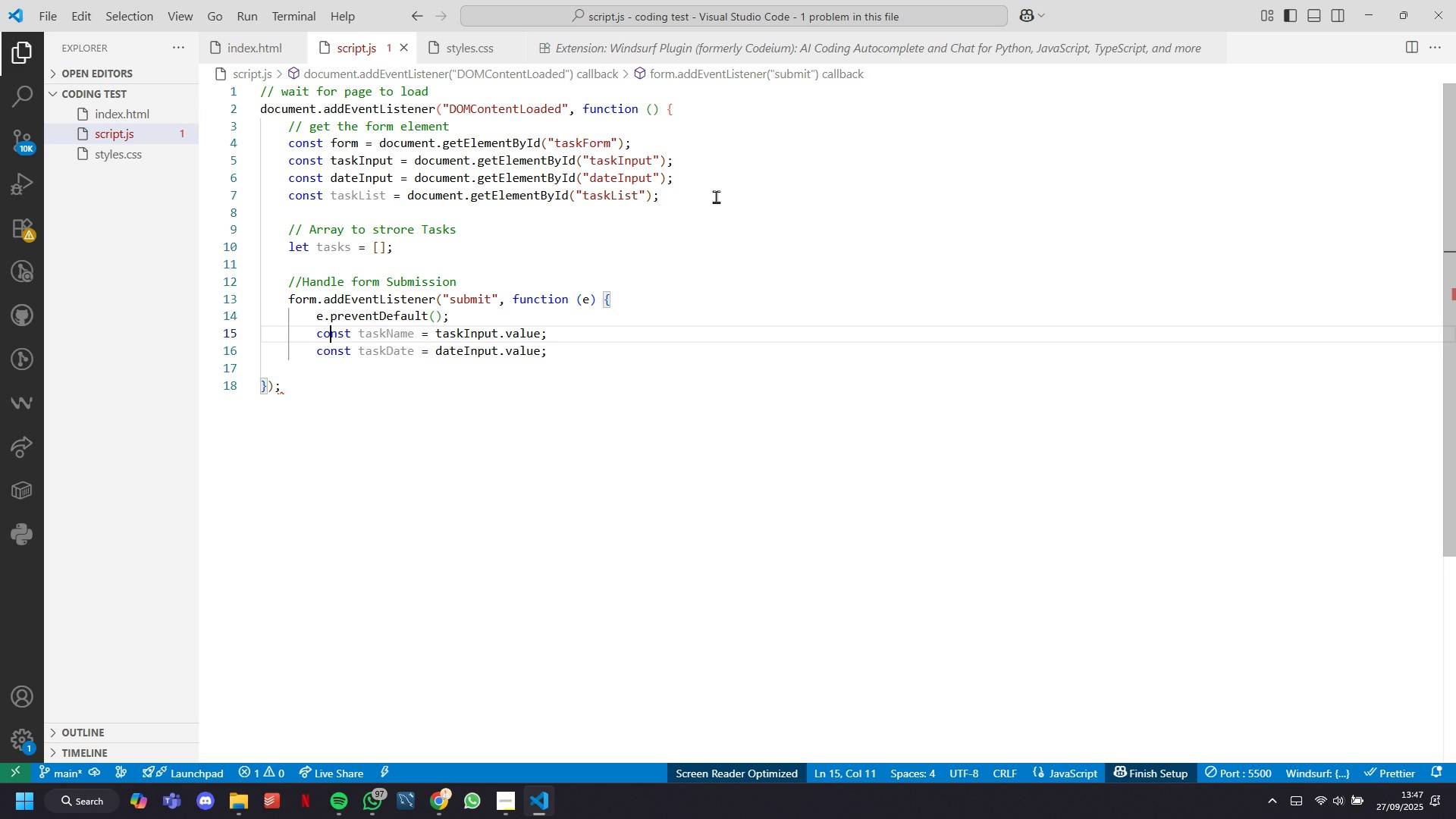 
wait(16.08)
 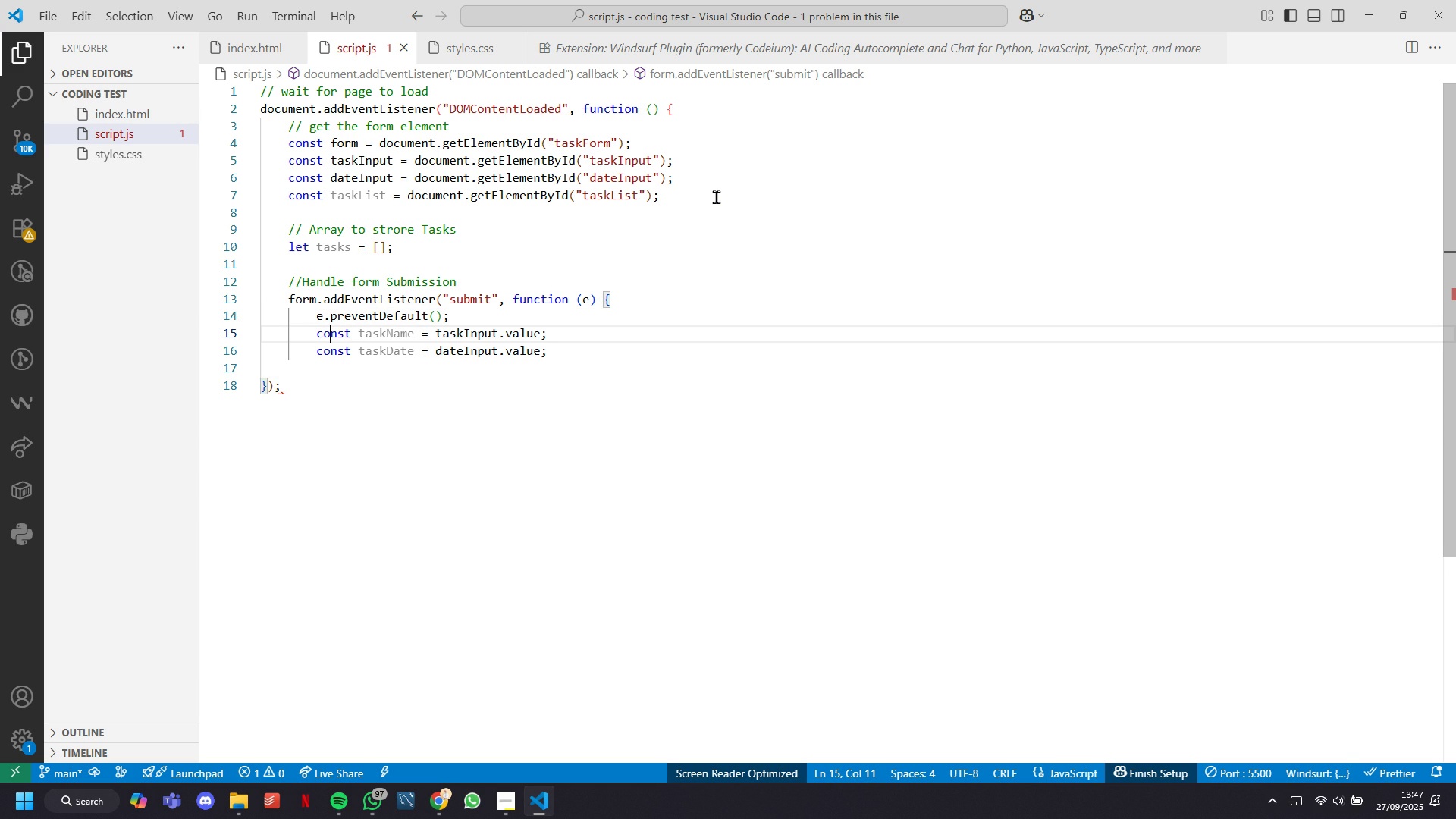 
hold_key(key=ArrowRight, duration=0.78)
 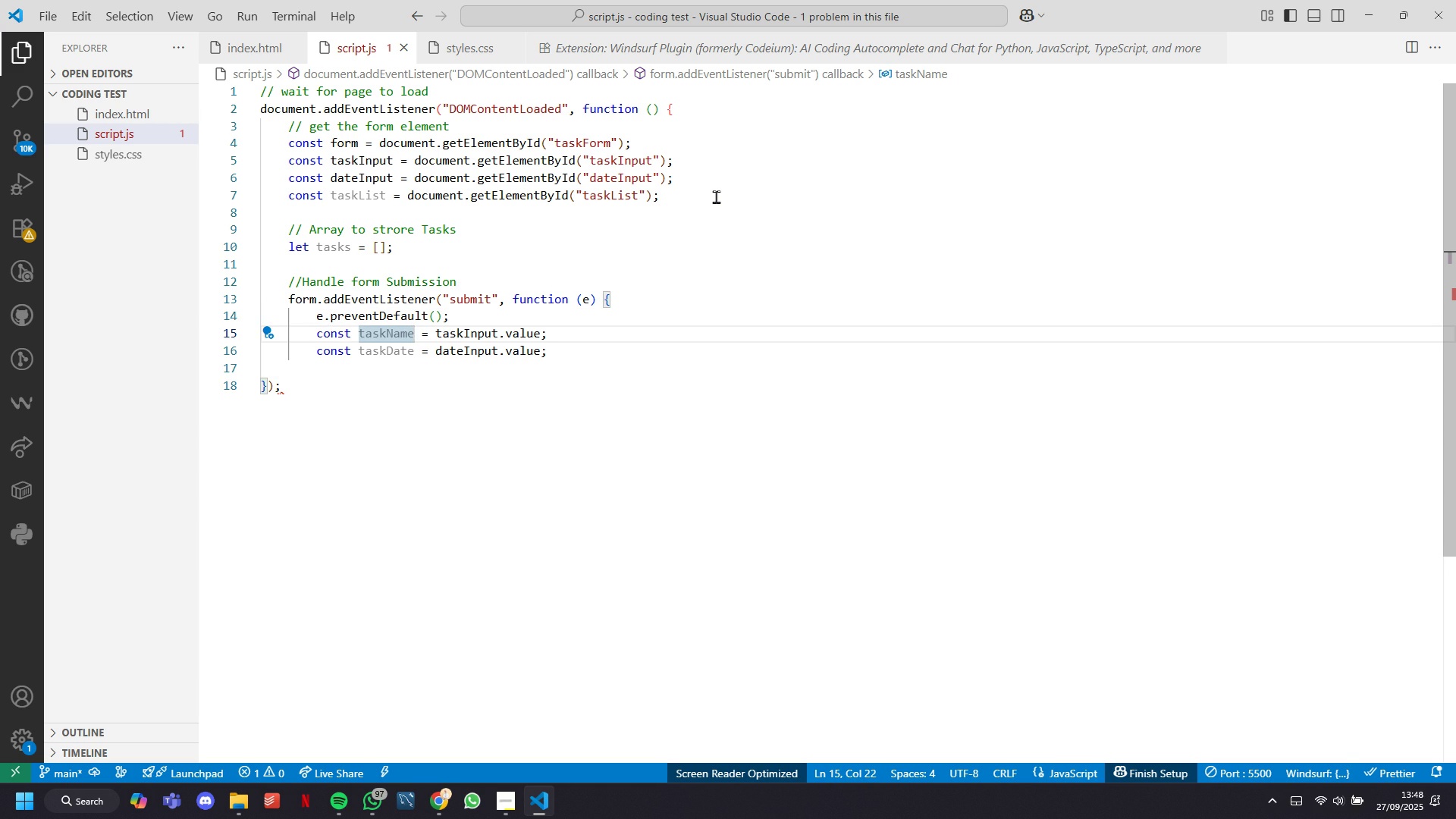 
key(ArrowRight)
 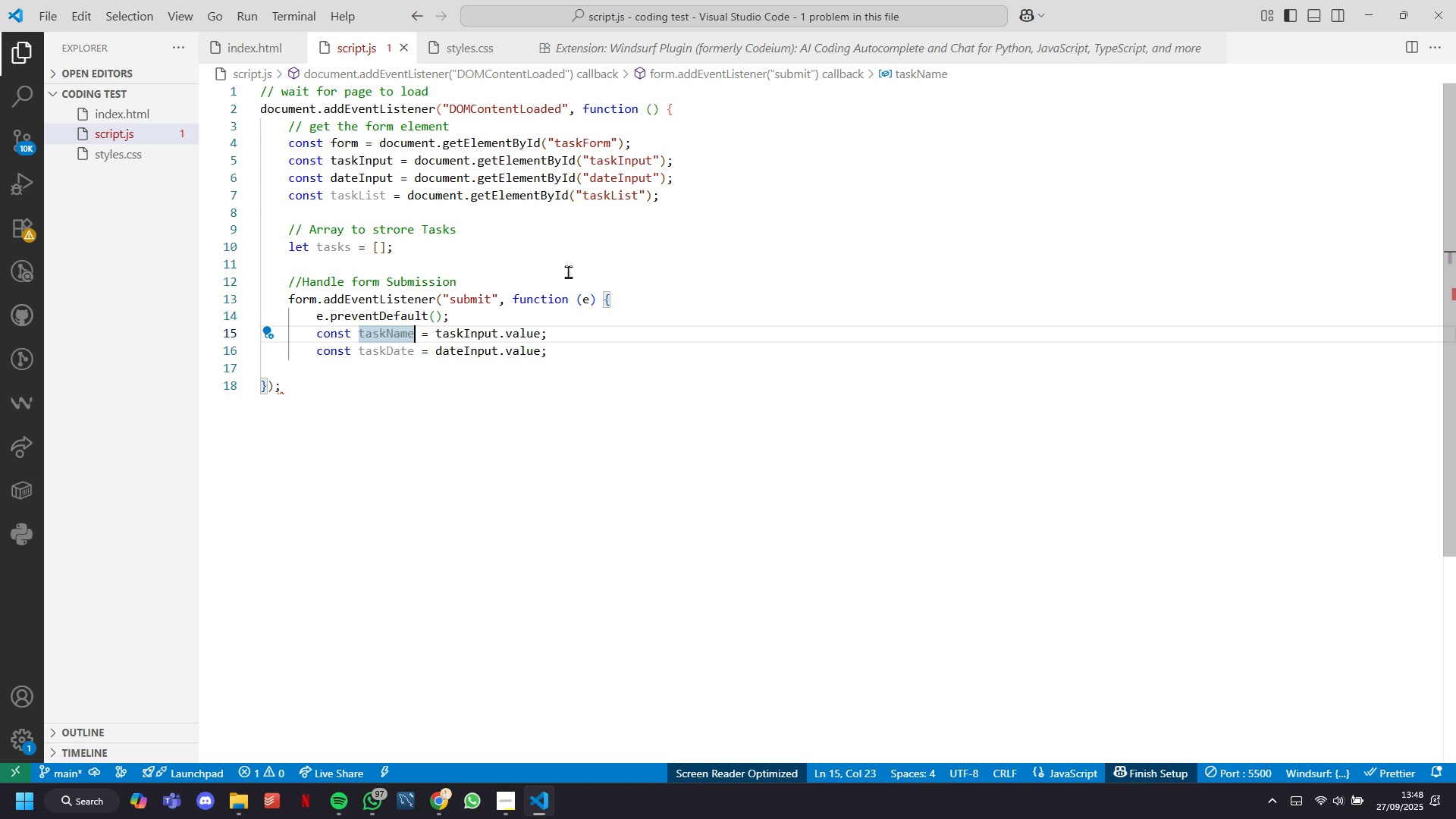 
wait(22.08)
 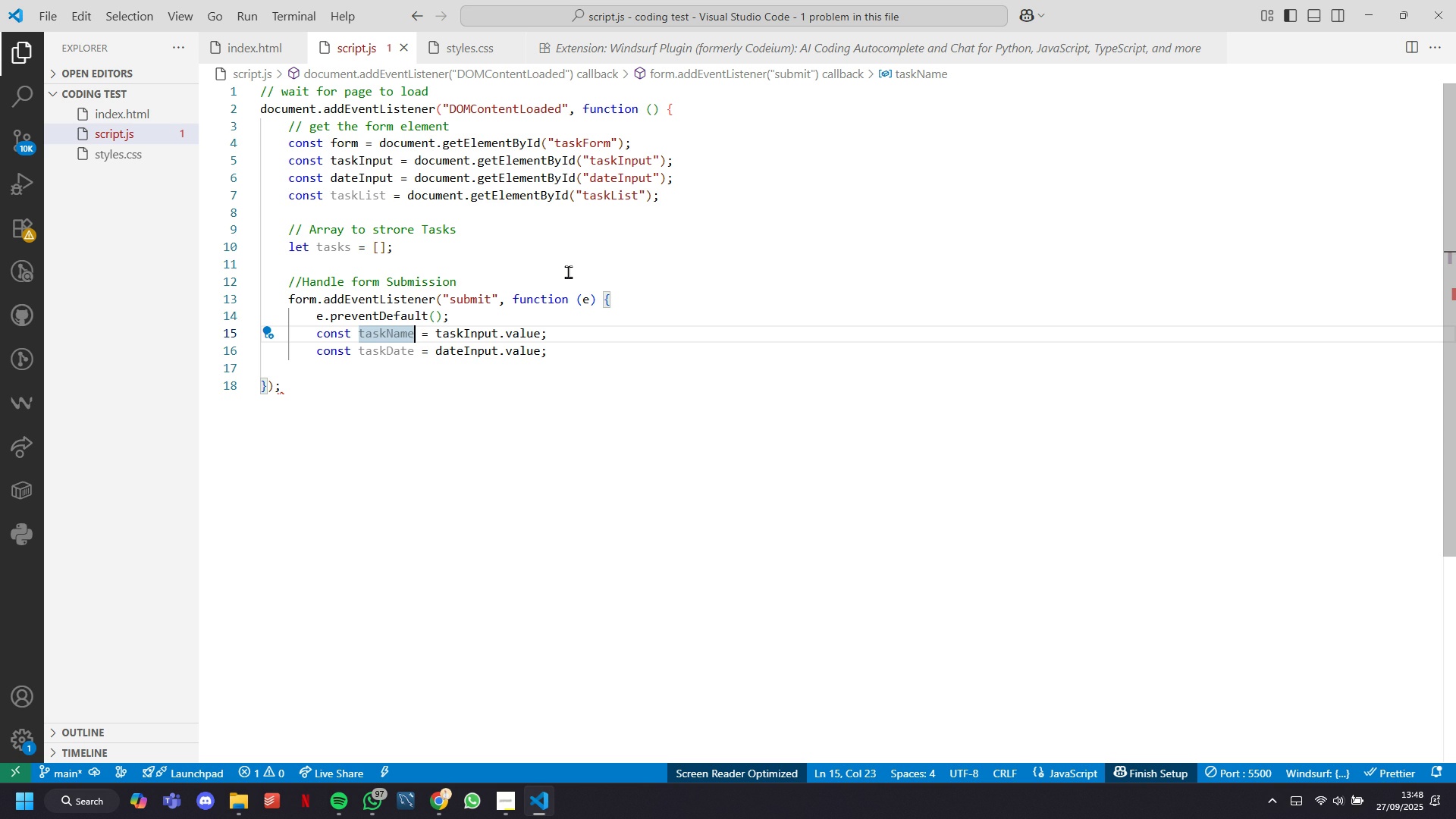 
key(Backspace)
key(Backspace)
key(Backspace)
key(Backspace)
type(Text)
 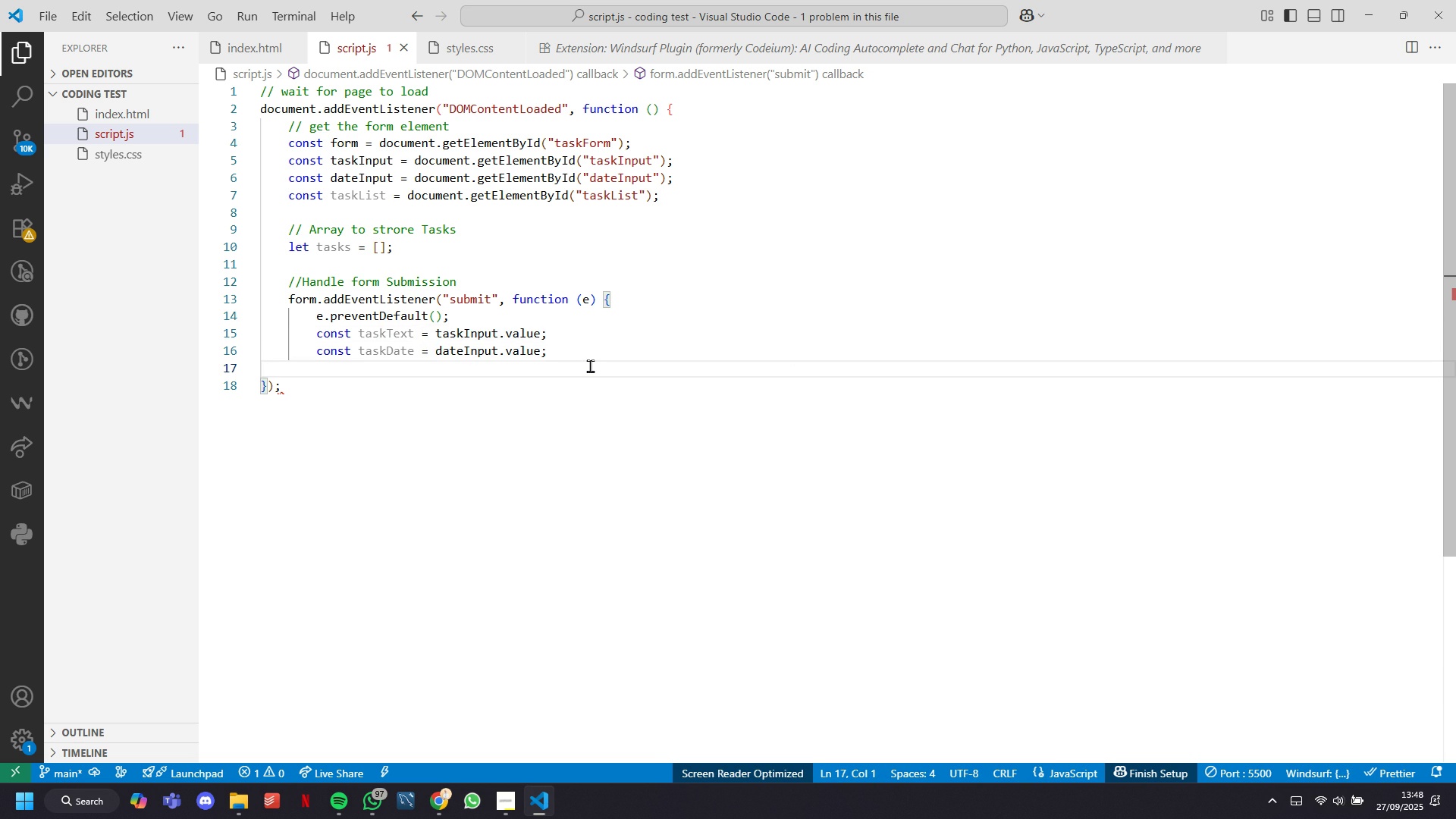 
wait(6.27)
 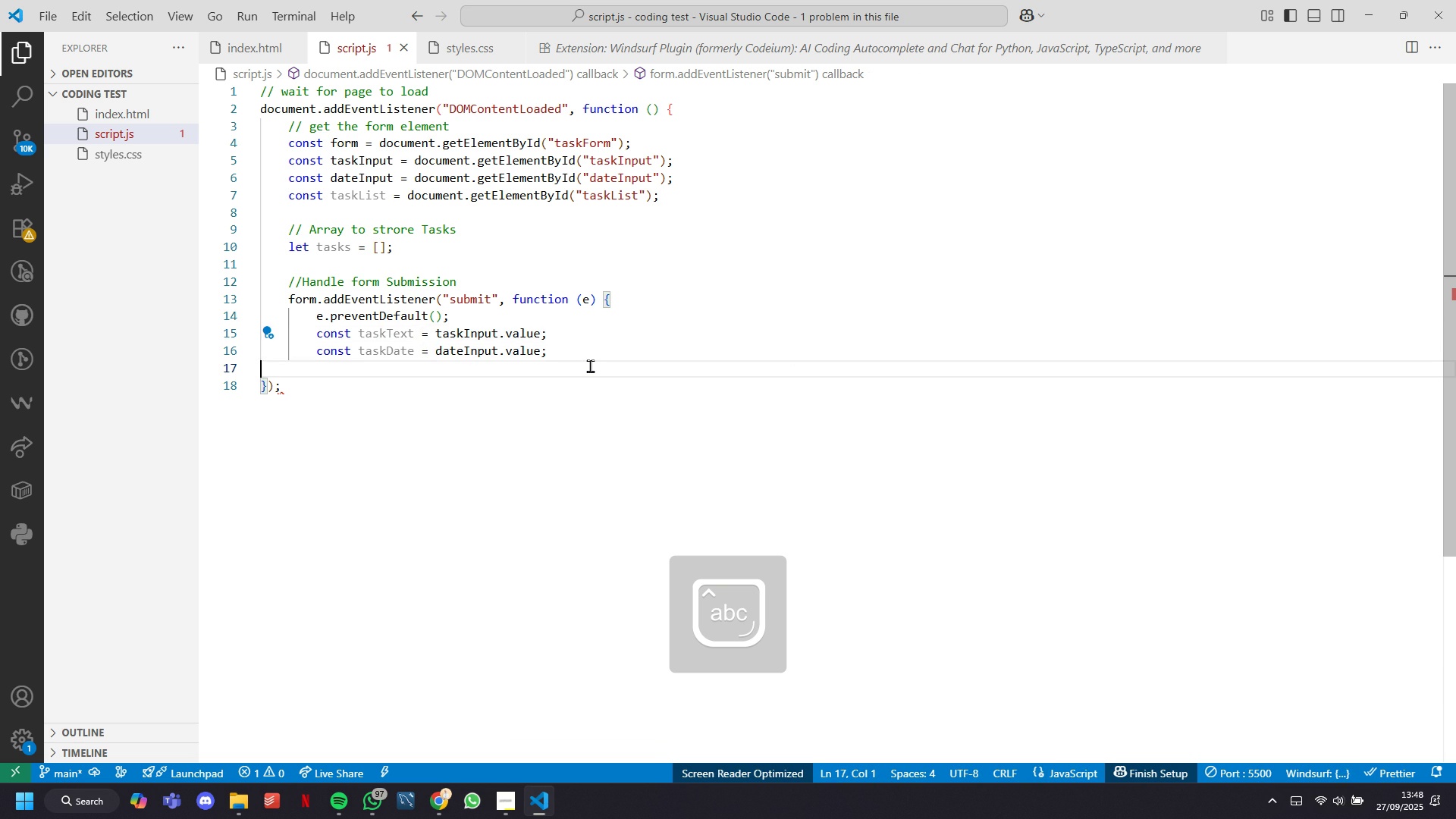 
left_click([577, 352])
 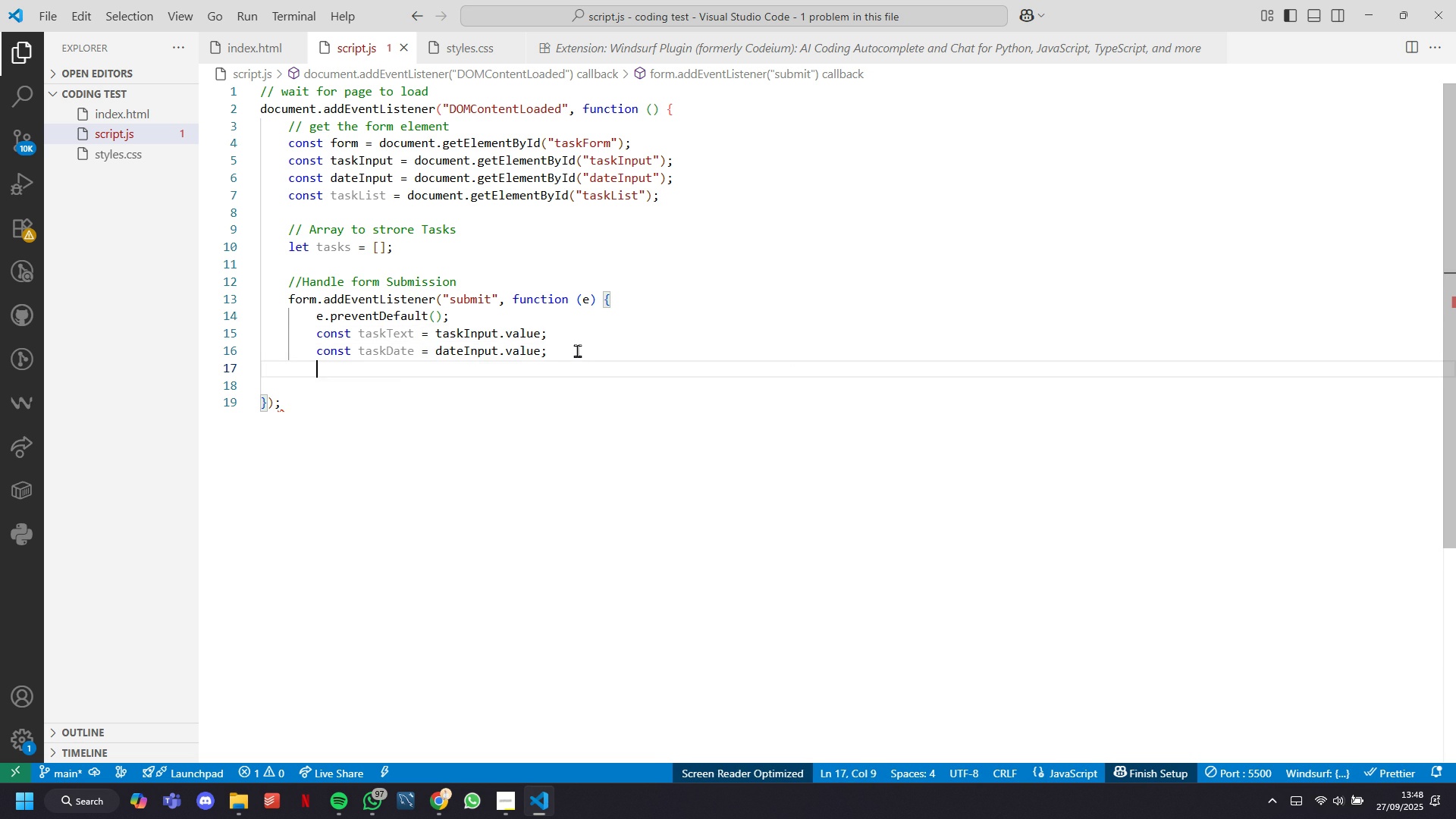 
key(Enter)
 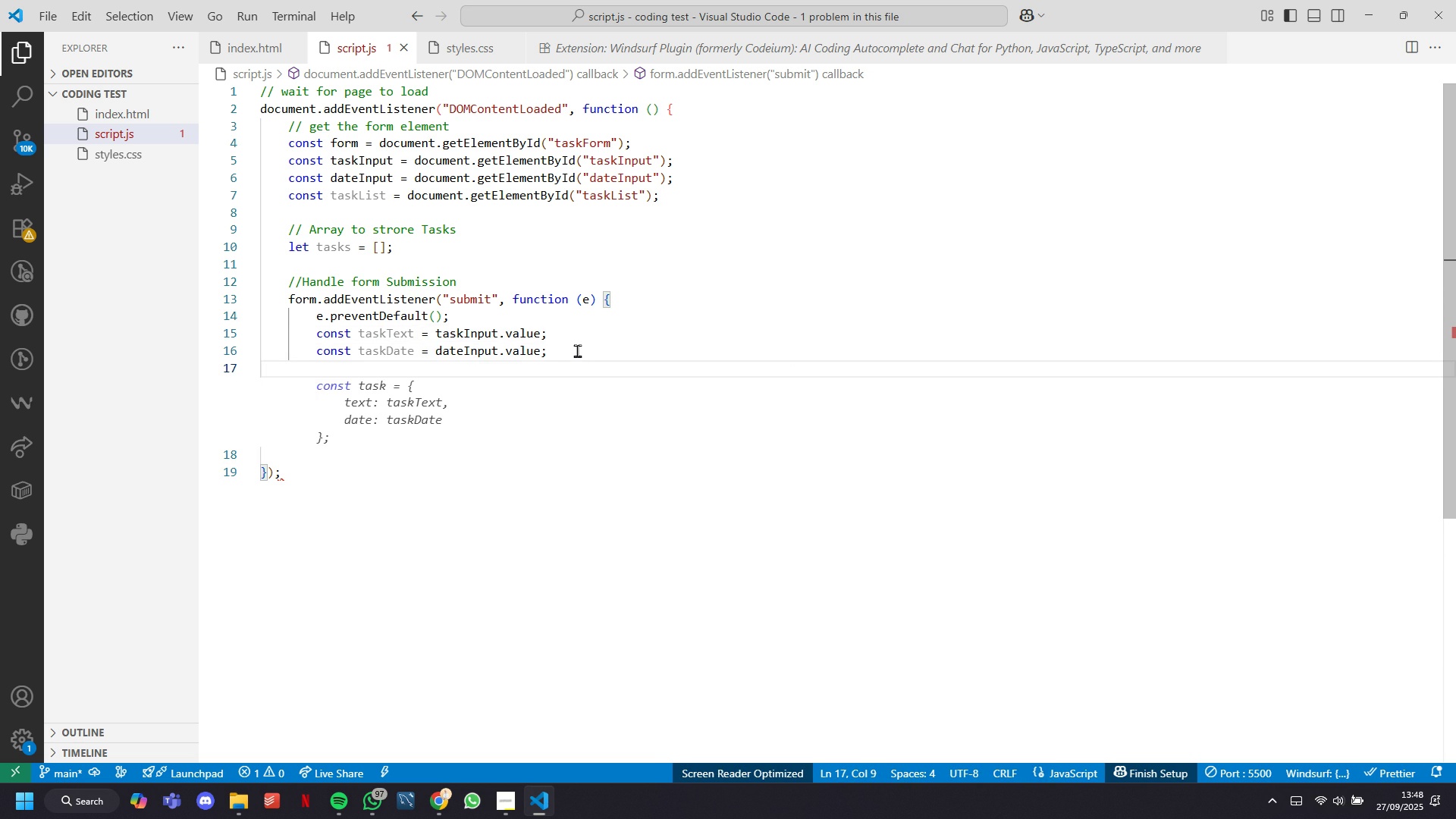 
key(Enter)
 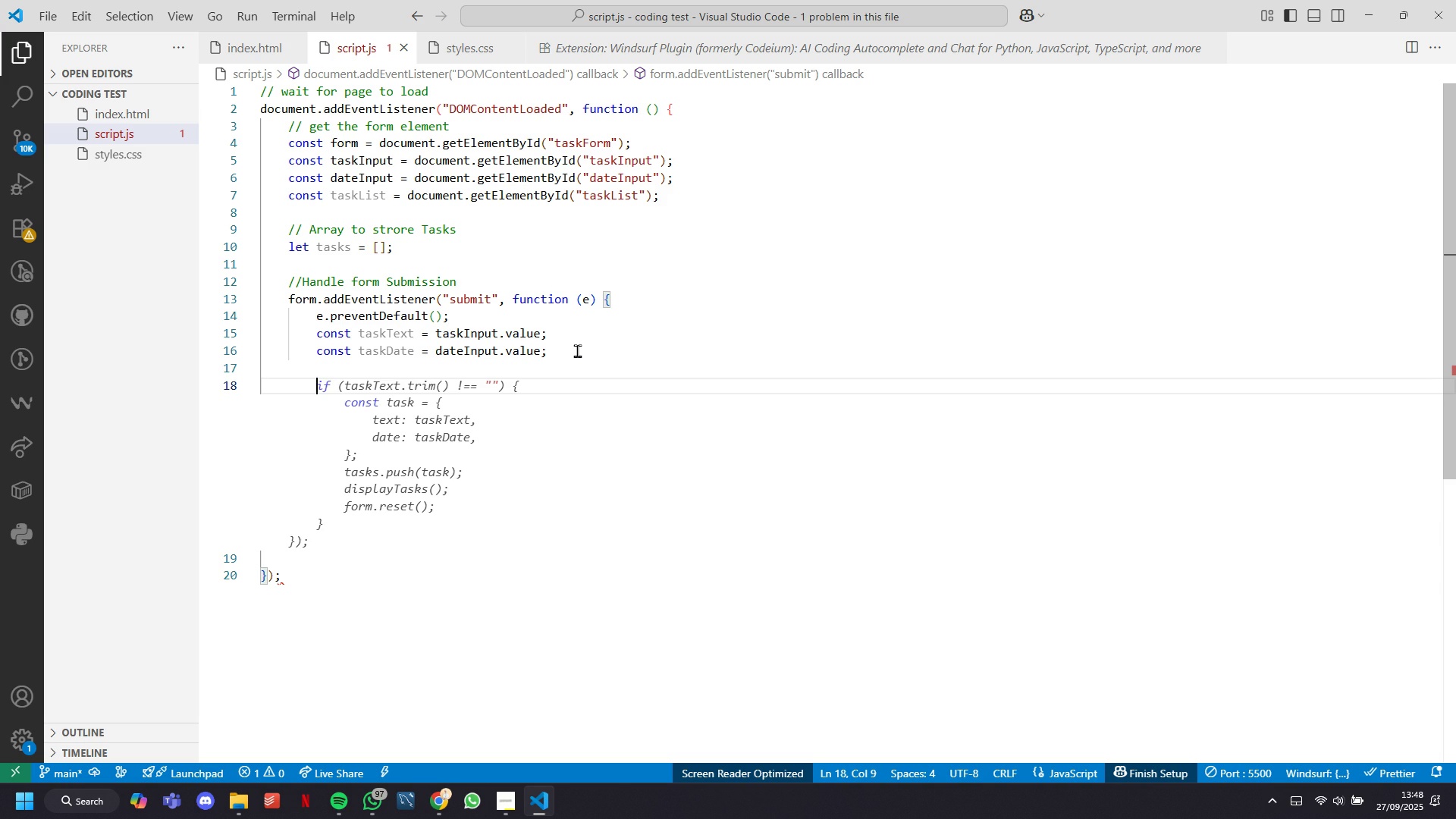 
key(Backspace)
 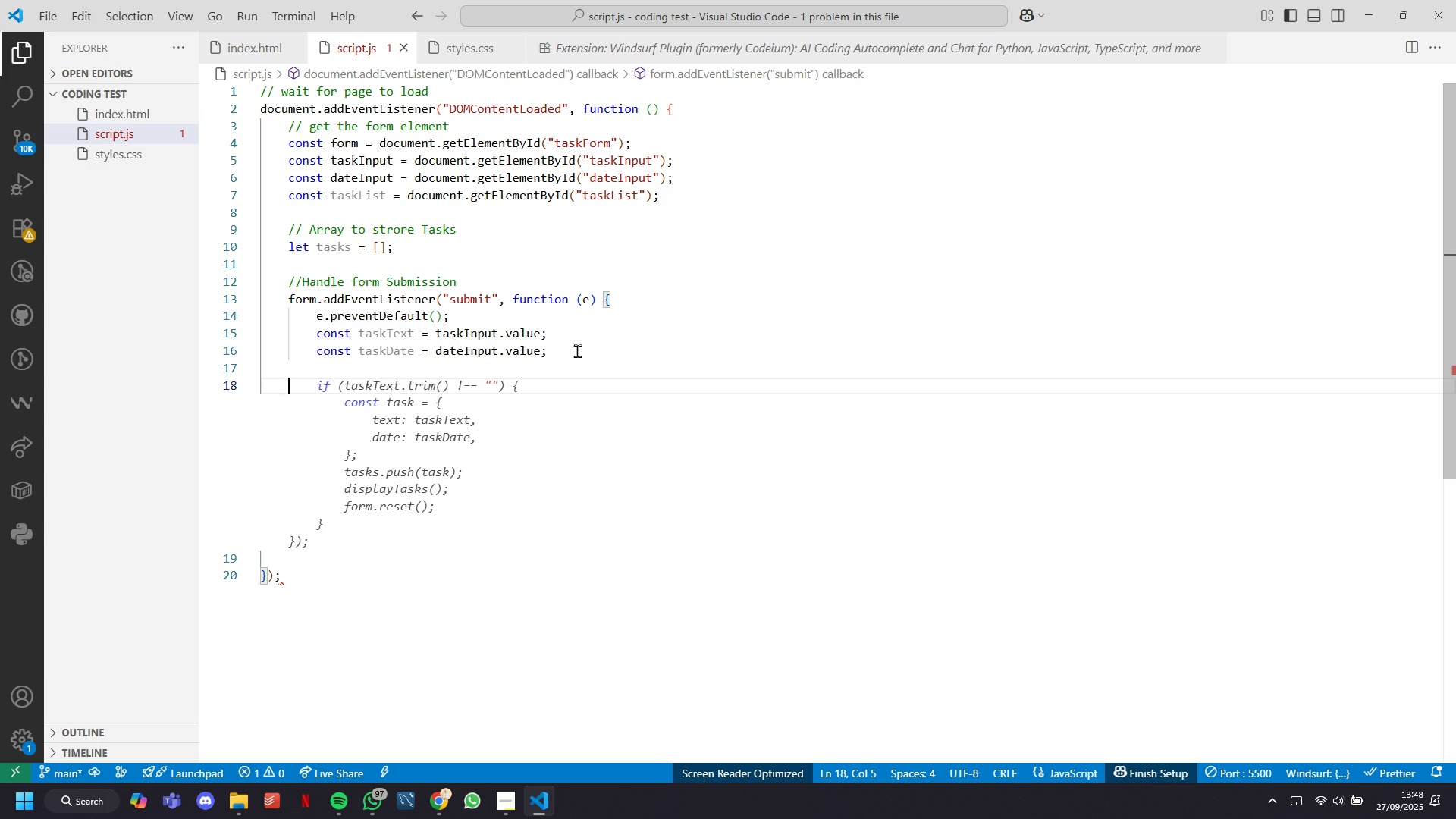 
key(Backspace)
 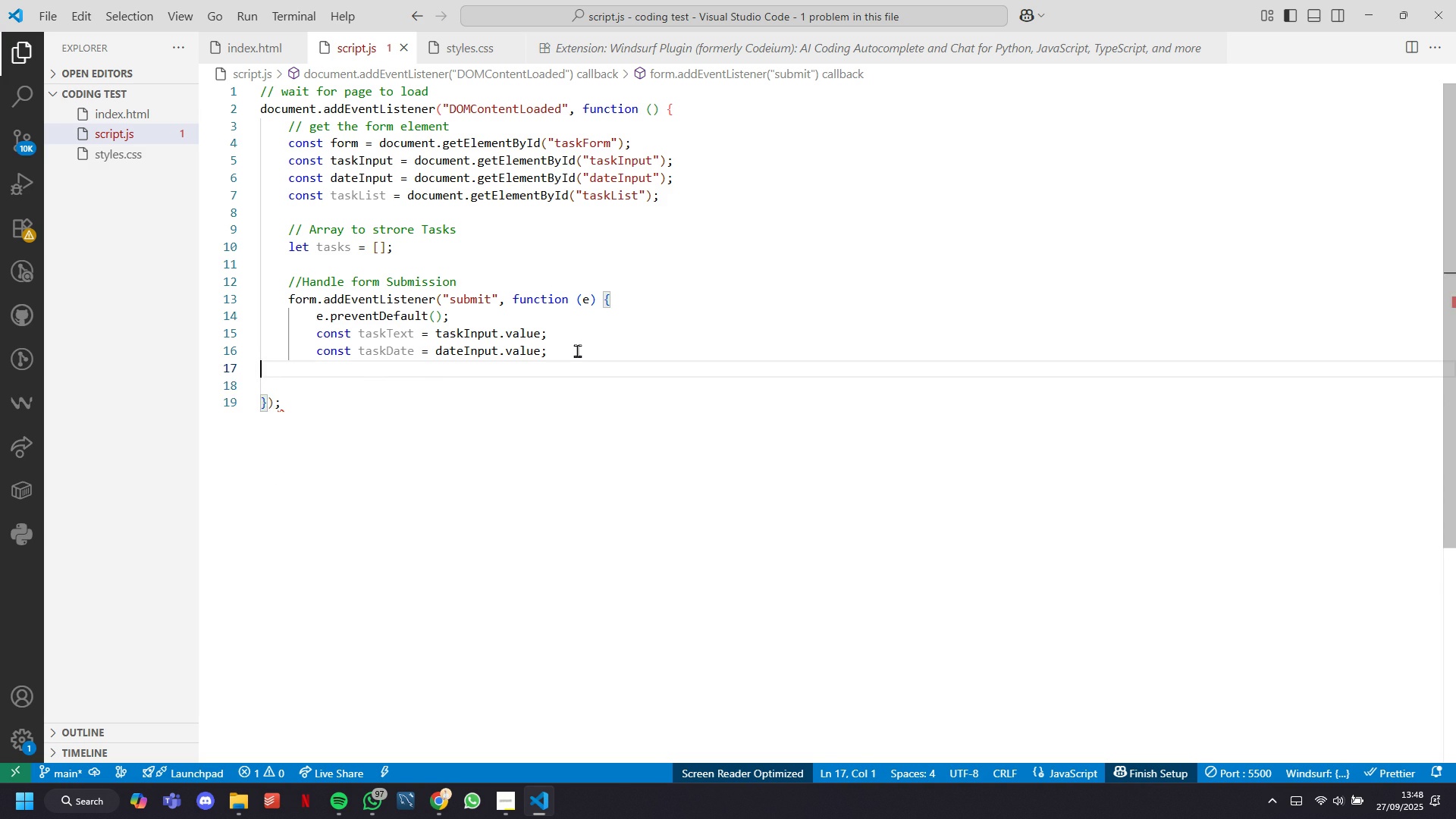 
key(Backspace)
 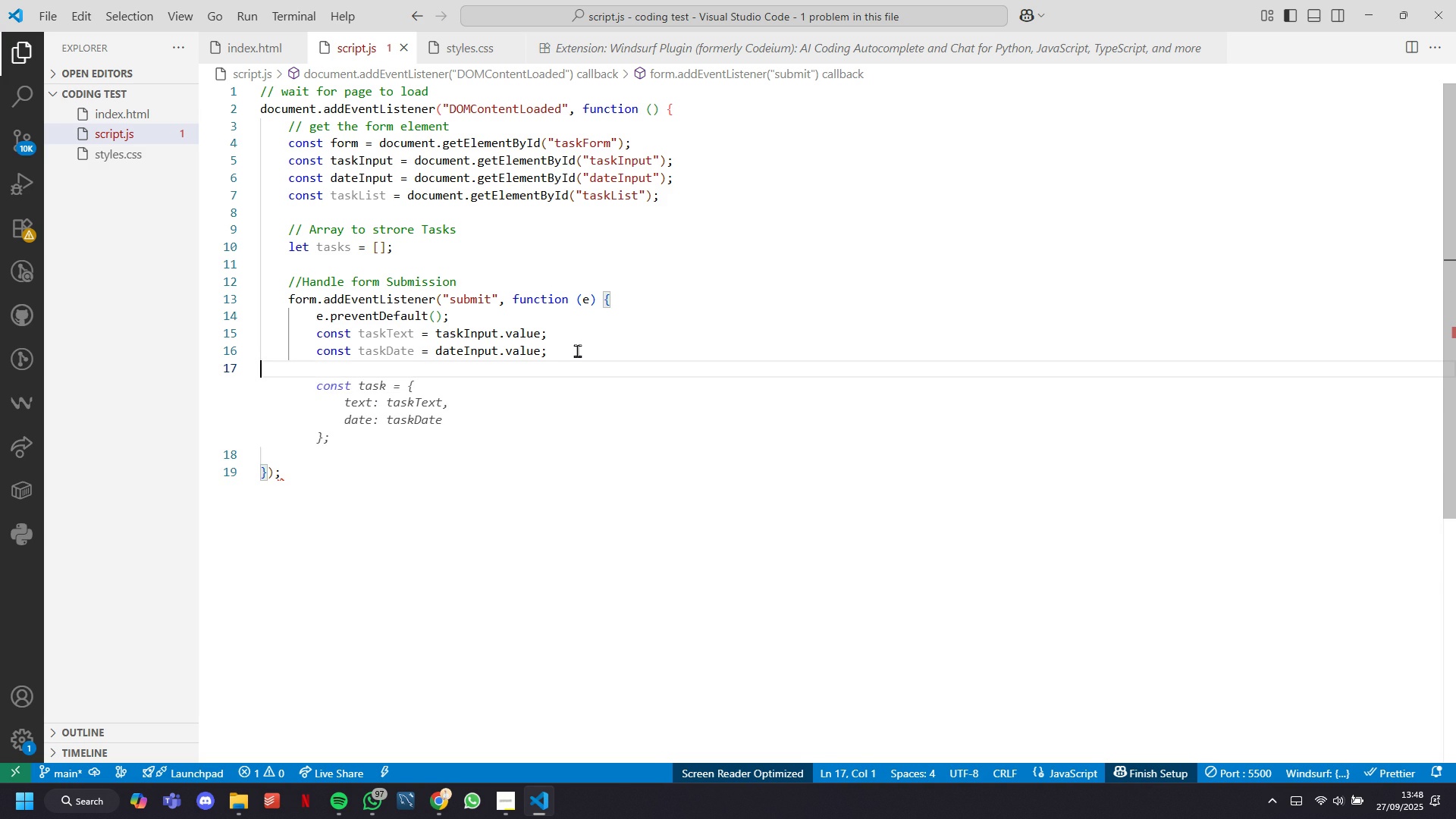 
key(Backspace)
 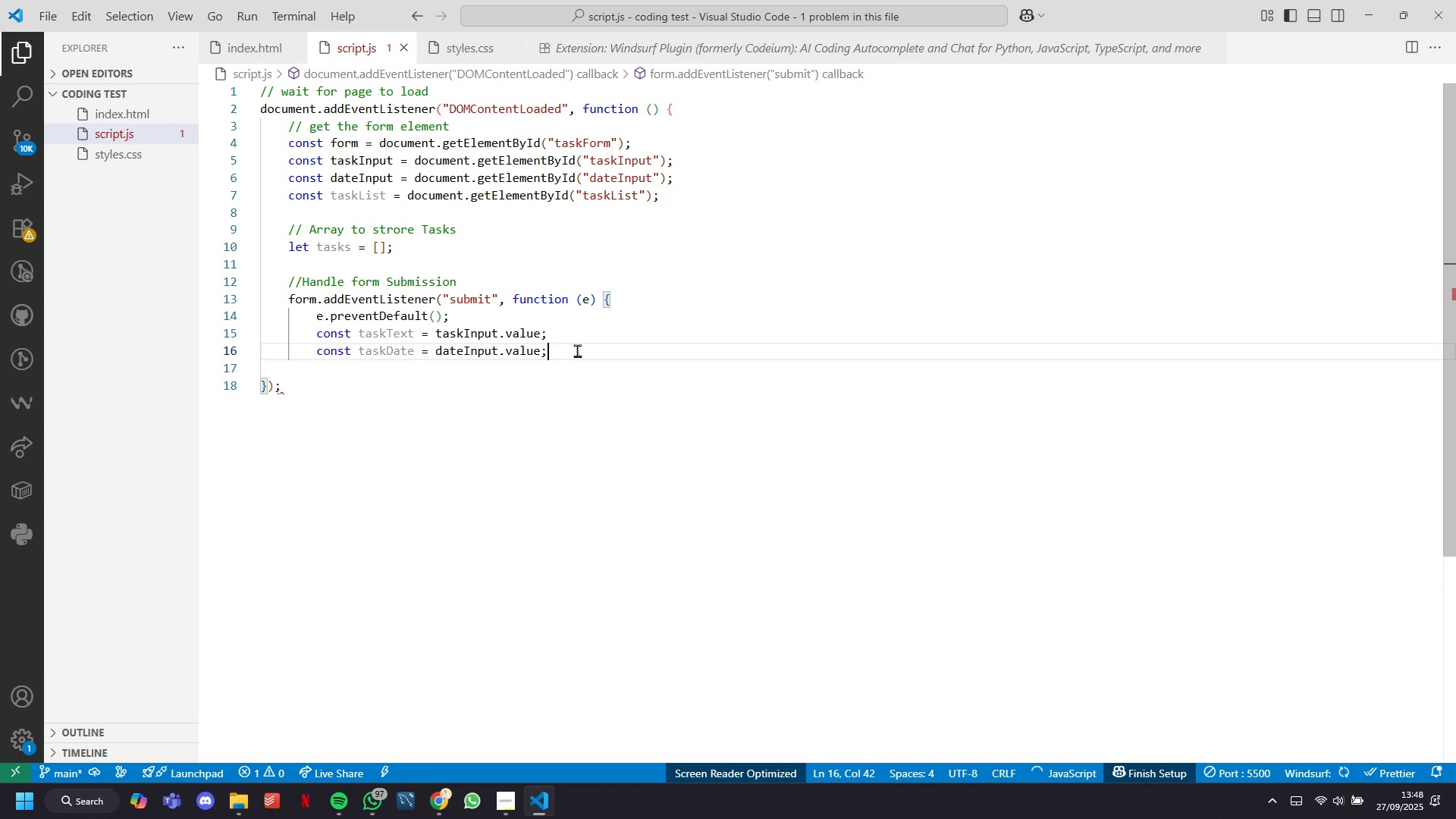 
key(Enter)
 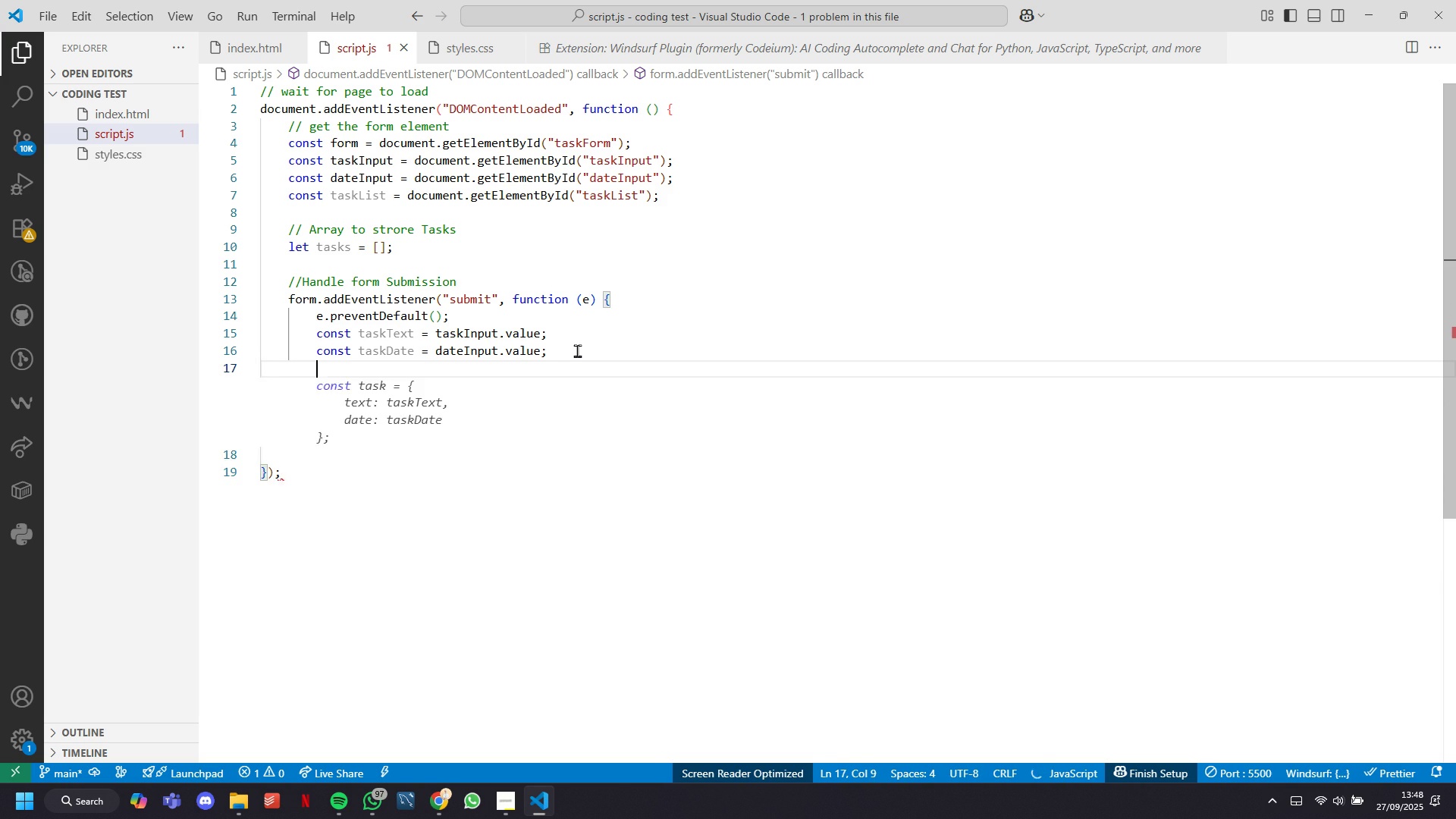 
key(Enter)
 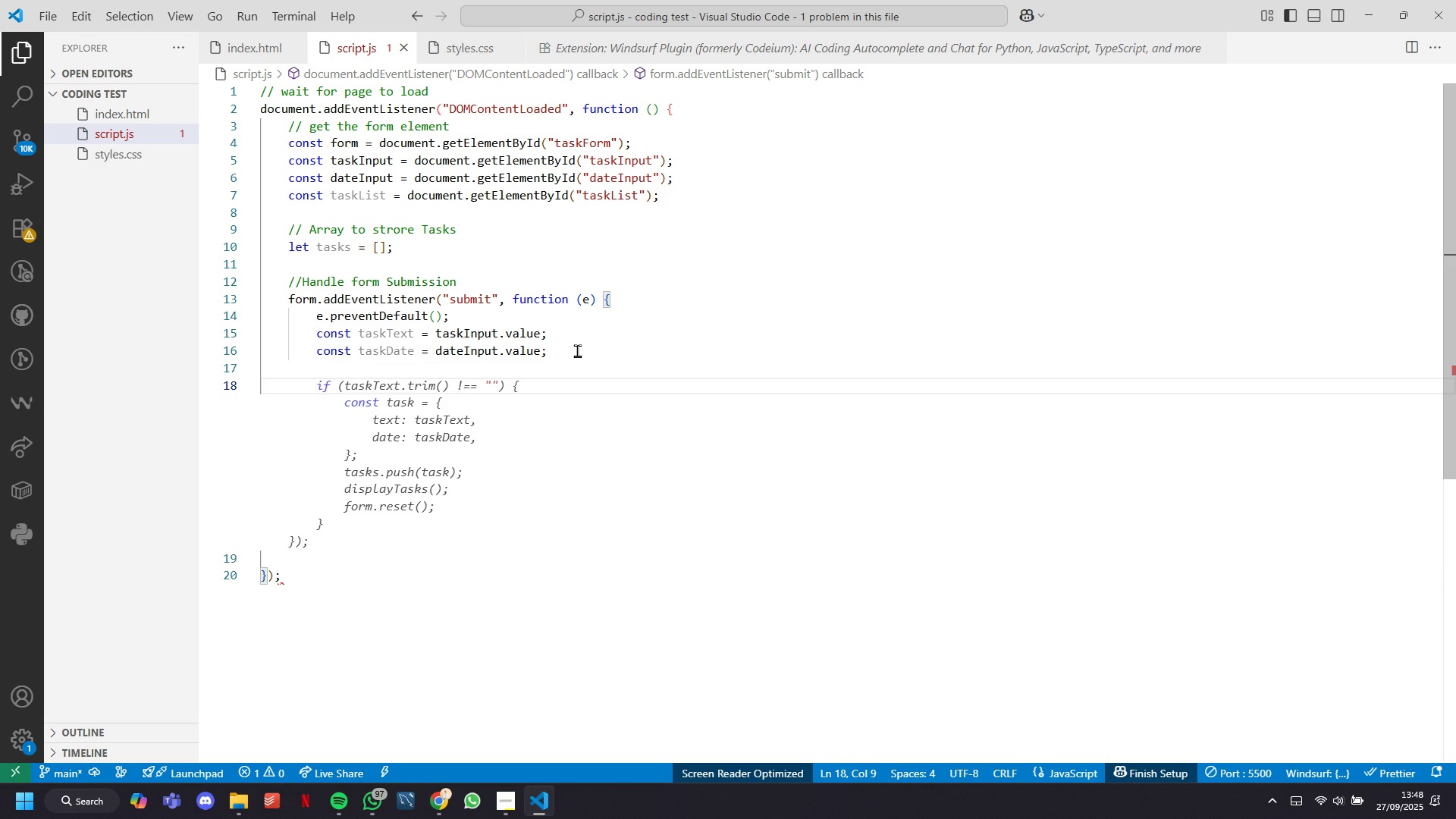 
type(if  )
key(Backspace)
type( )
key(Backspace)
type((taskText)
 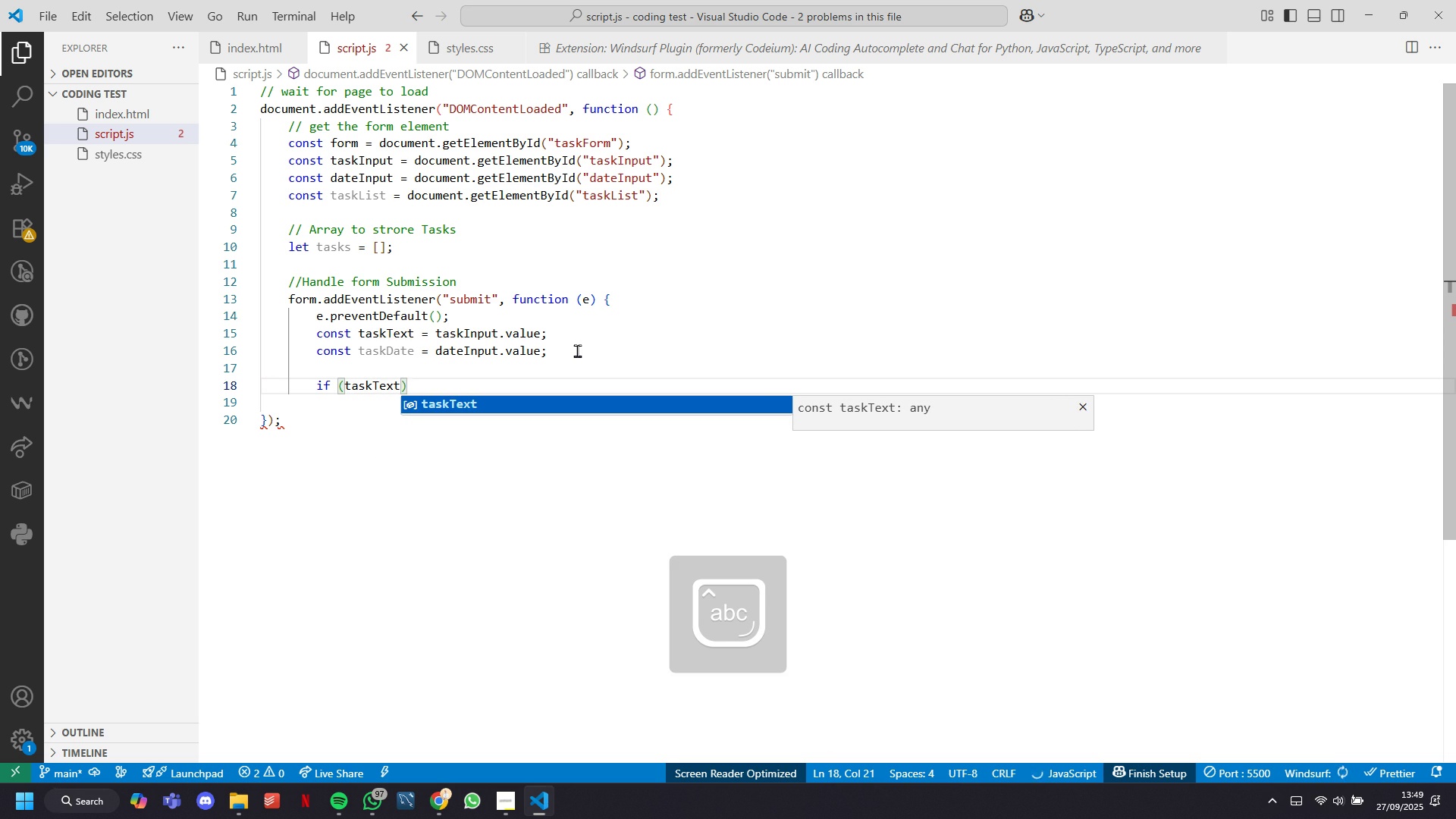 
key(ArrowRight)
 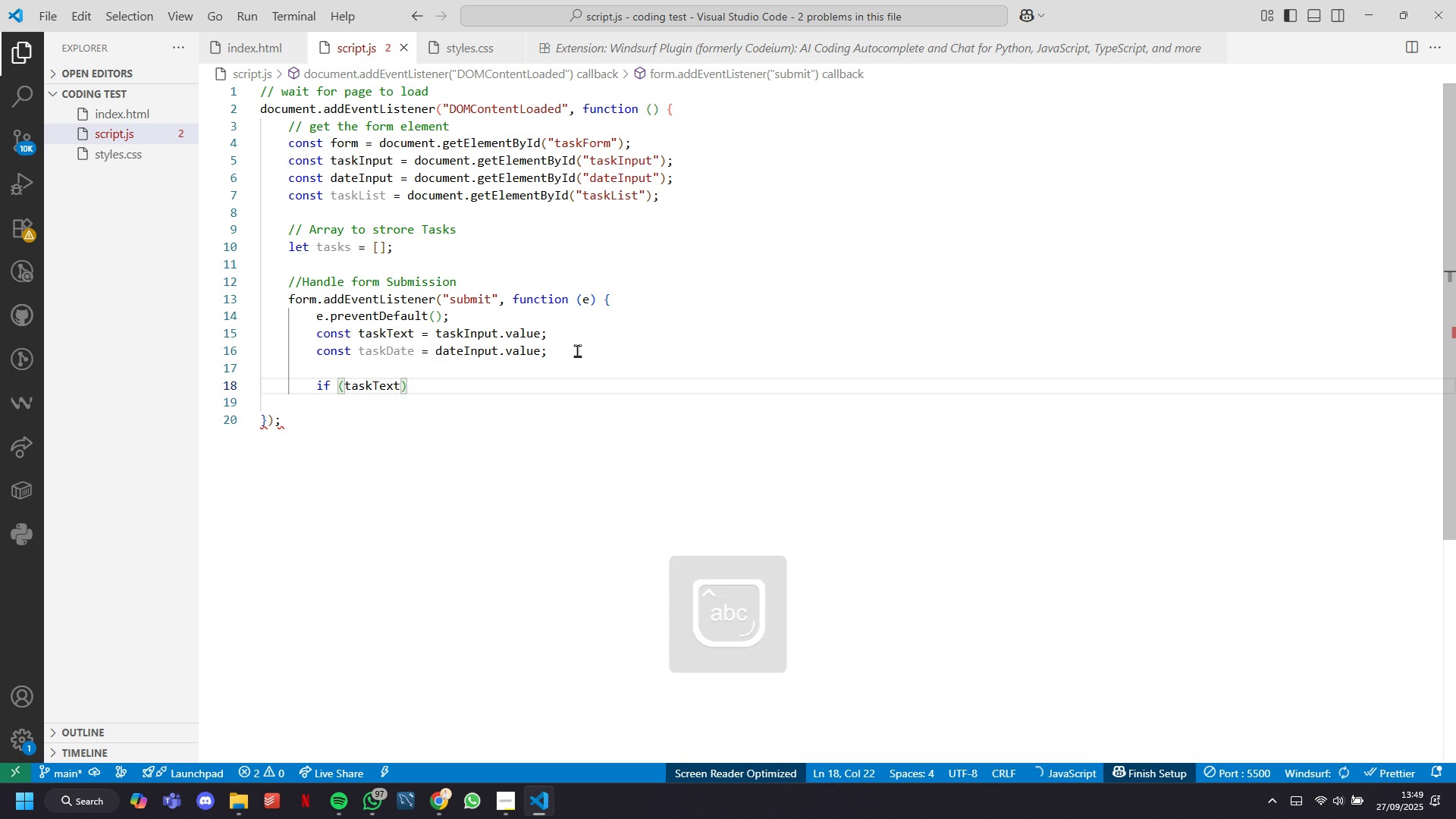 
key(Shift+BracketLeft)
 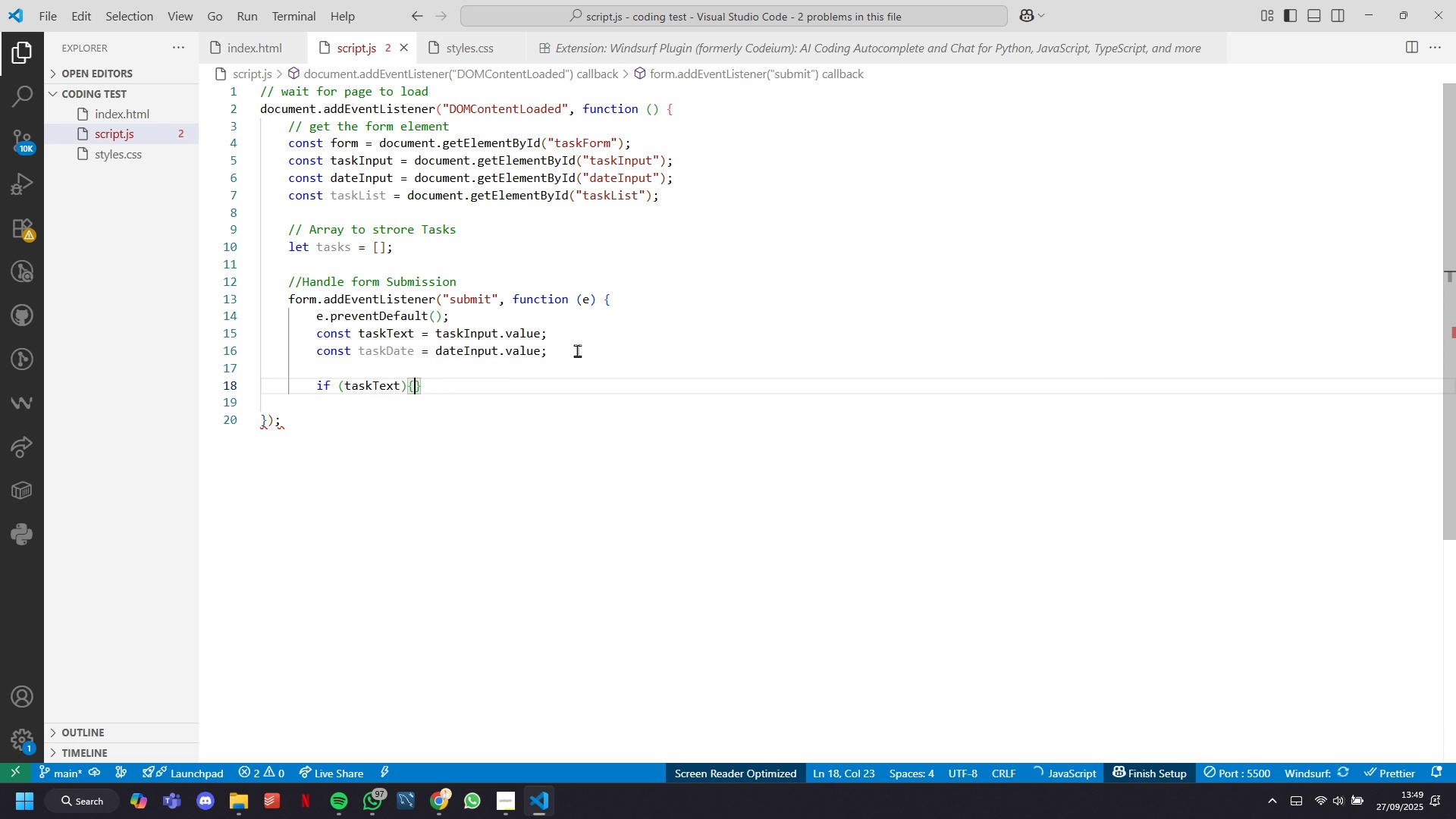 
key(Shift+Enter)
 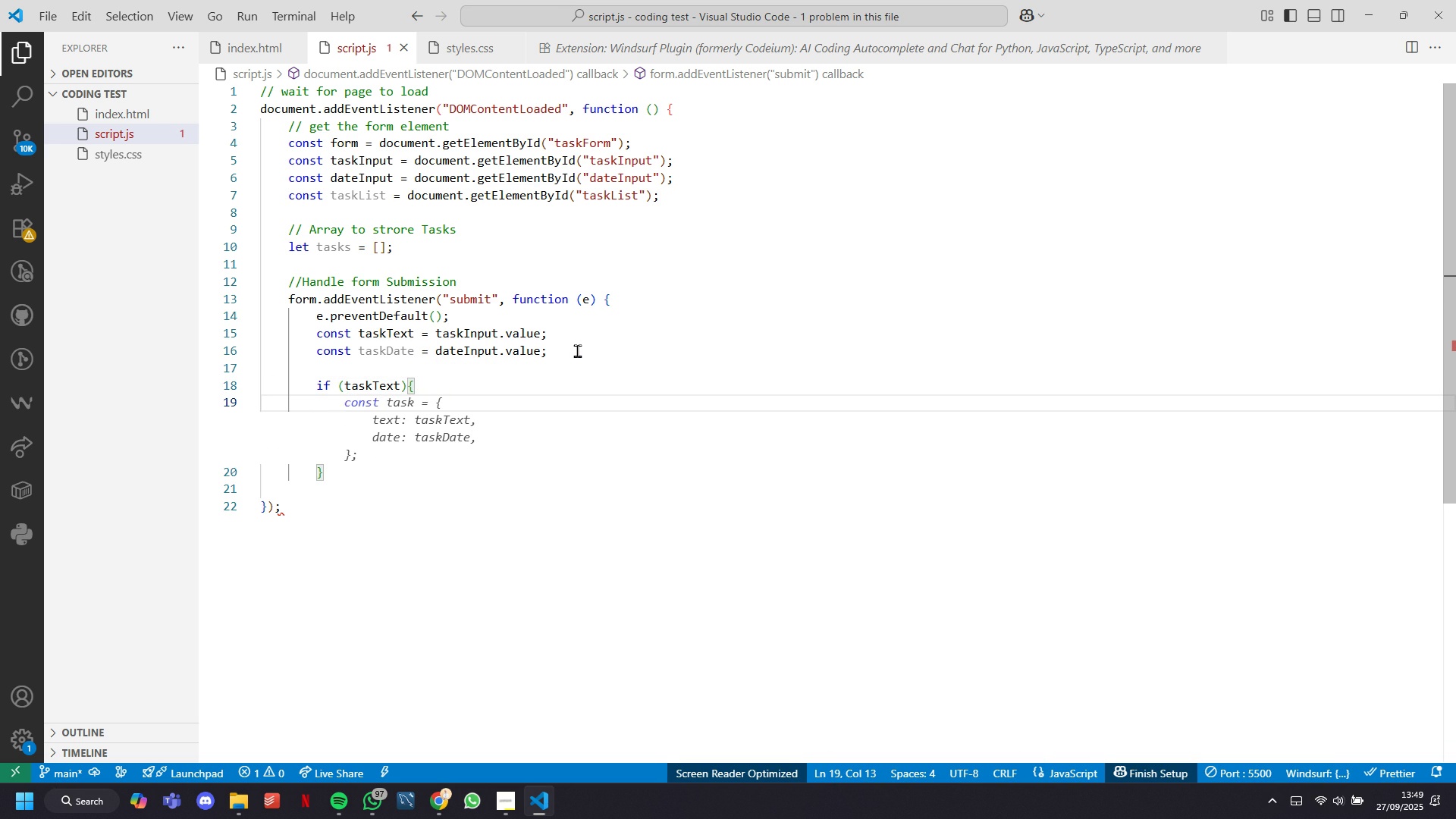 
wait(8.12)
 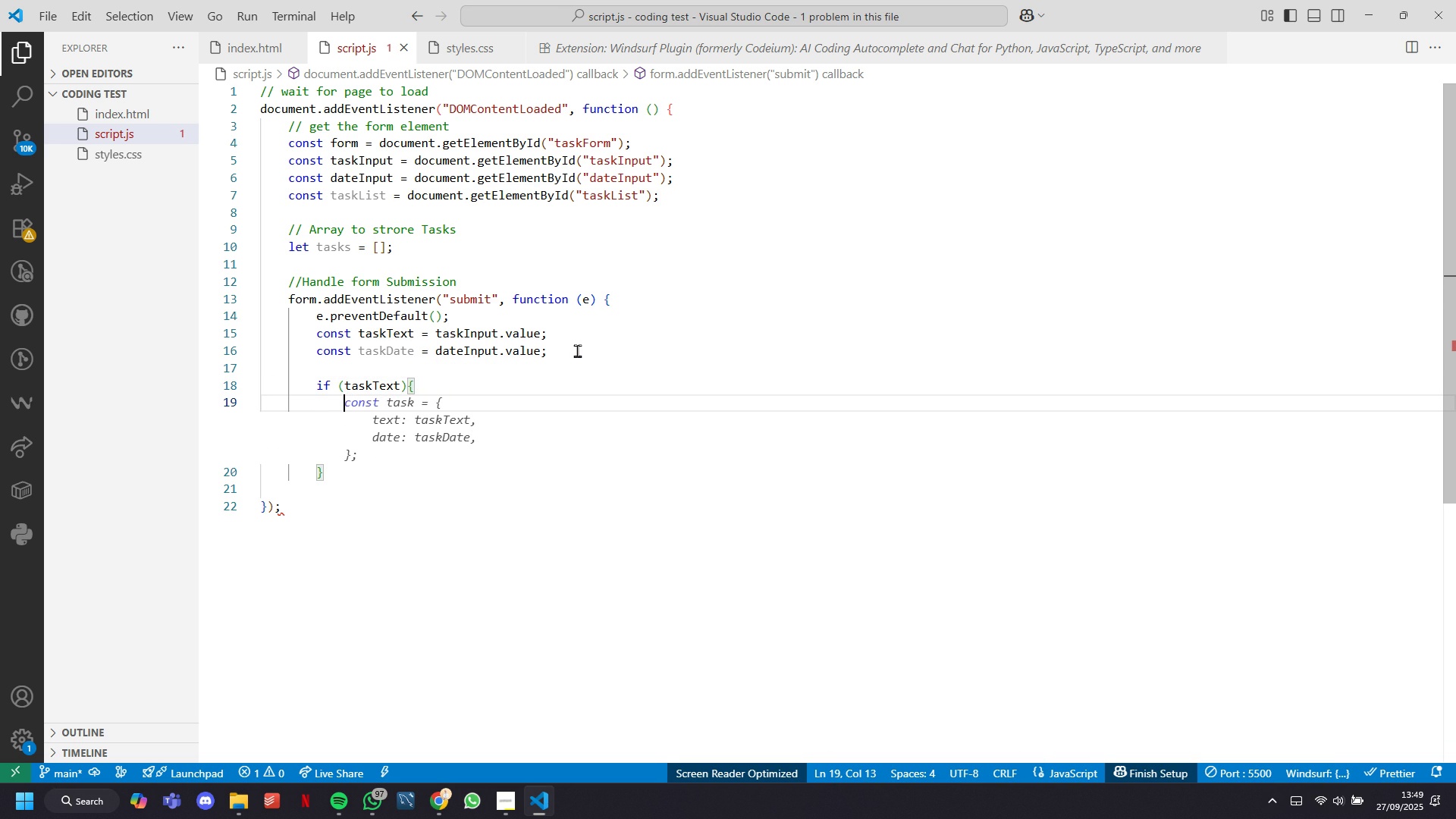 
key(Shift+Slash)
 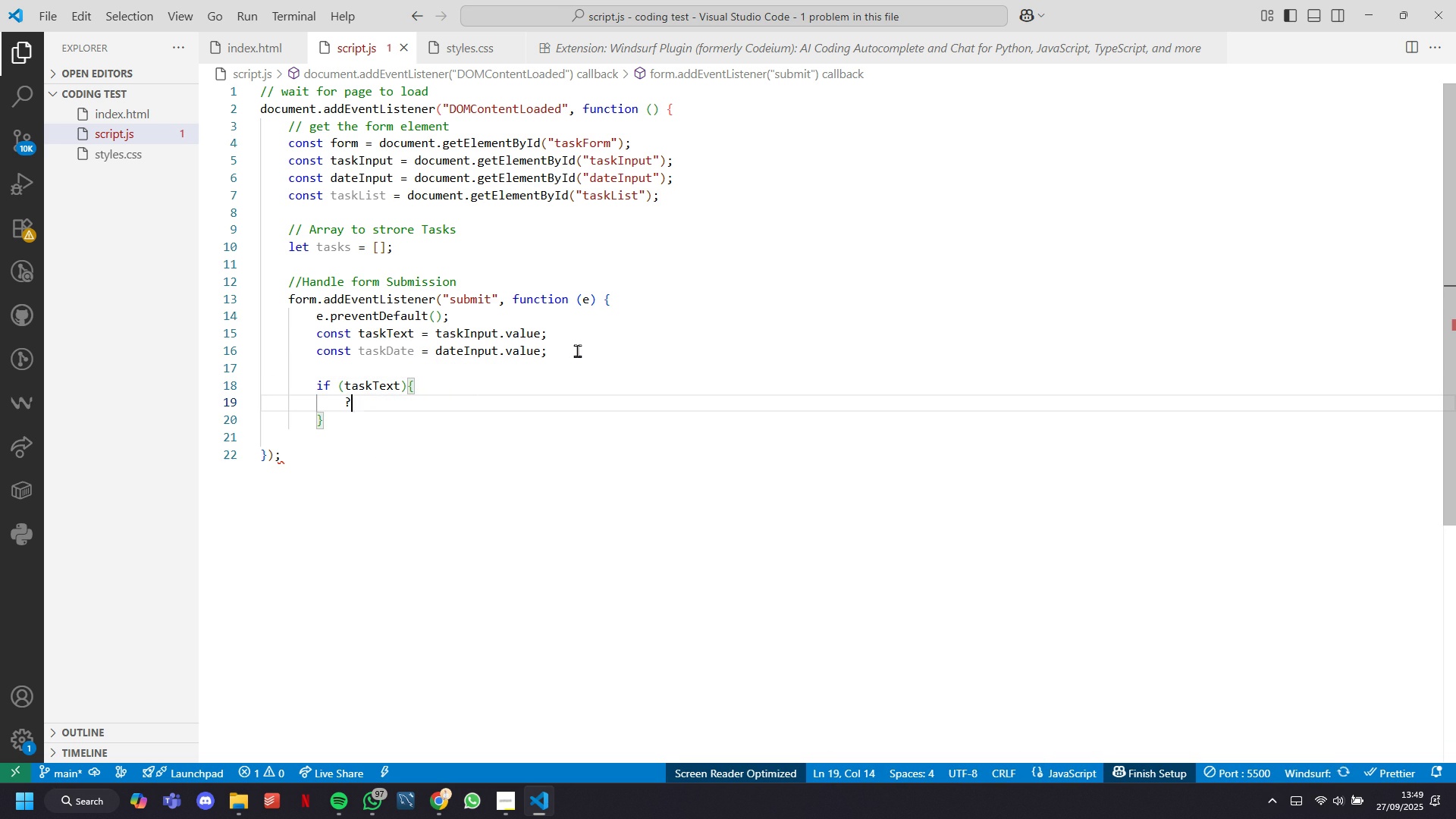 
key(Shift+Slash)
 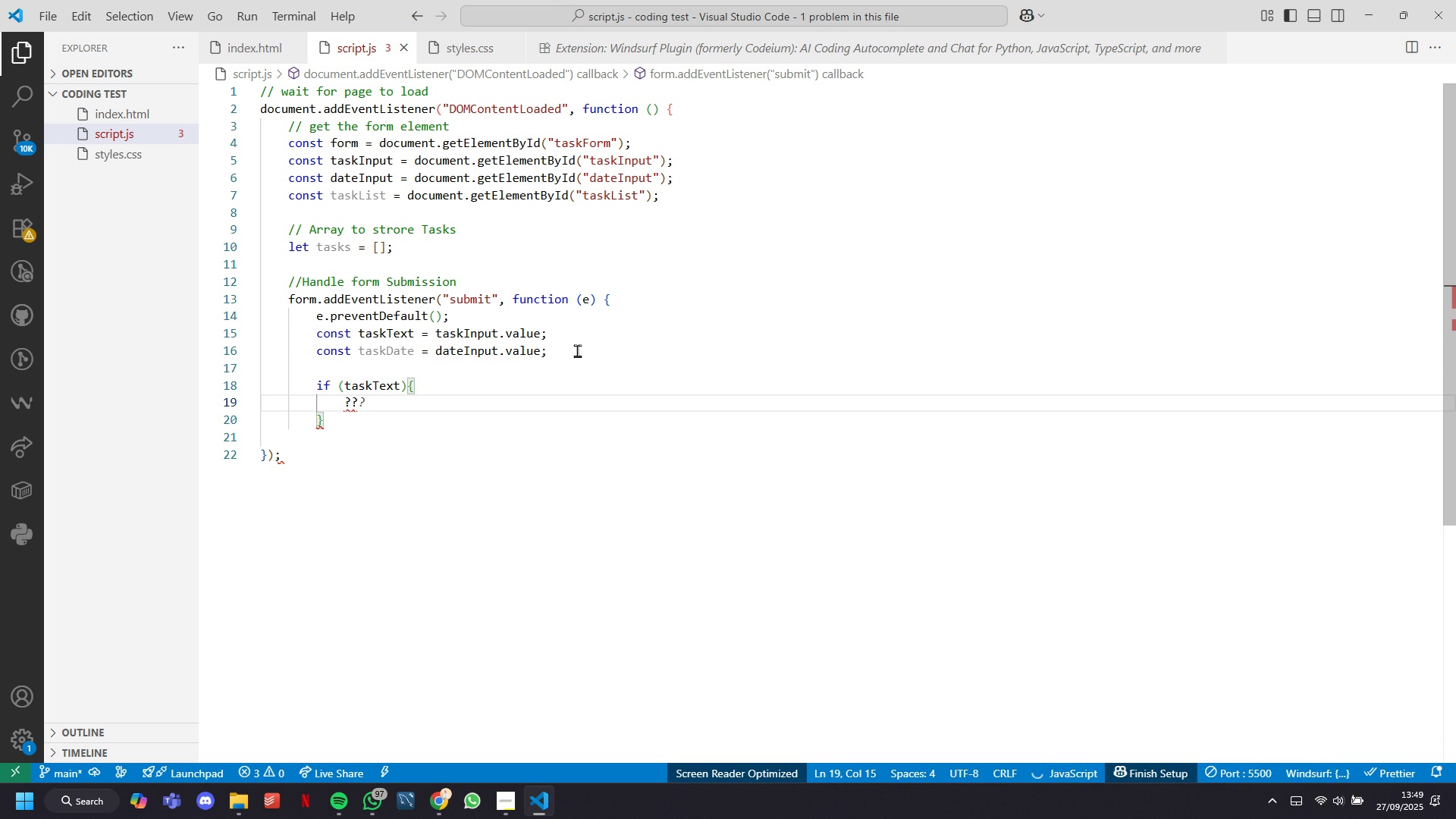 
key(Backspace)
 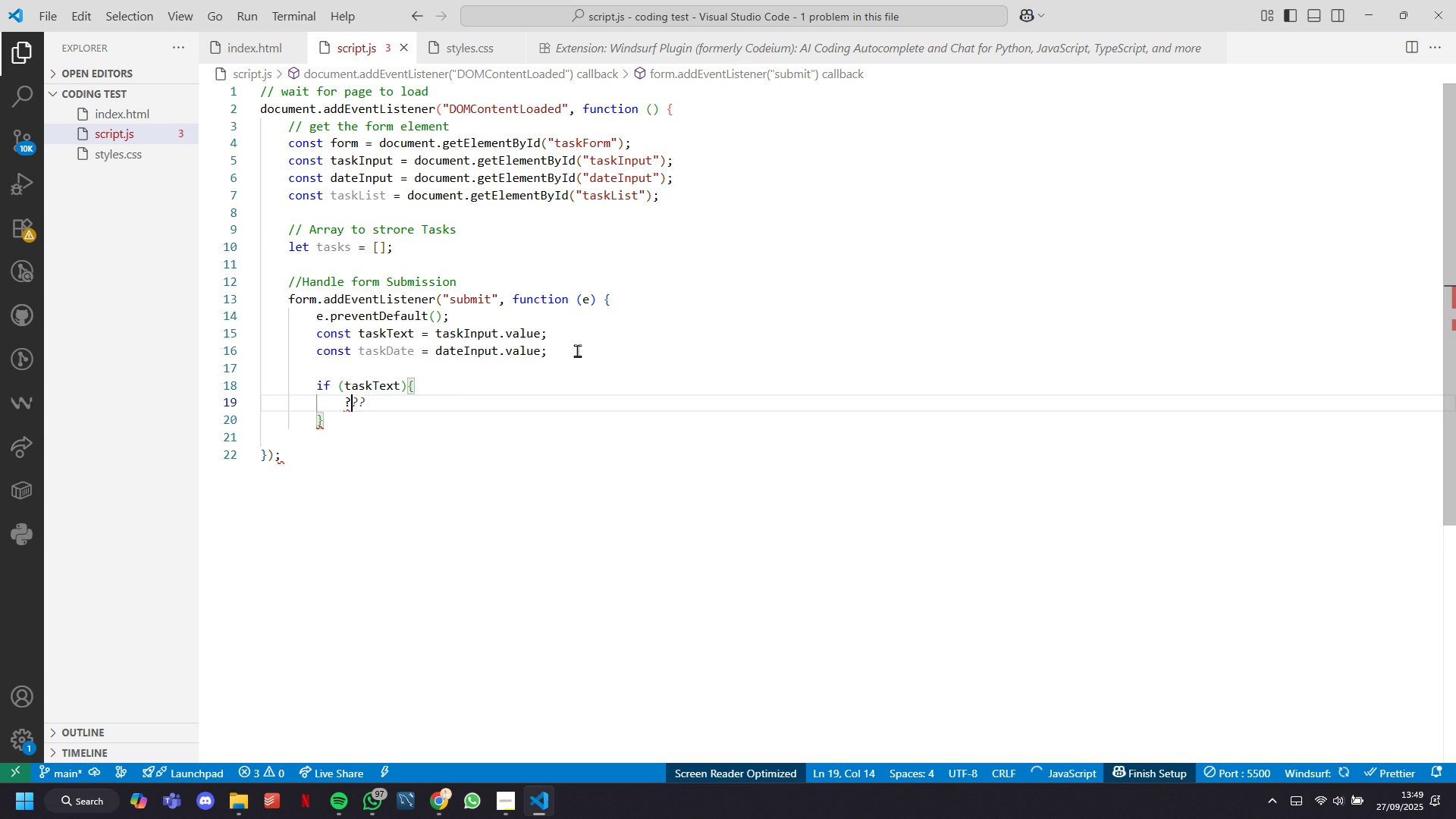 
key(Backspace)
 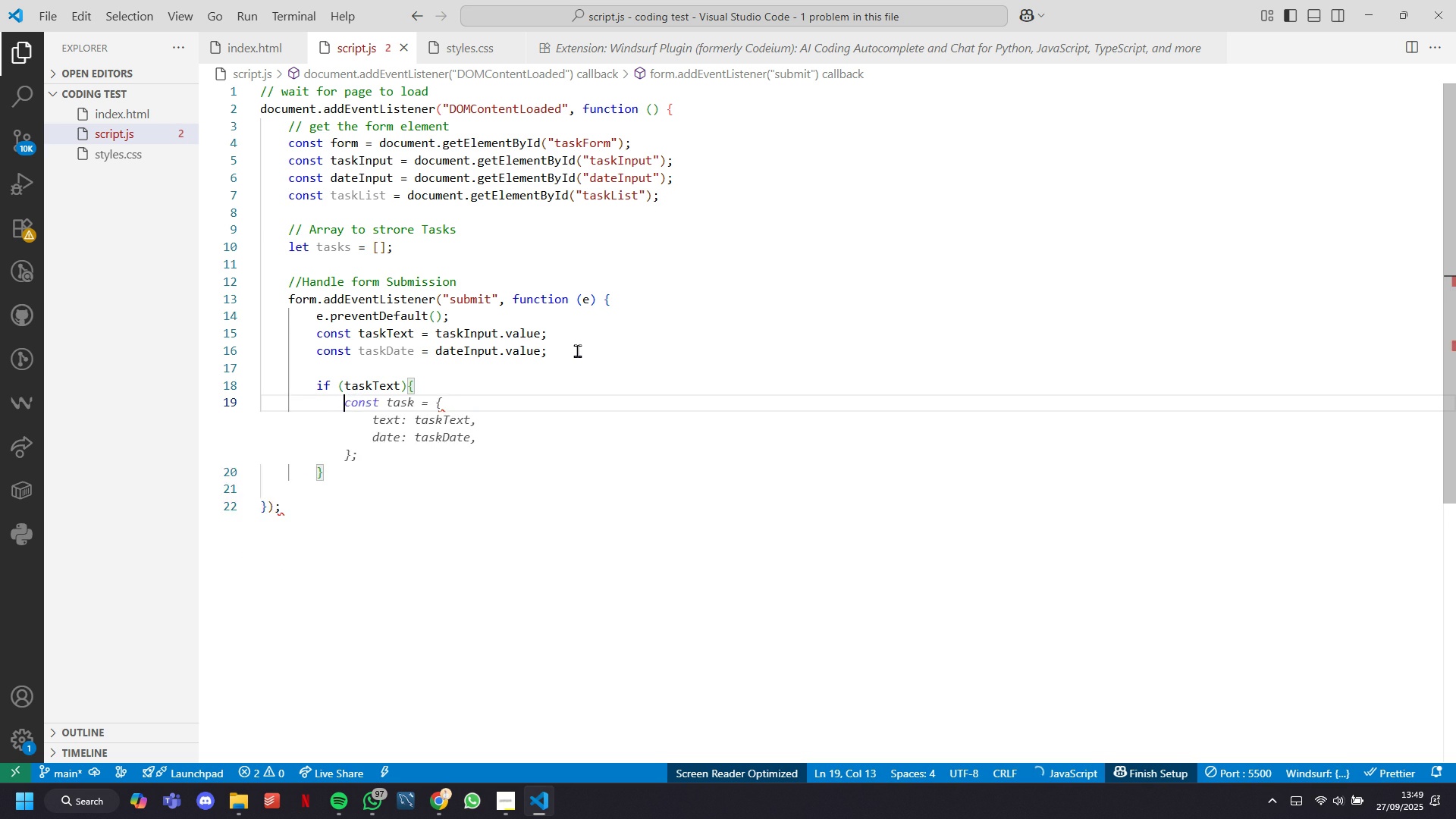 
key(Slash)
 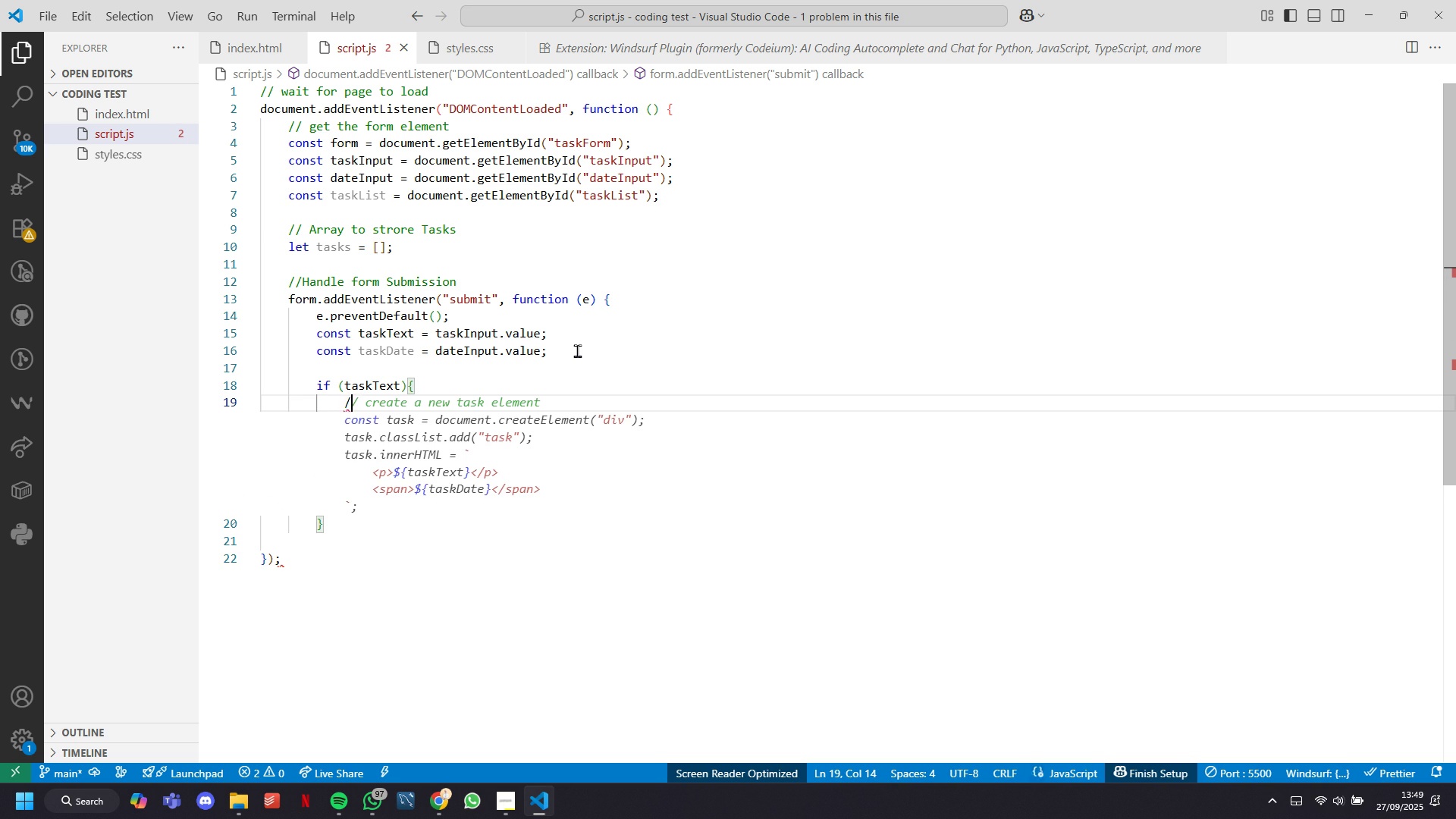 
key(Slash)
 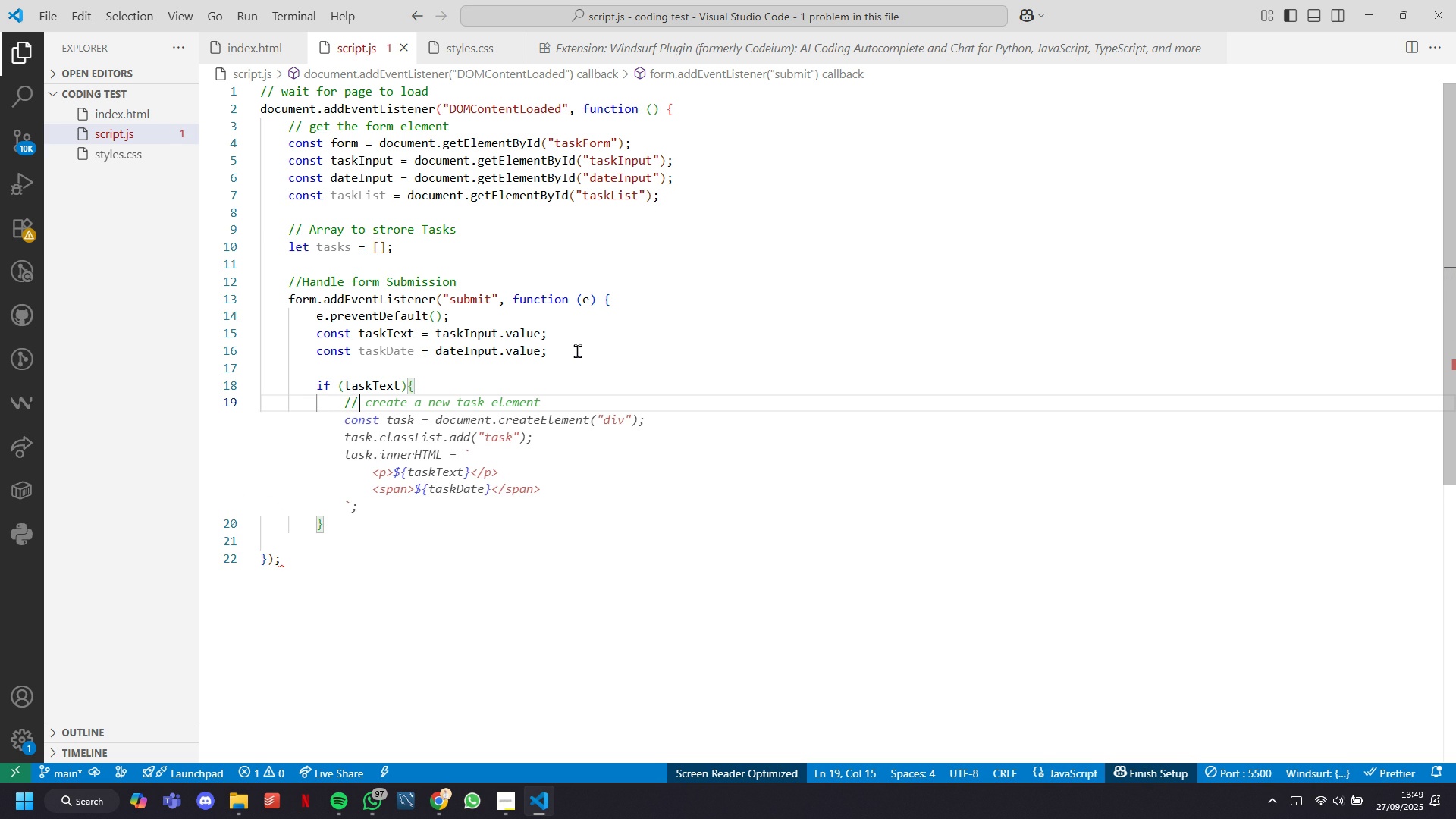 
type( Add task to array)
 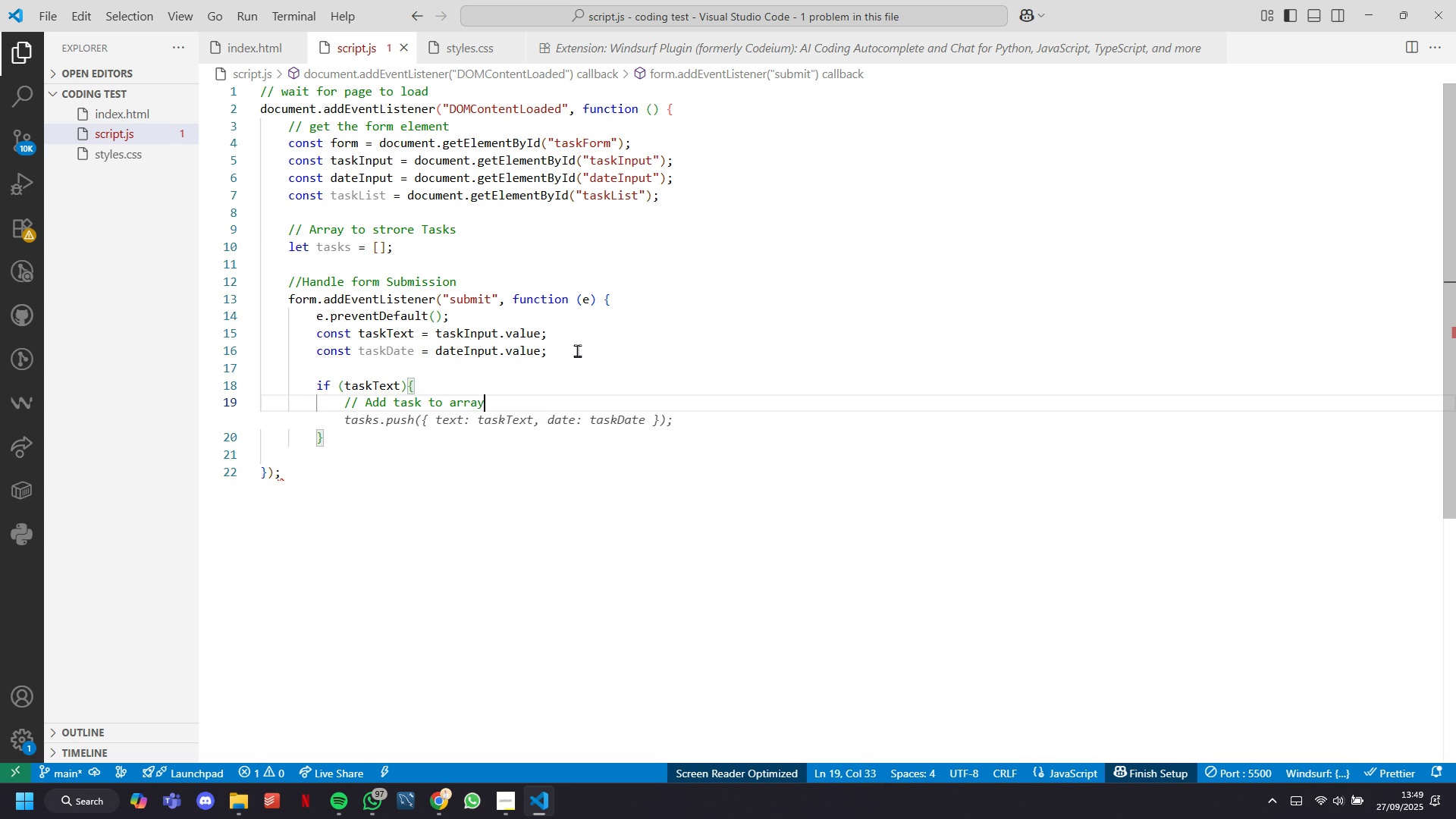 
key(Enter)
 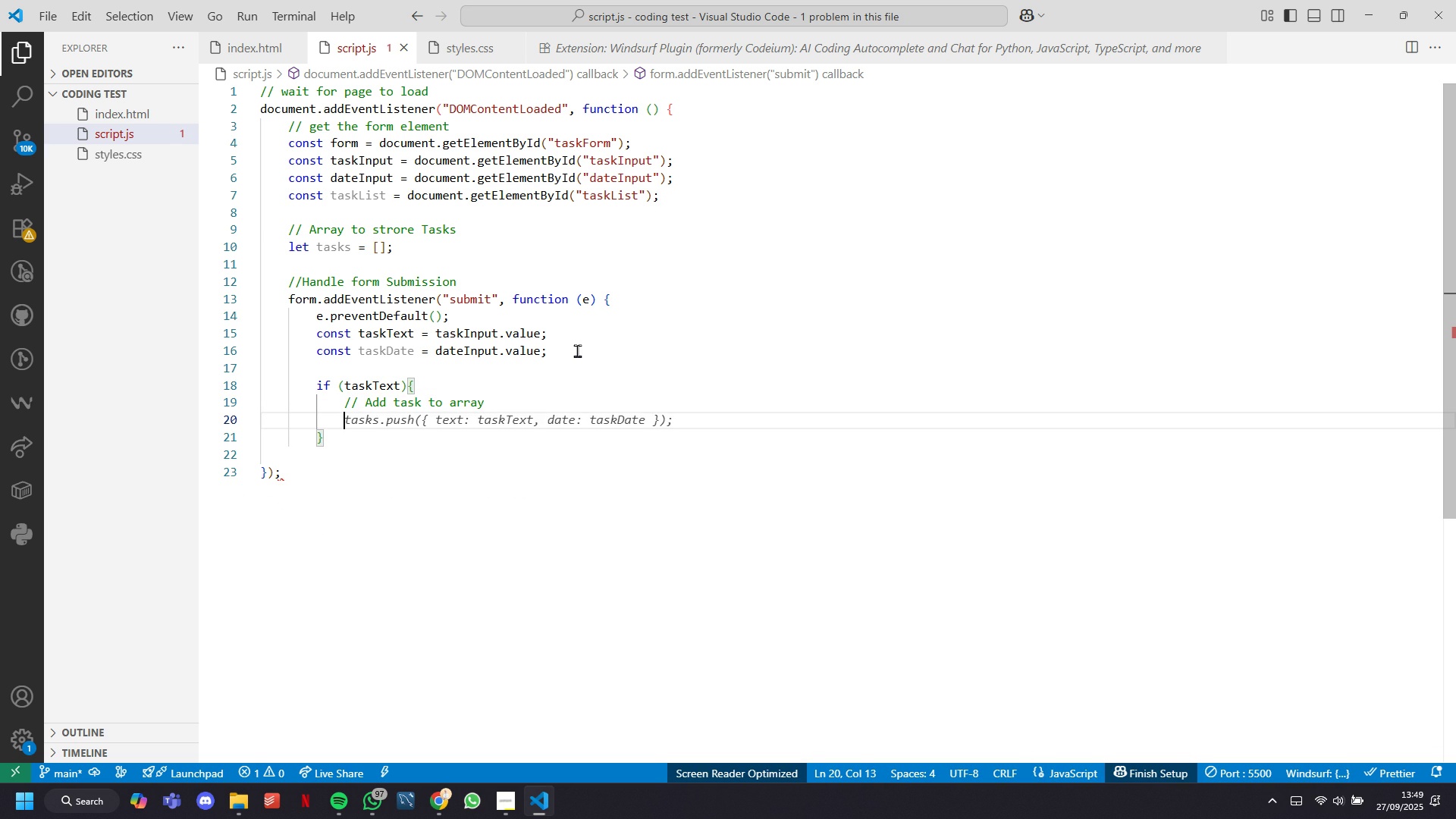 
type(cos )
 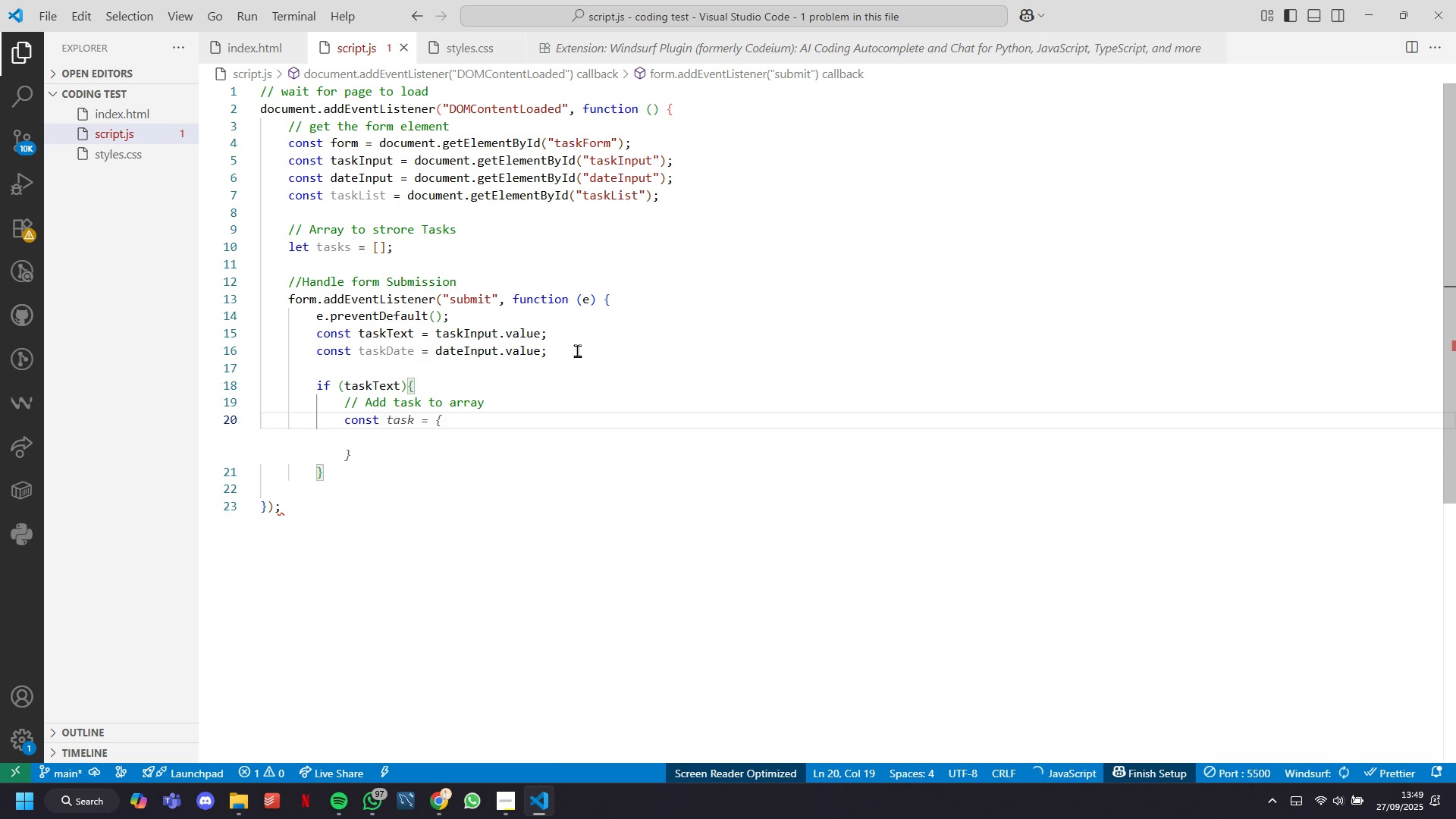 
hold_key(key=N, duration=6.02)
 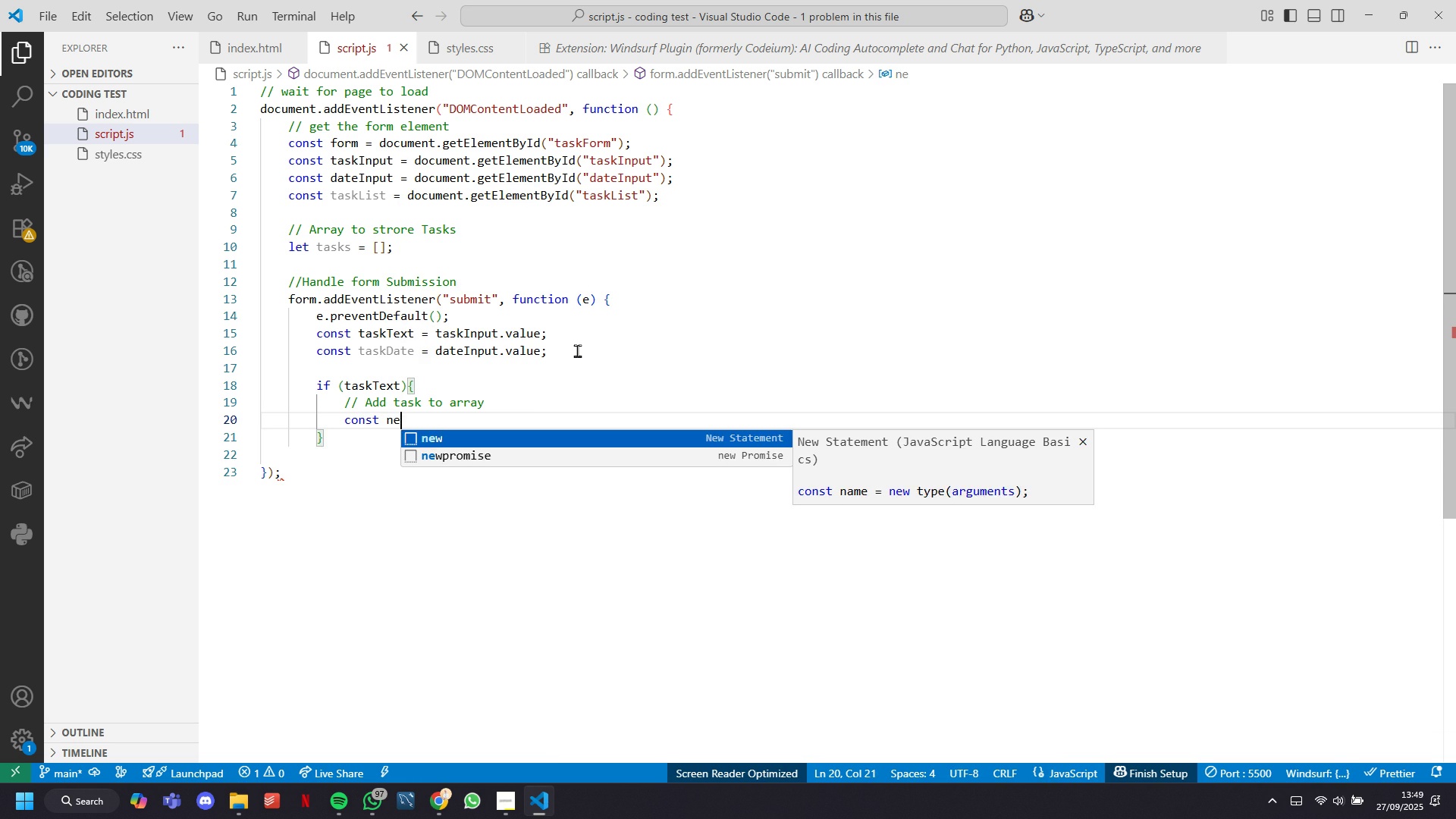 
hold_key(key=T, duration=7.08)
 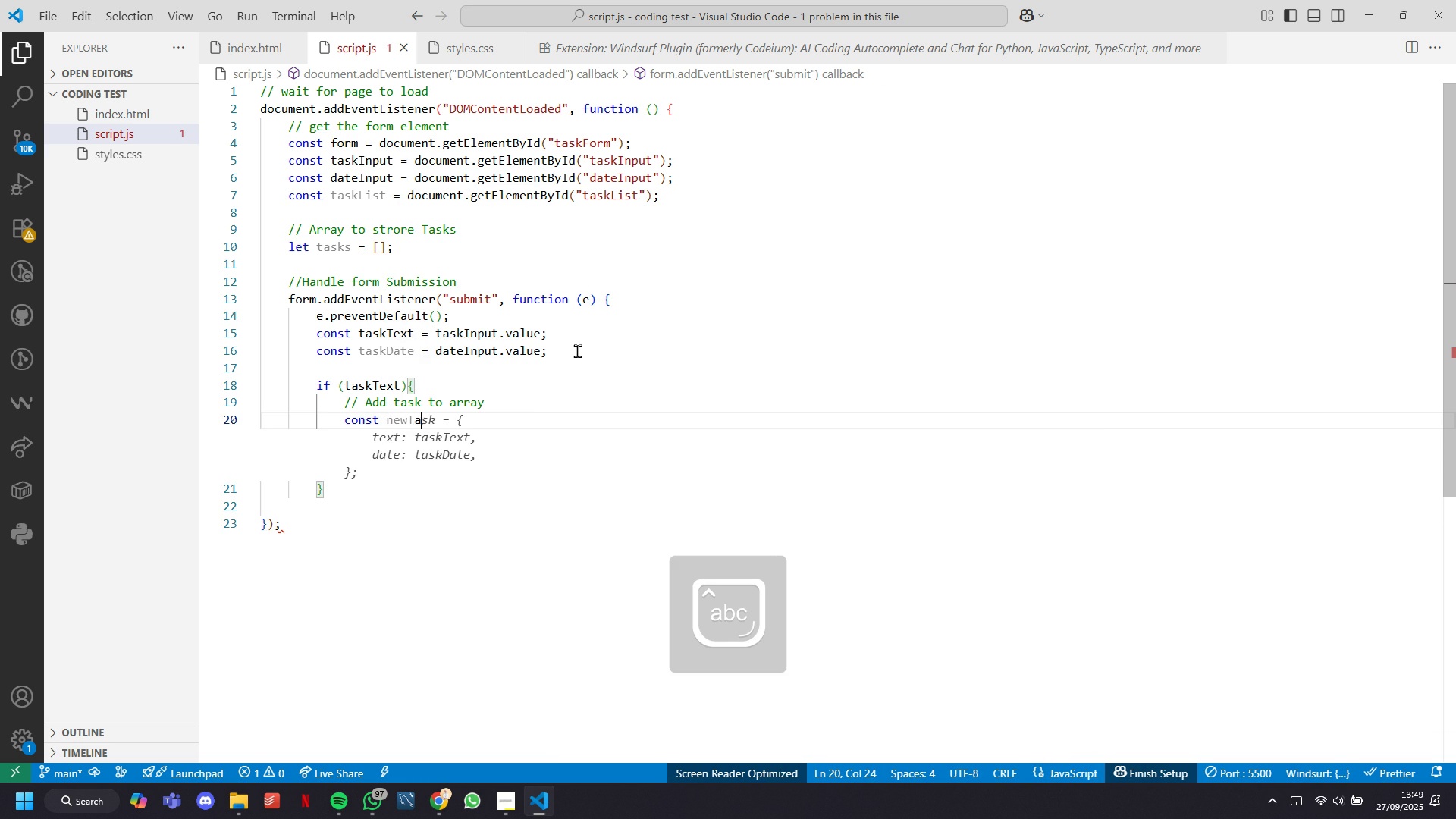 
type(ewask = {)
 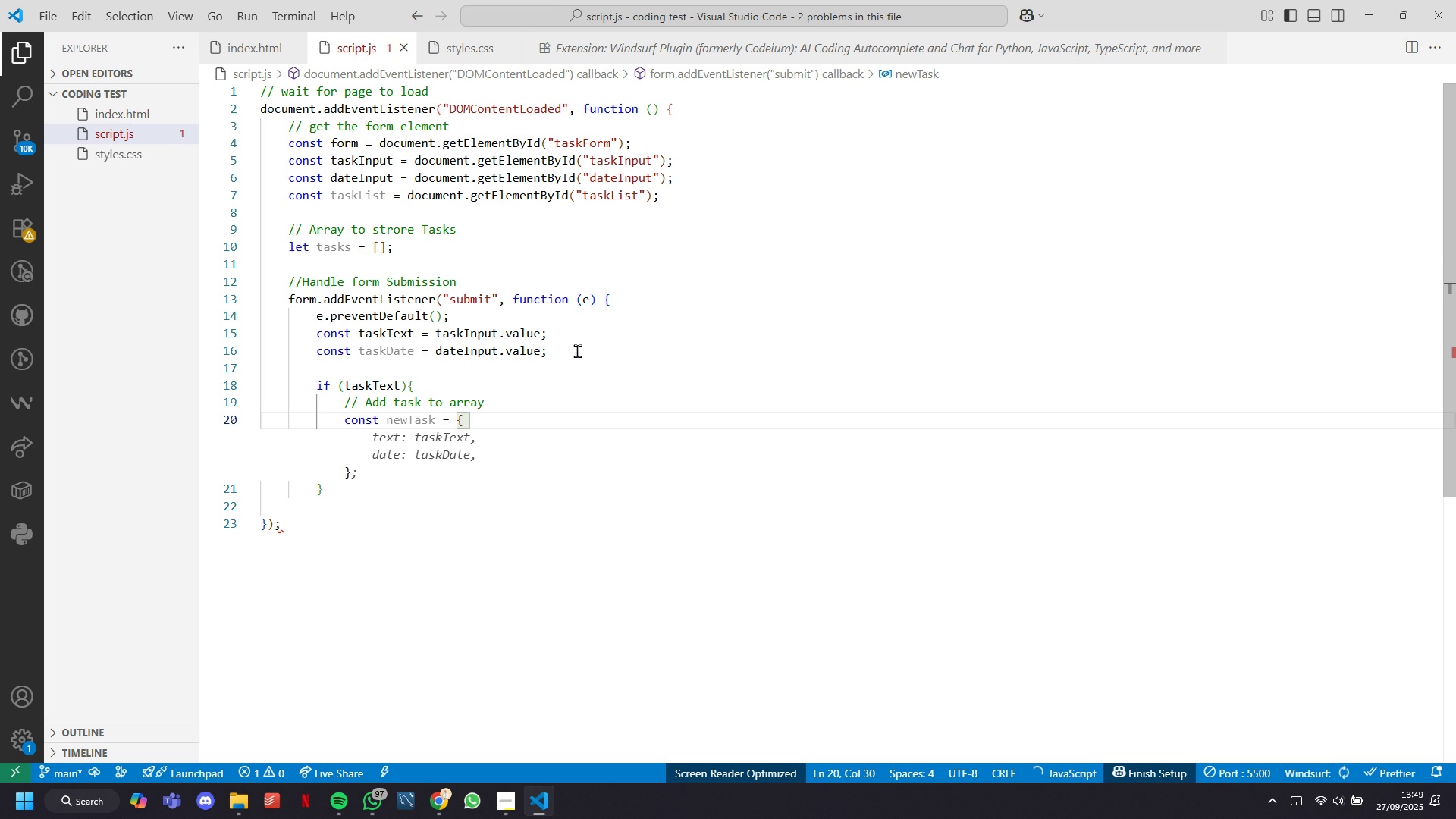 
key(Enter)
 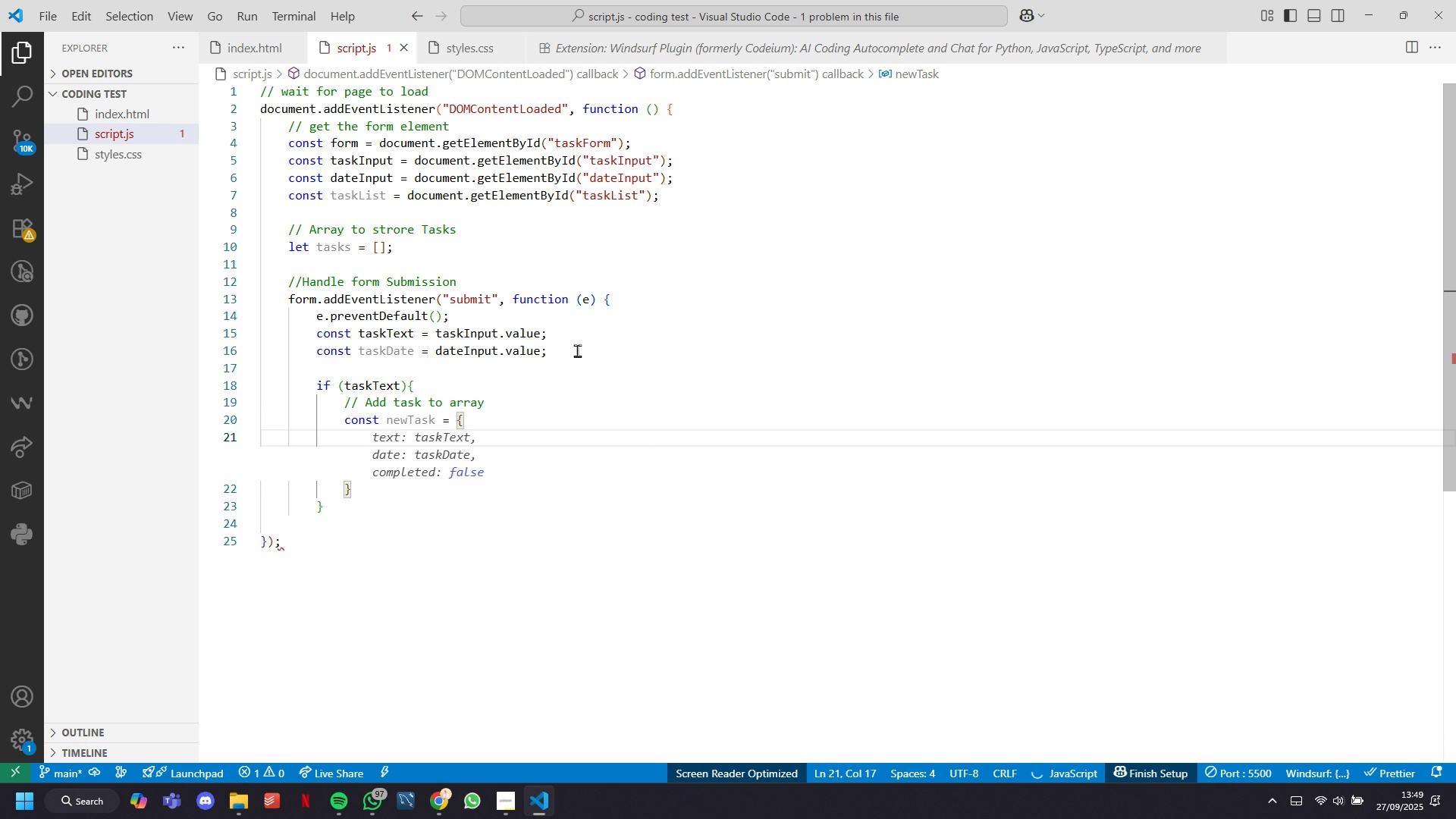 
key(I)
 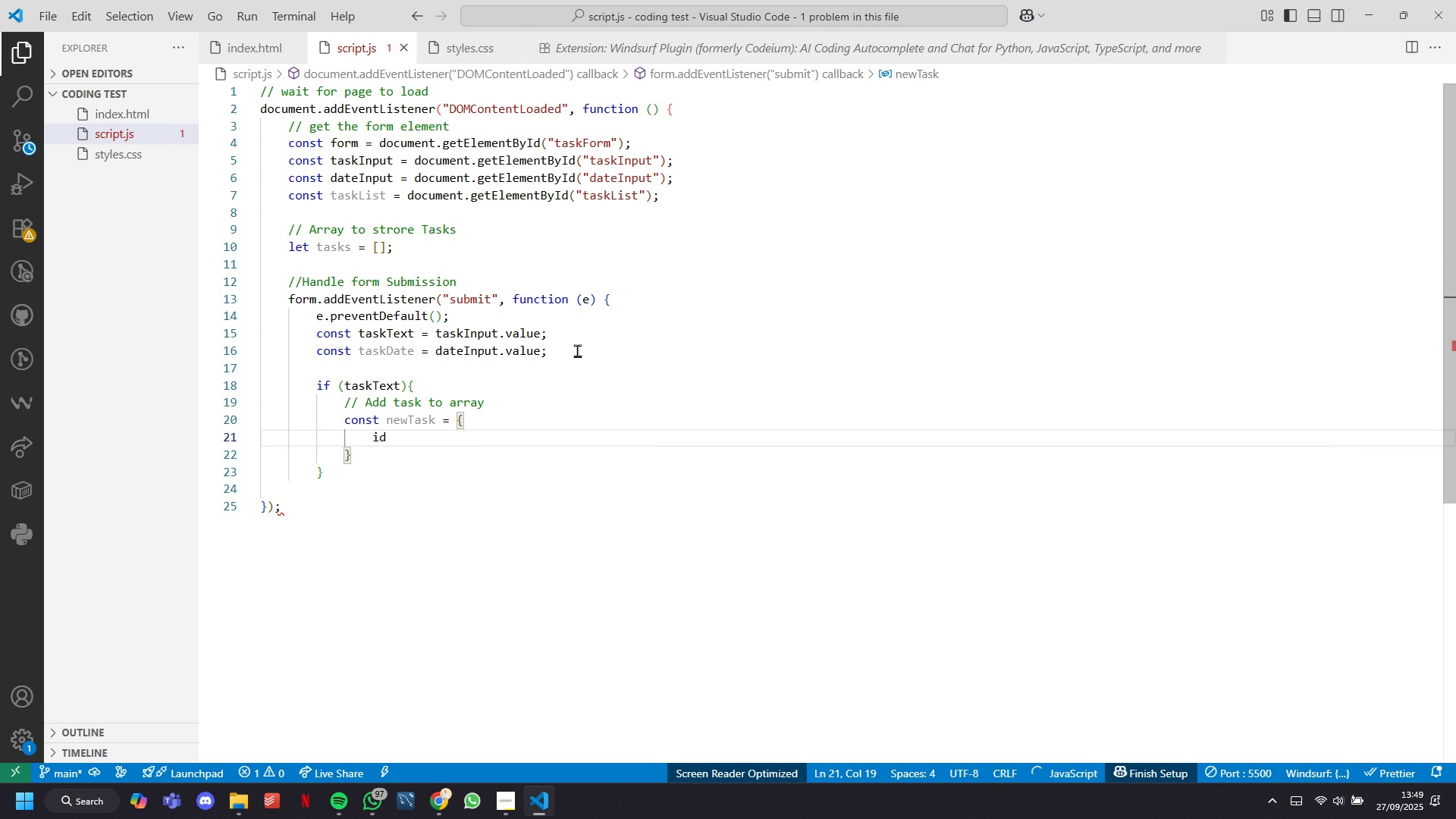 
hold_key(key=D, duration=0.36)
 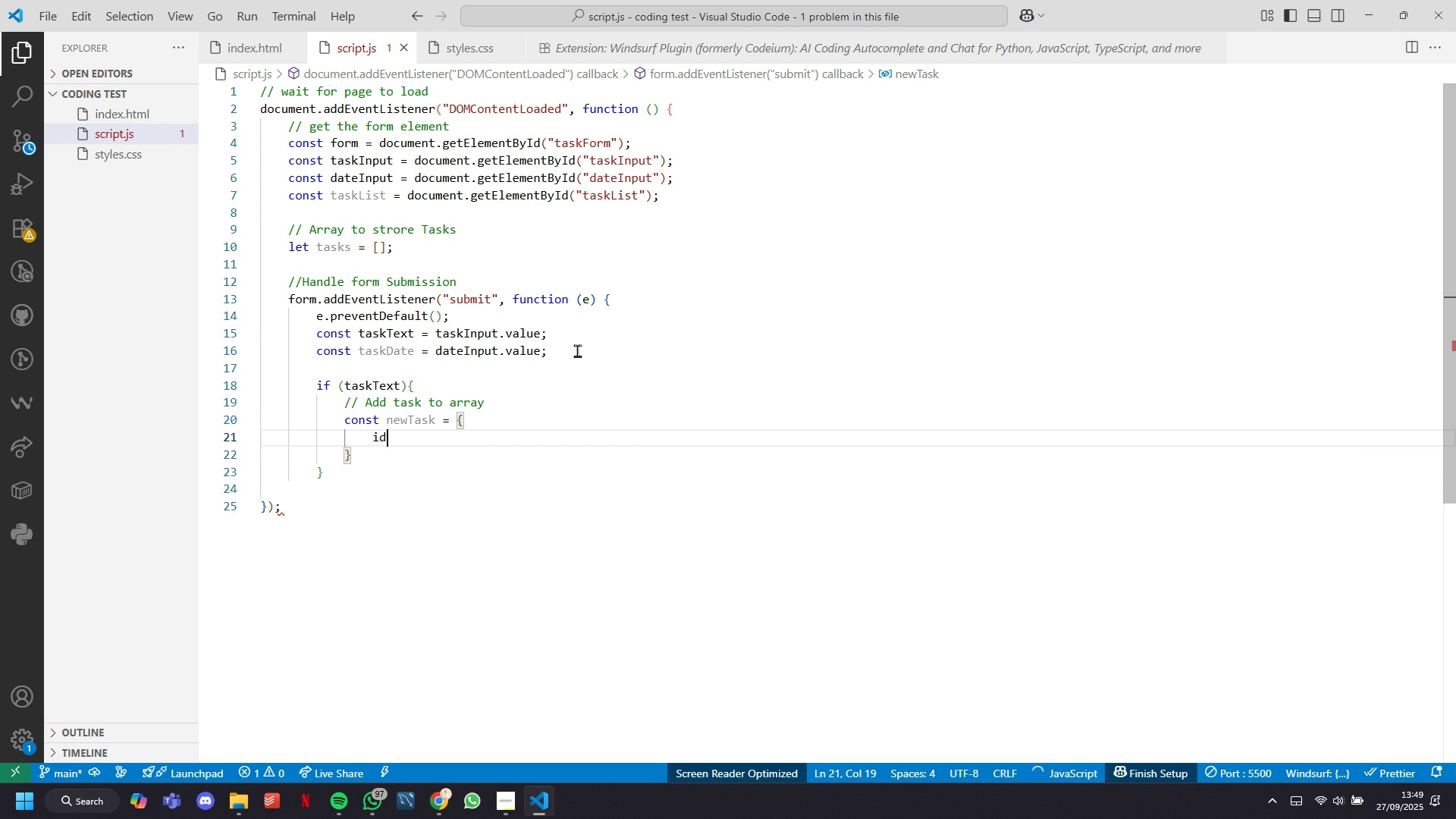 
hold_key(key=ShiftLeft, duration=0.83)
 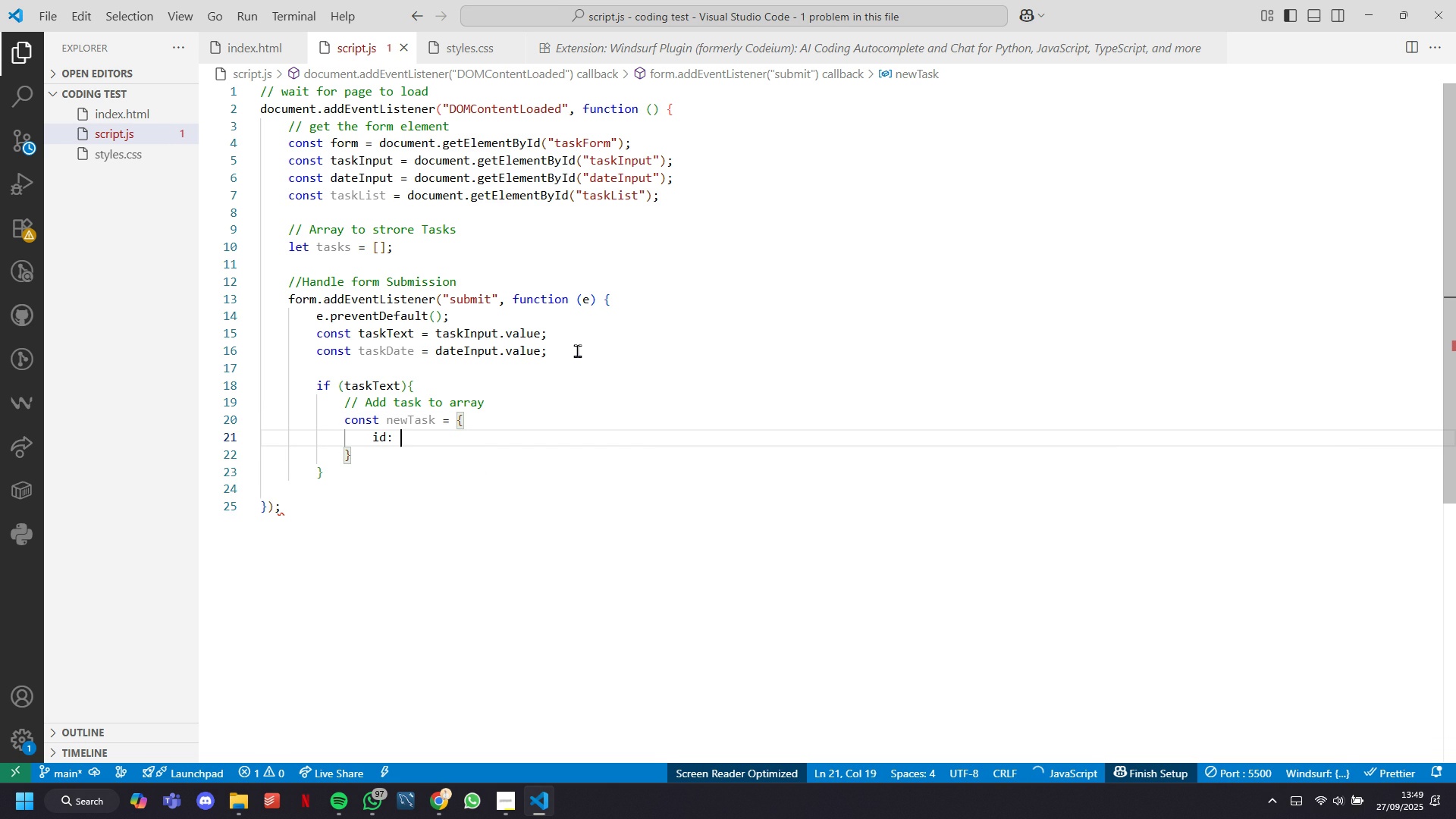 
hold_key(key=Semicolon, duration=0.47)
 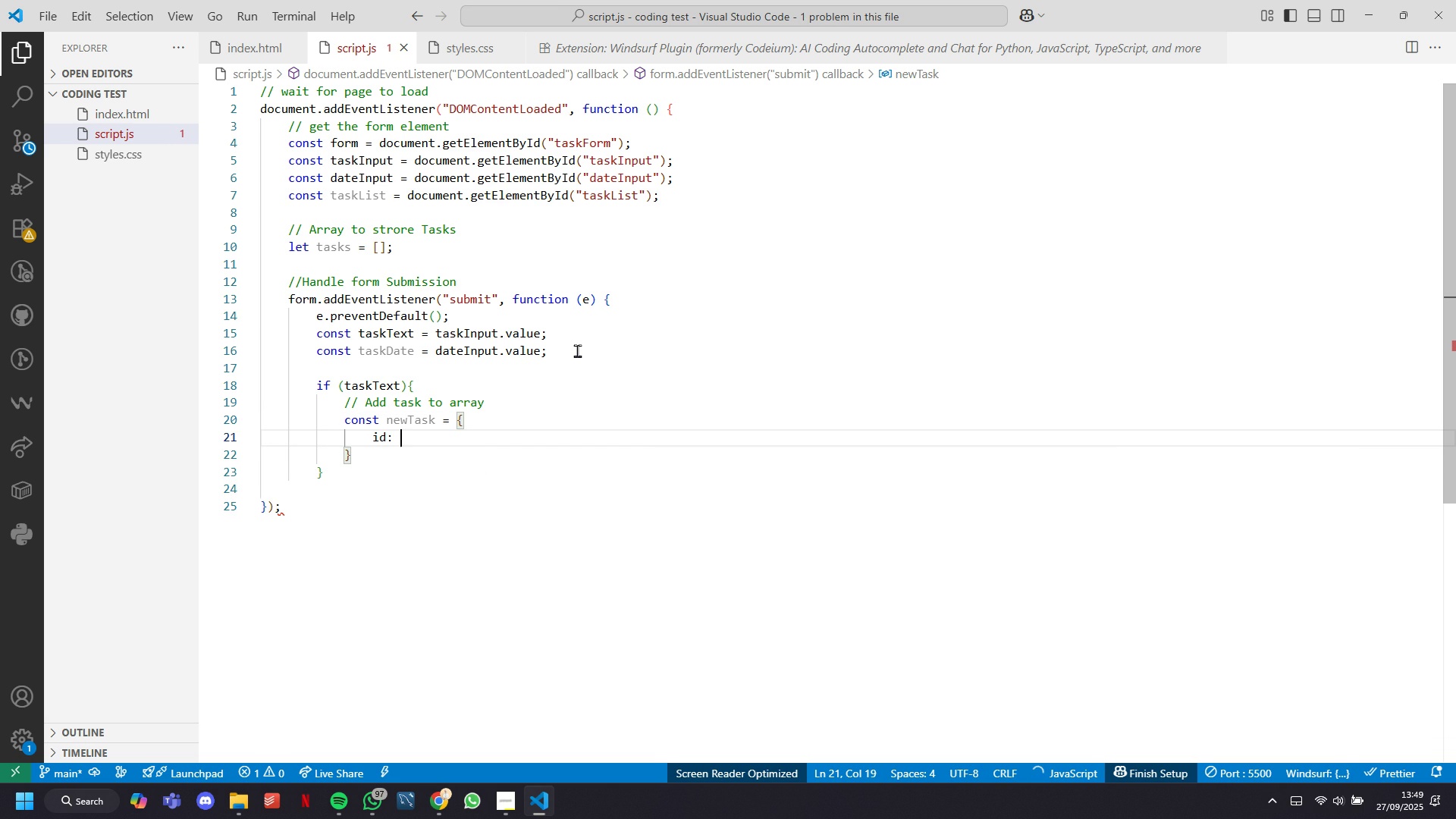 
hold_key(key=Space, duration=17.09)
 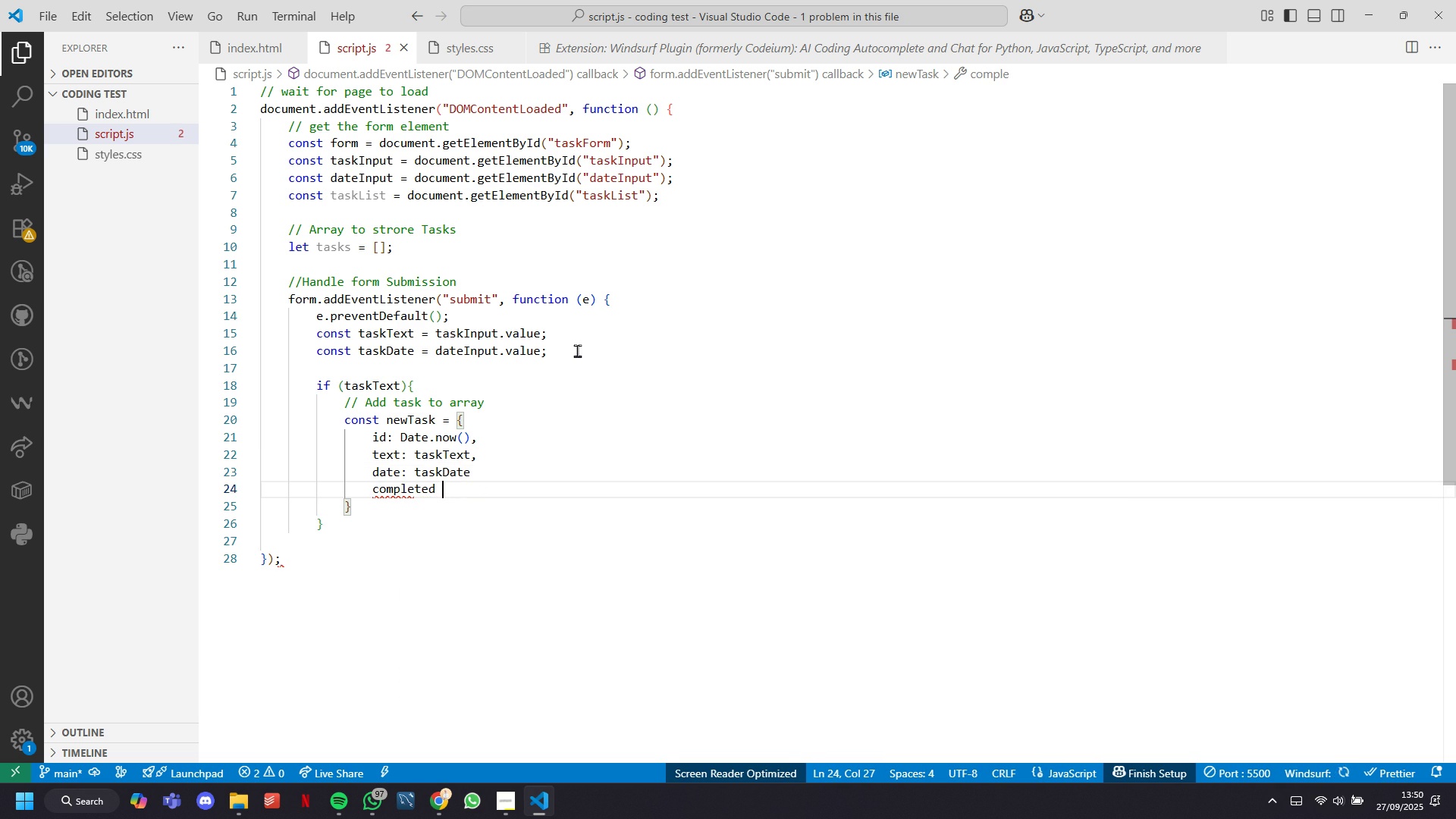 
hold_key(key=CapsLock, duration=0.4)
 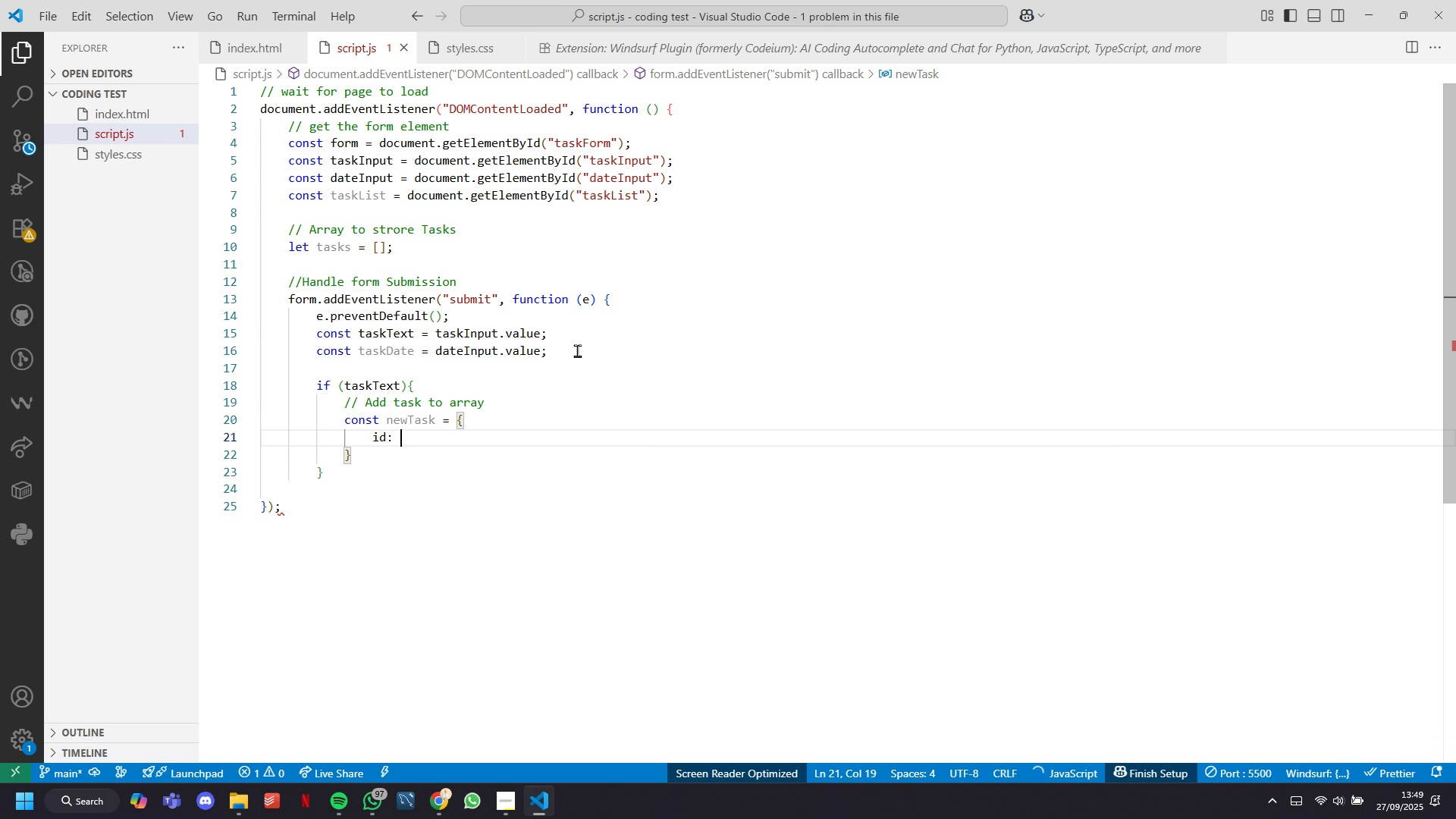 
hold_key(key=D, duration=16.2)
 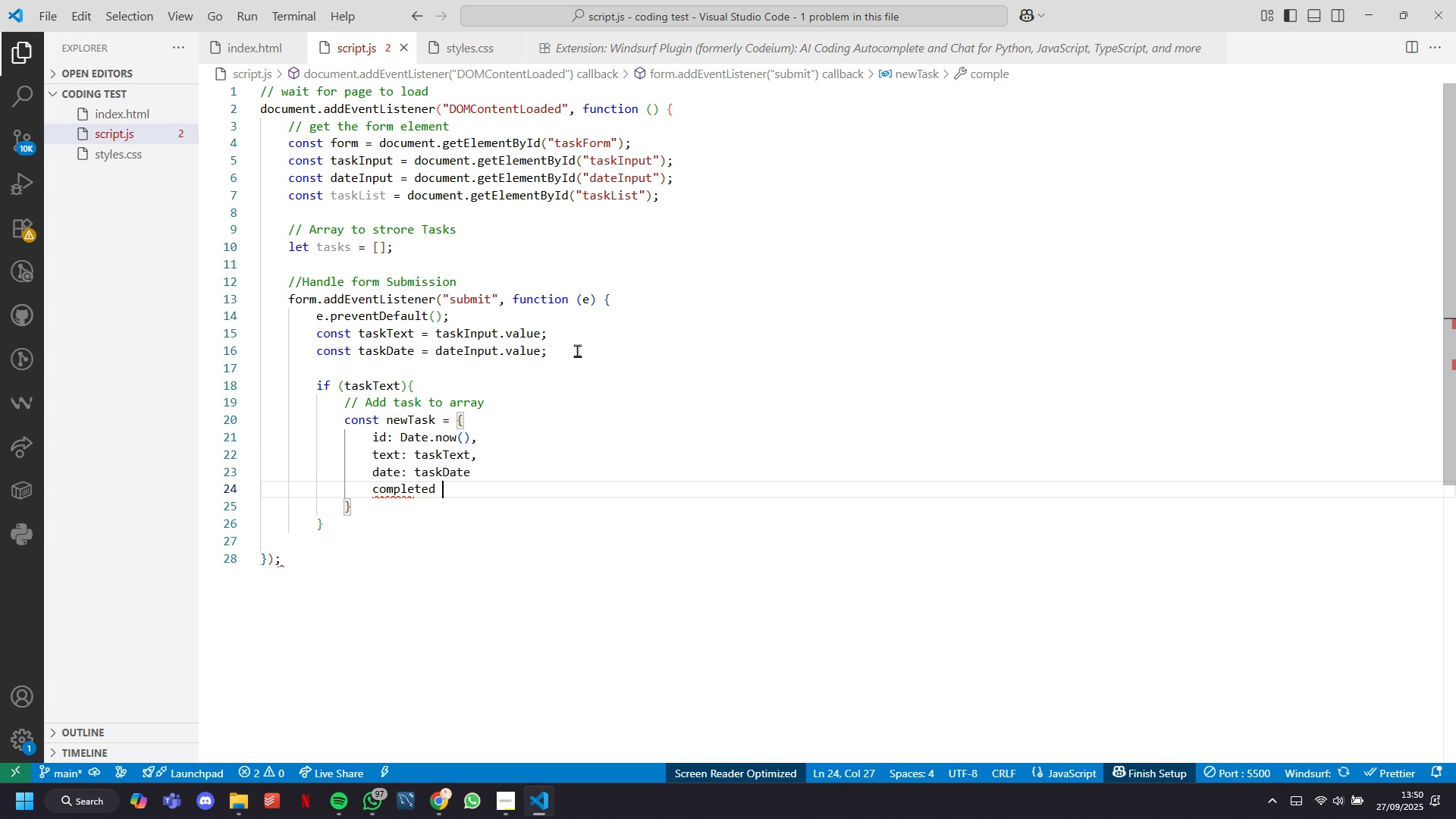 
type(ate.now)
 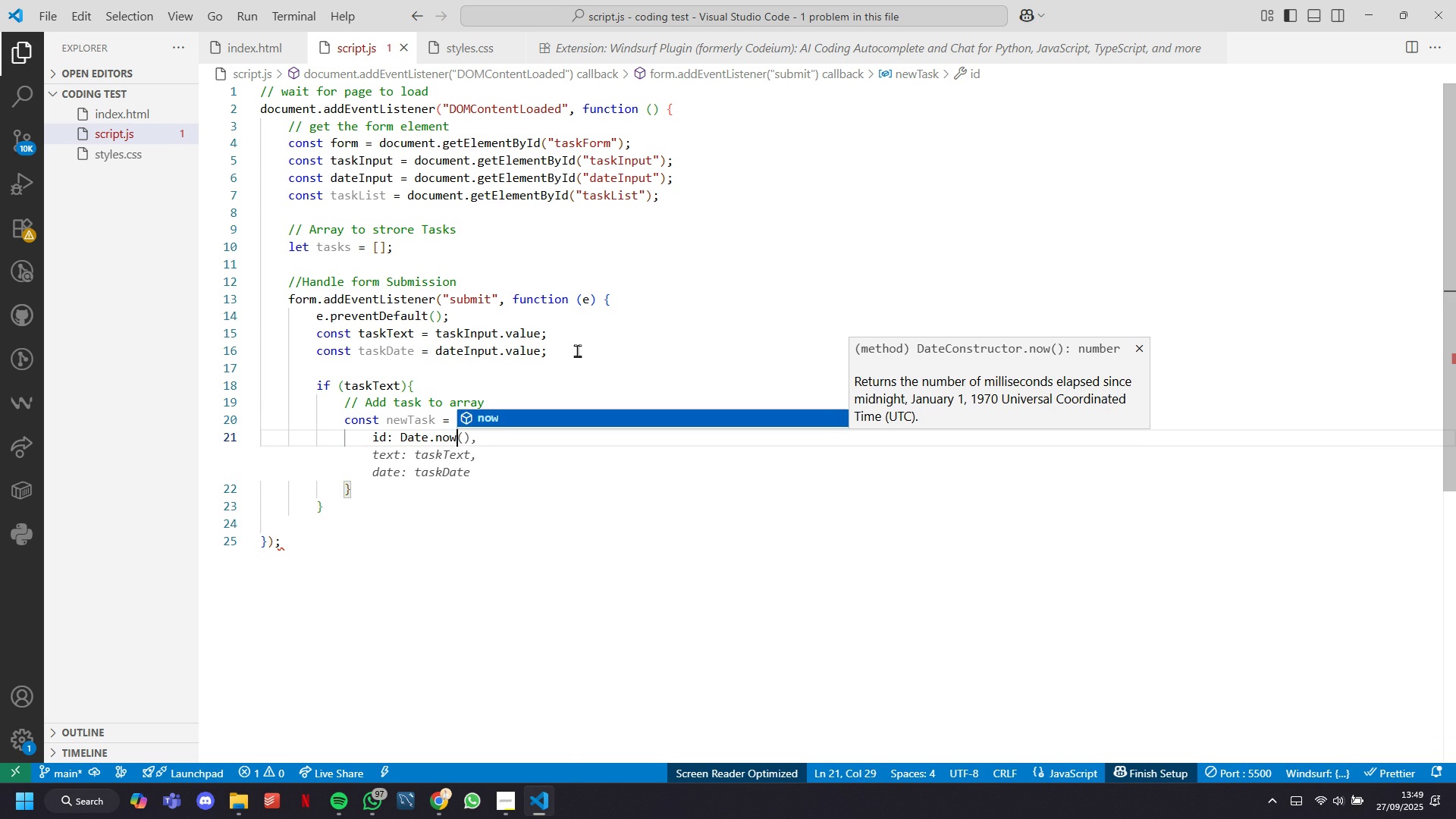 
hold_key(key=ShiftLeft, duration=0.53)
 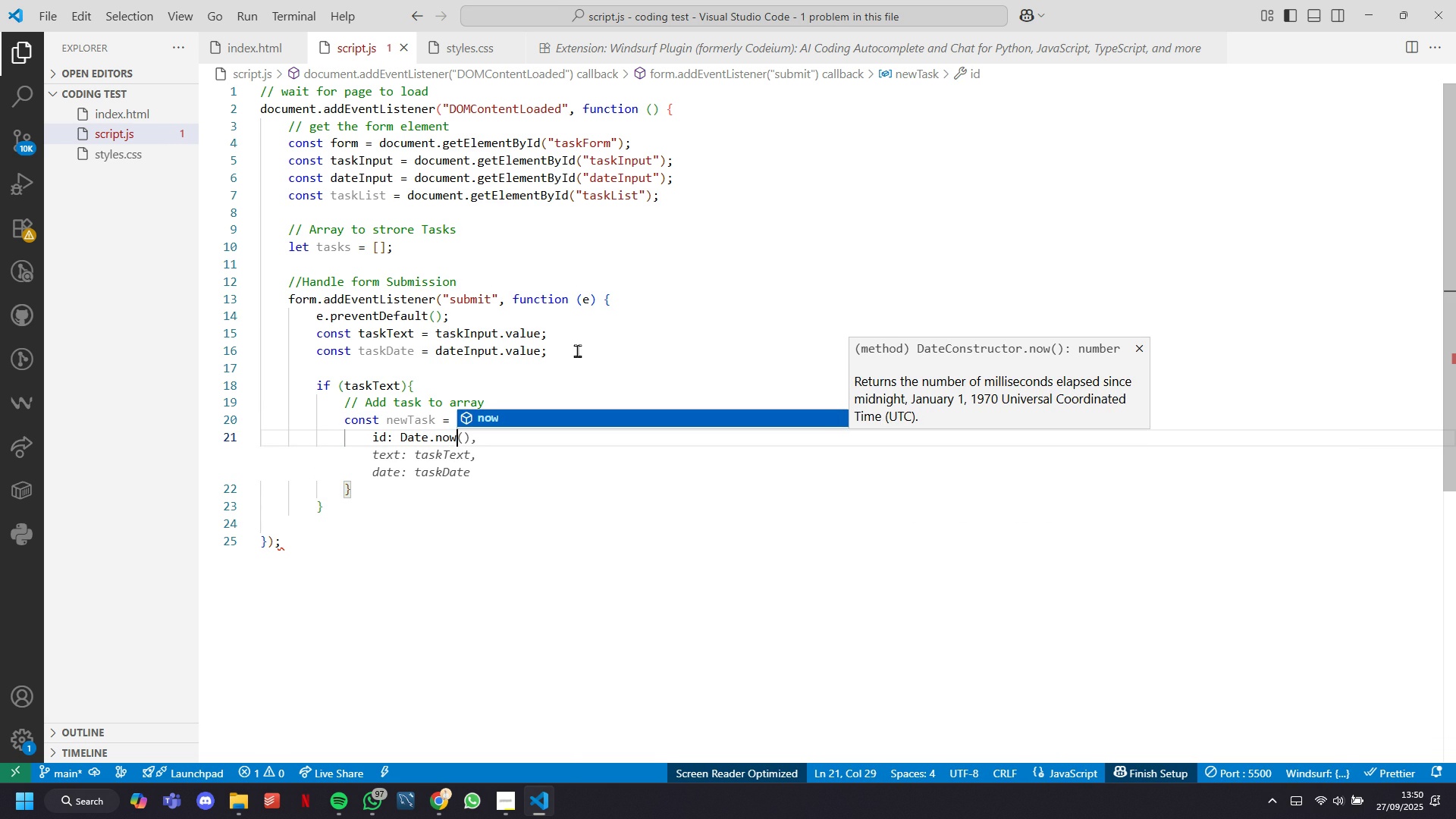 
key(Tab)
 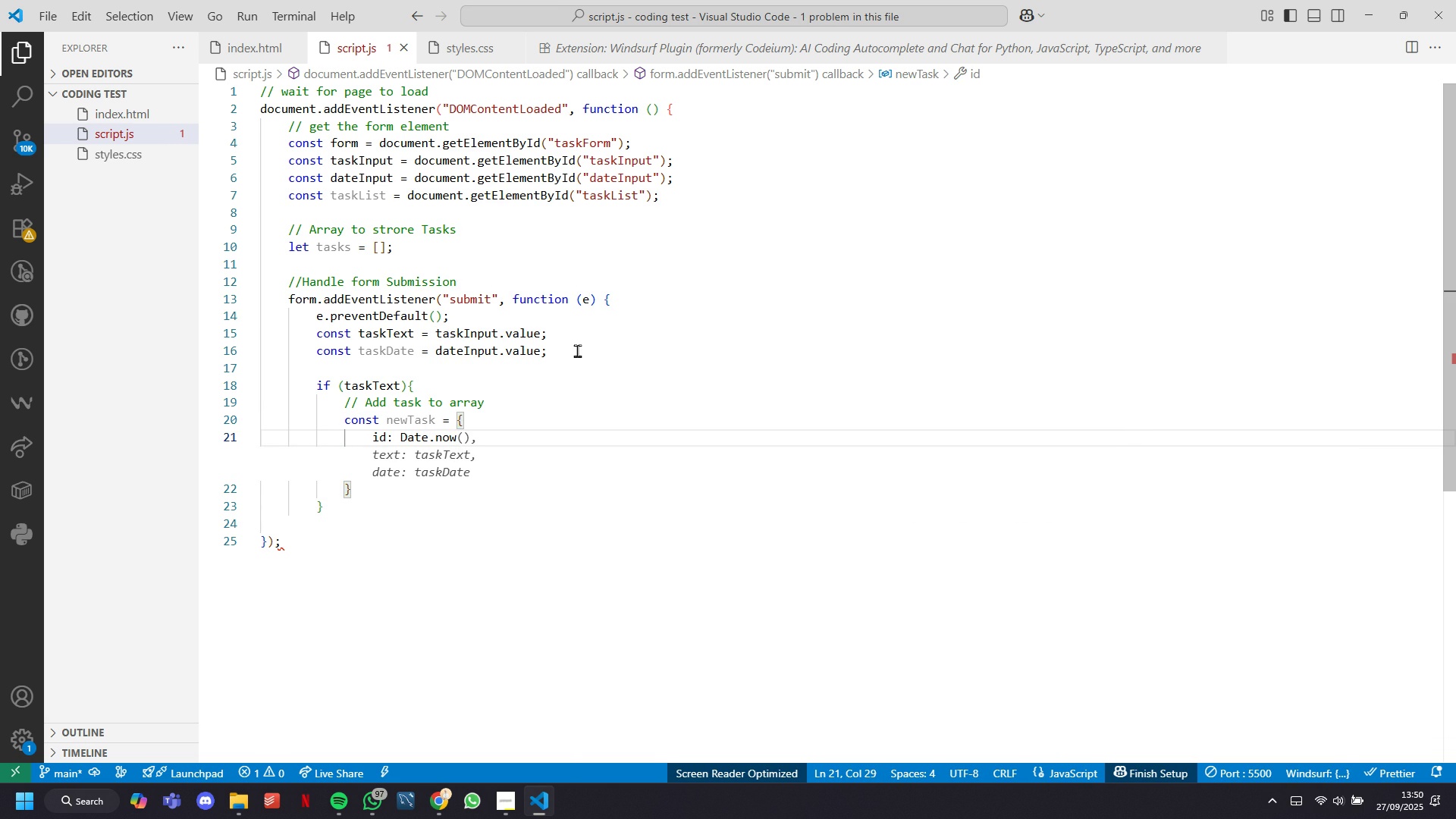 
key(Tab)
 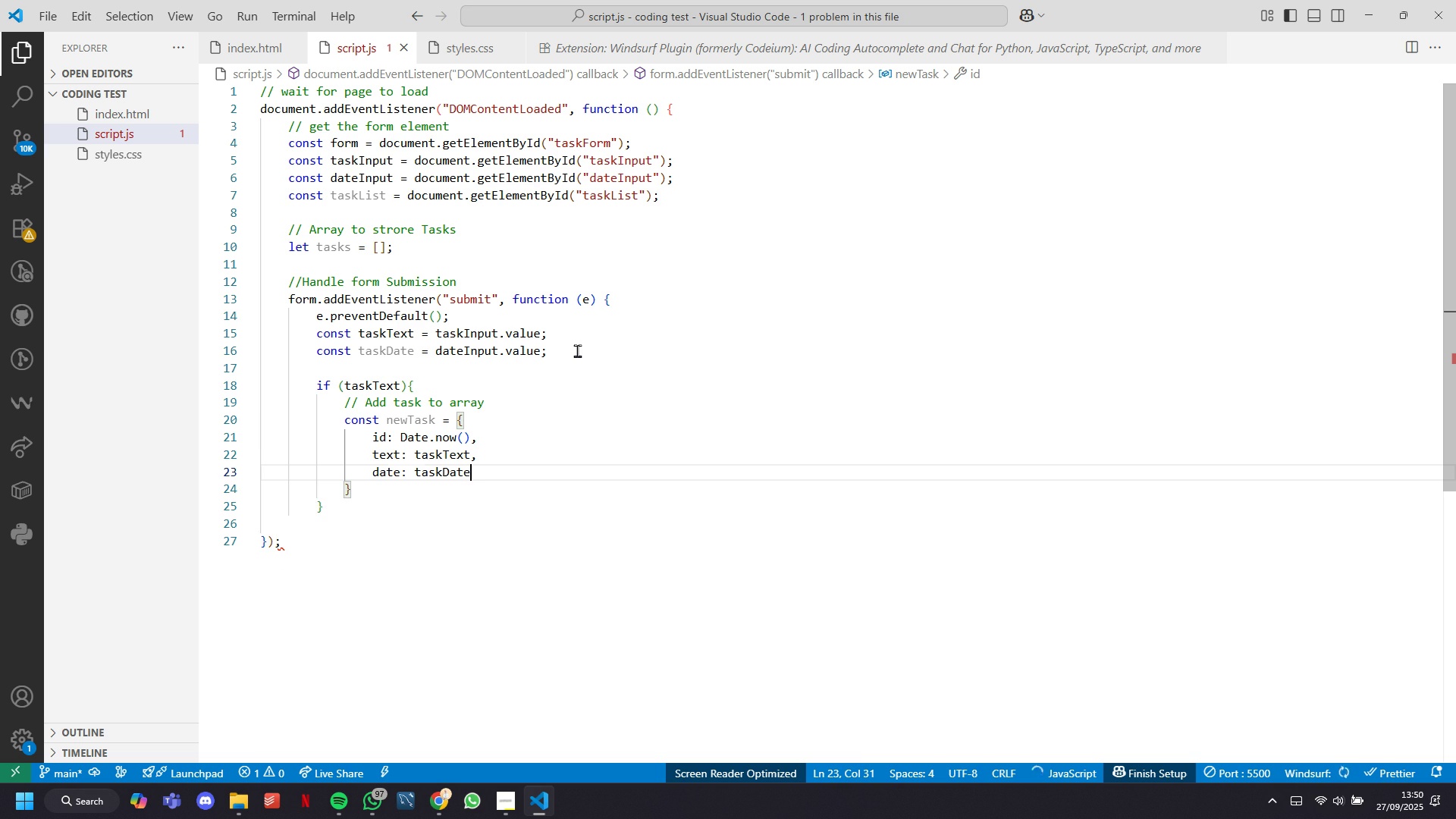 
key(Enter)
 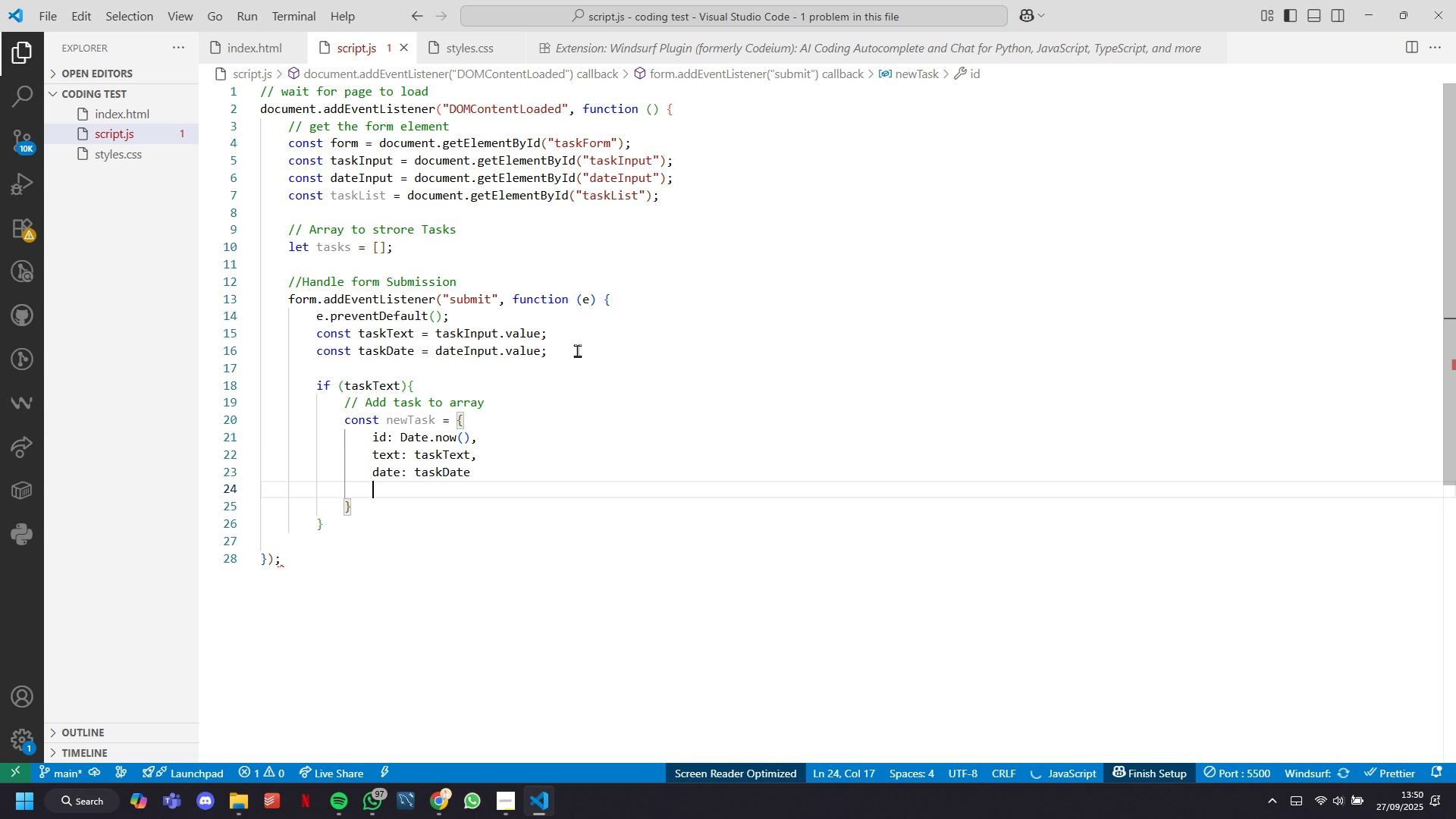 
type(complete:False)
 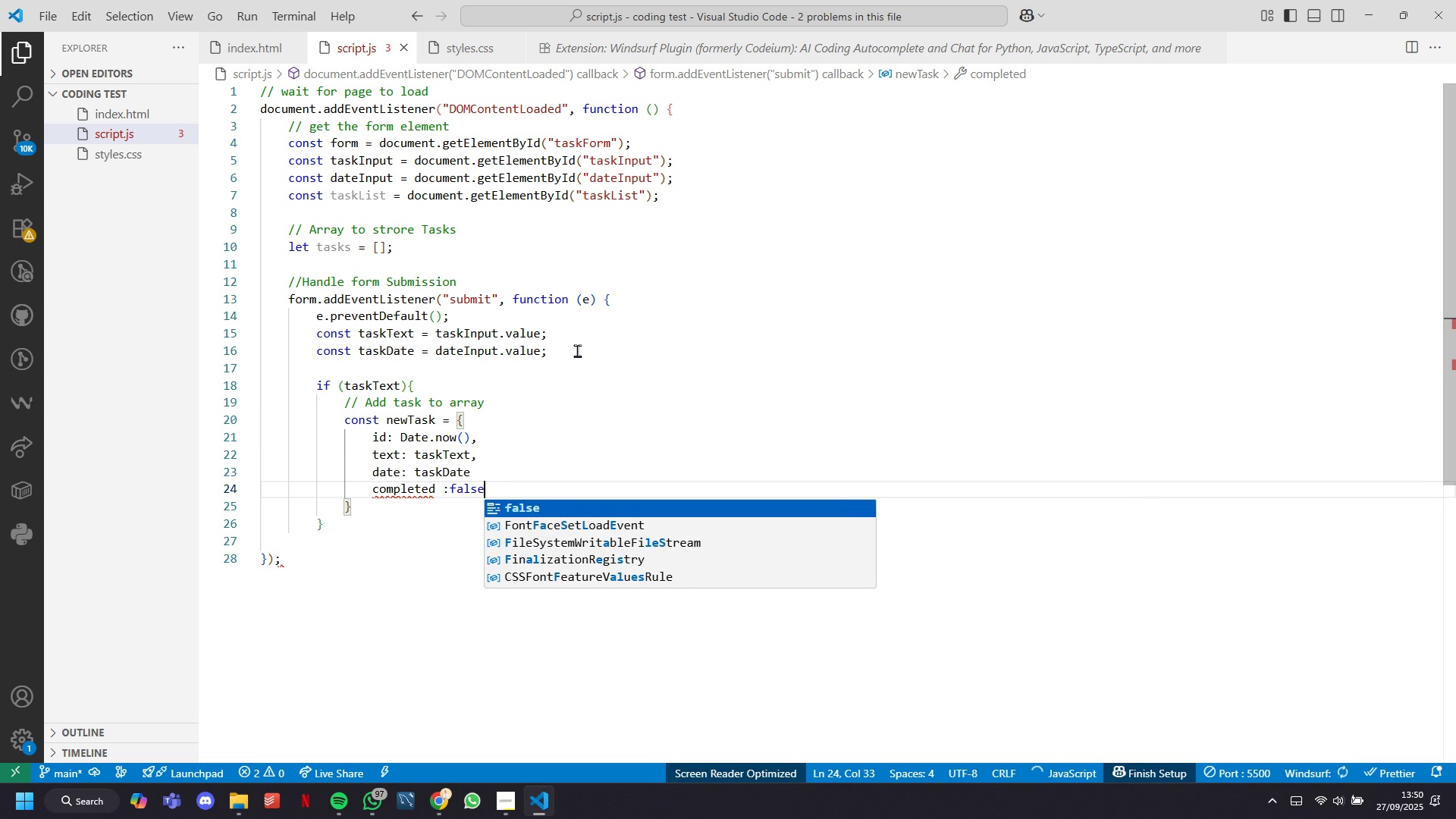 
key(ArrowDown)
 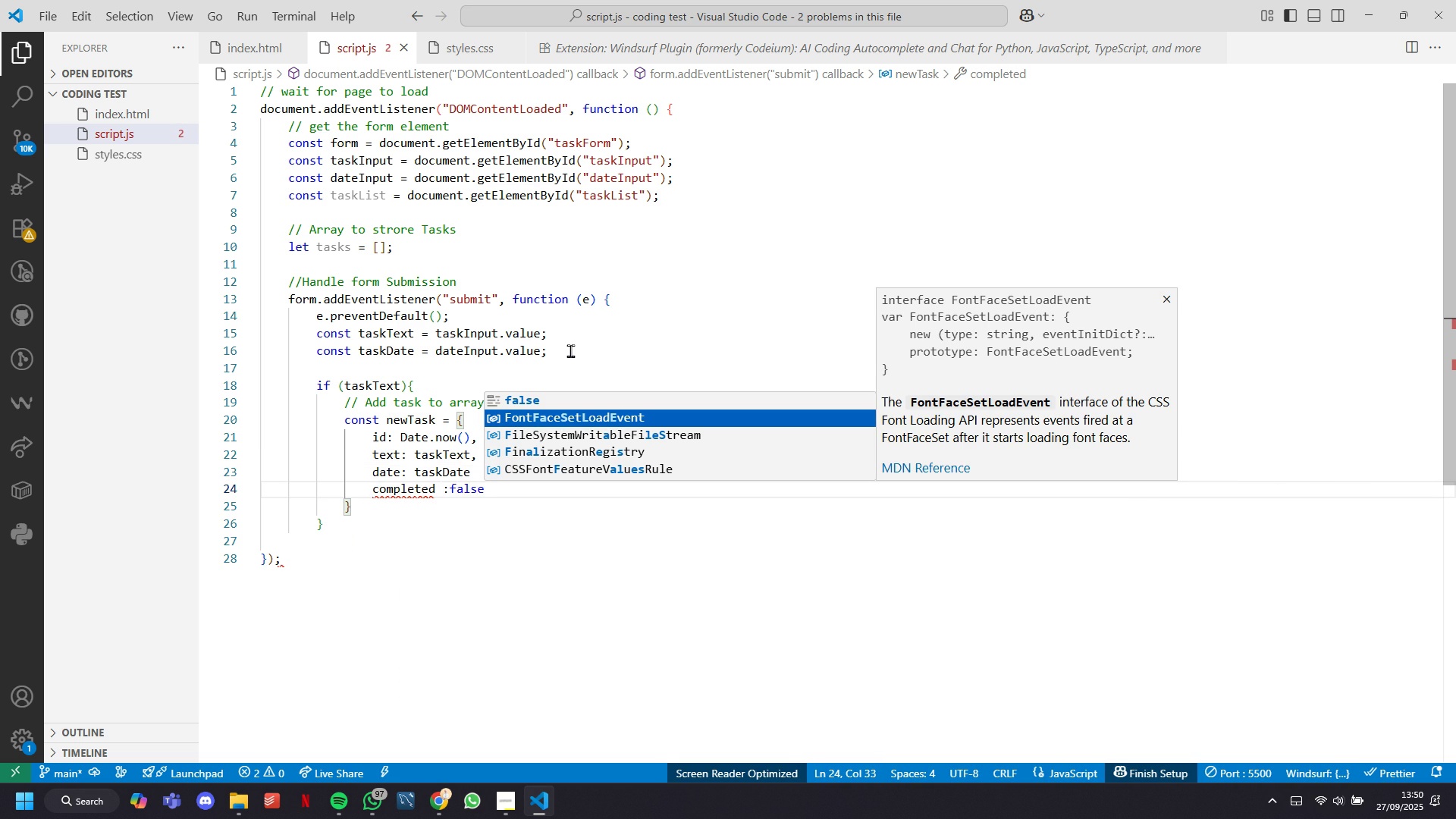 
wait(5.91)
 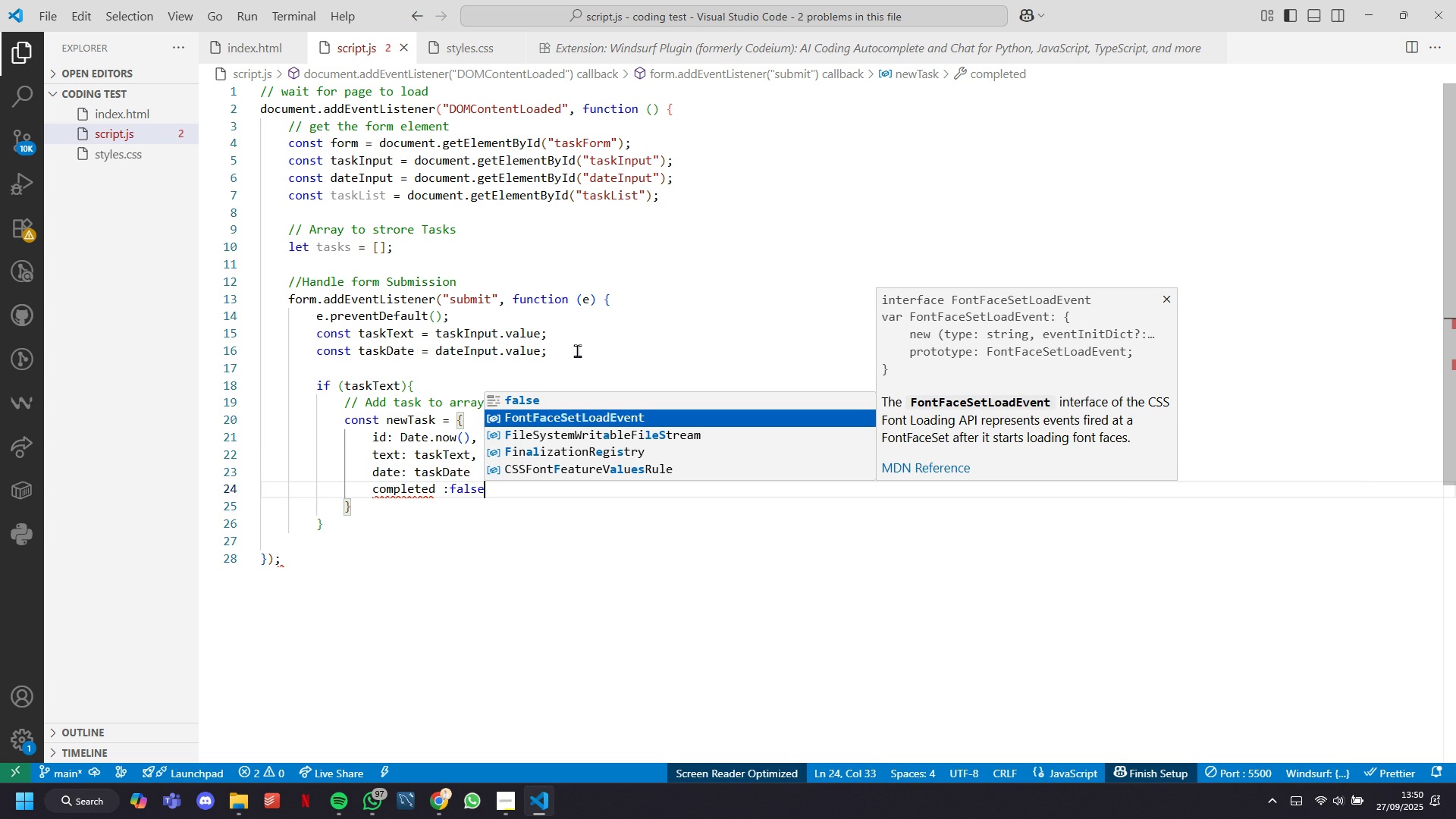 
left_click([460, 422])
 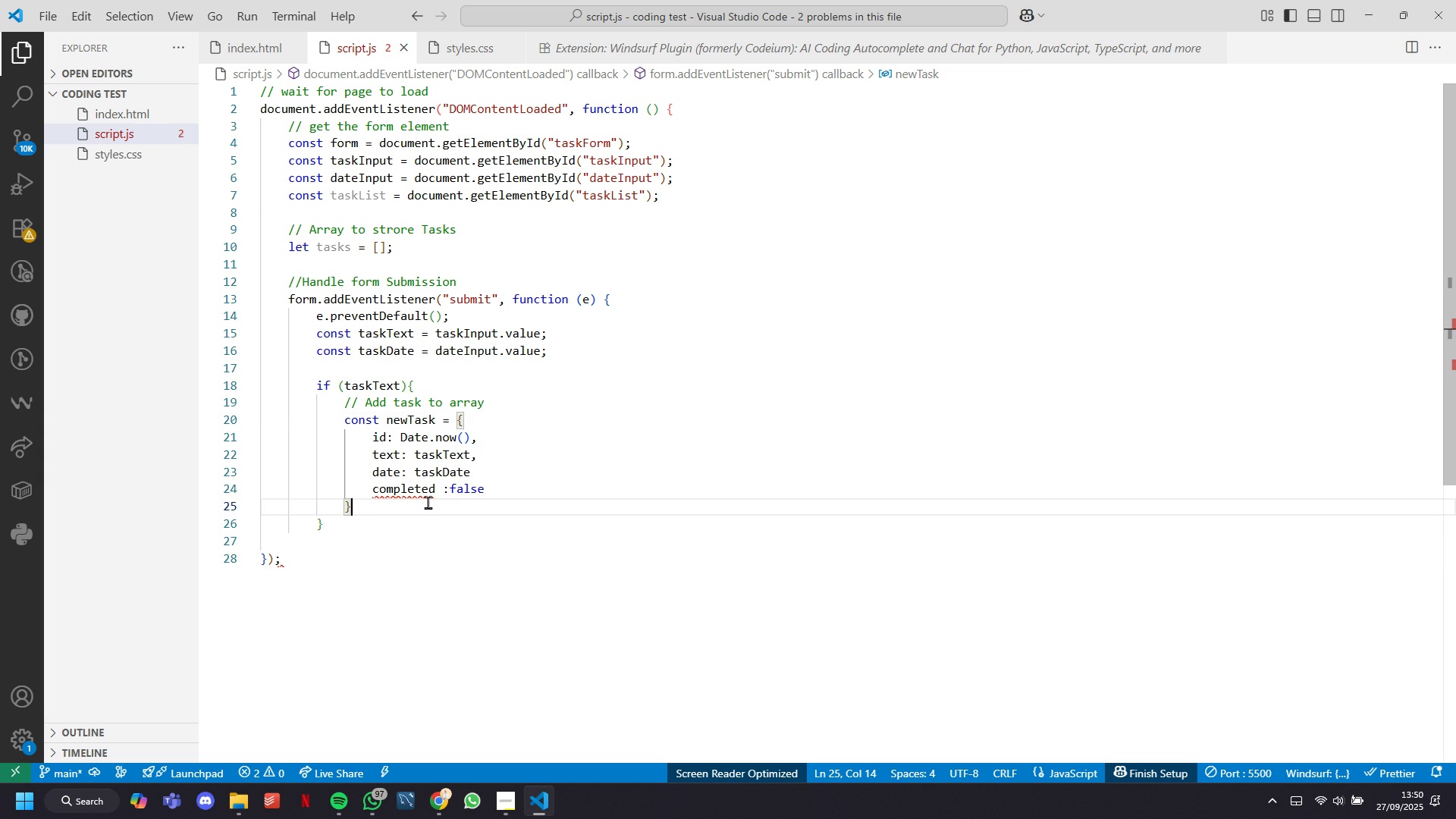 
key(Semicolon)
 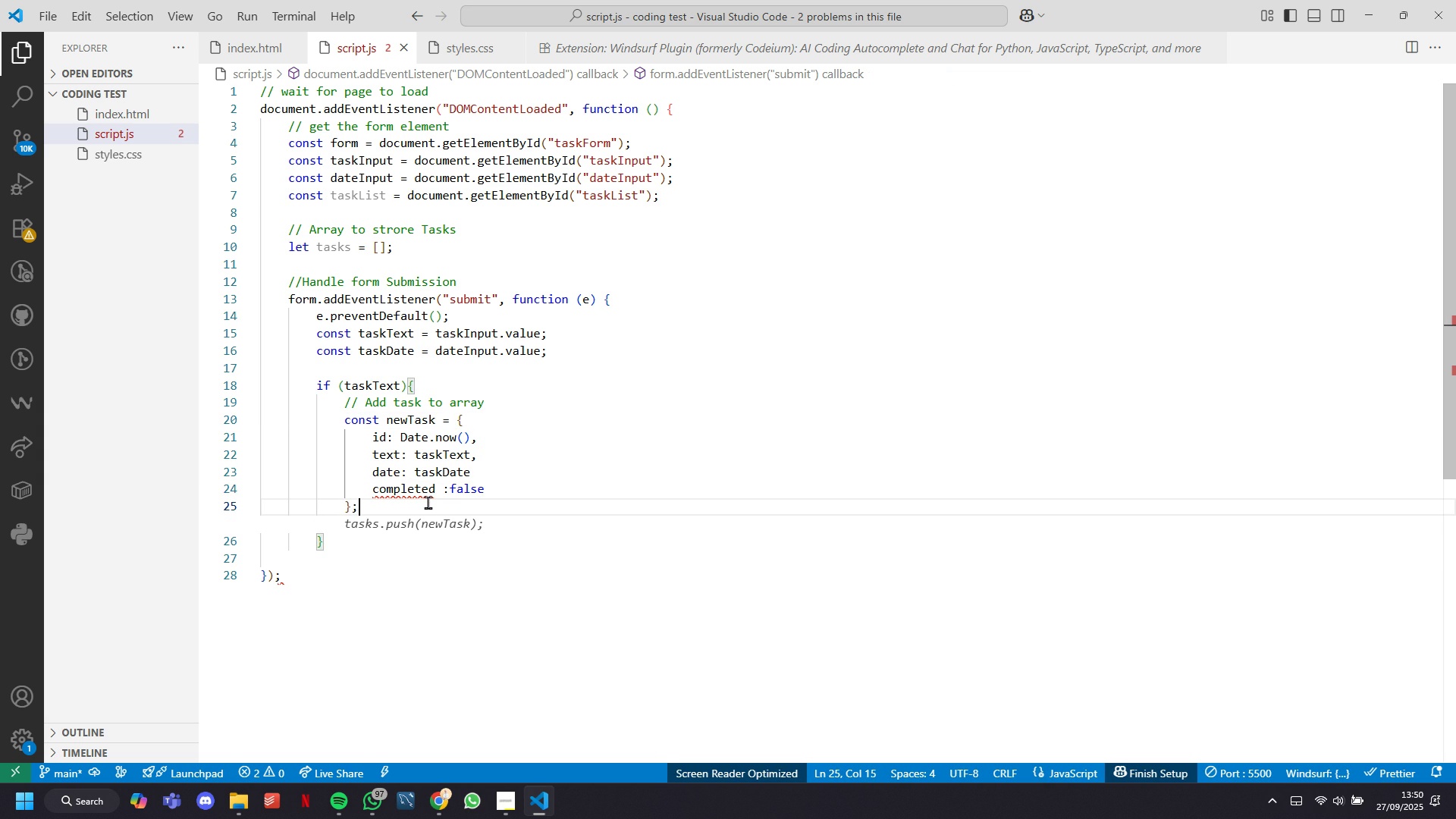 
key(Enter)
 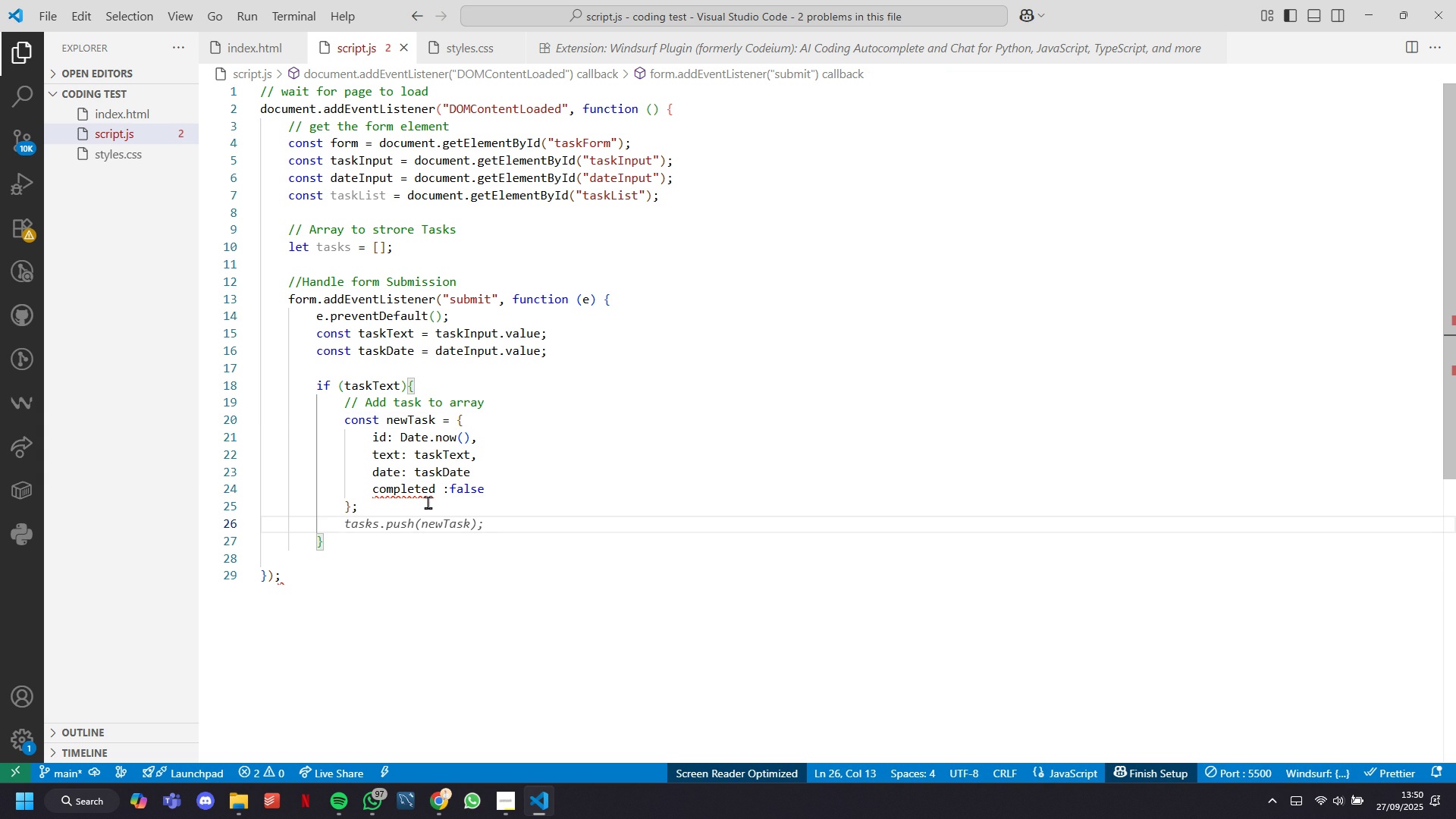 
key(Tab)
 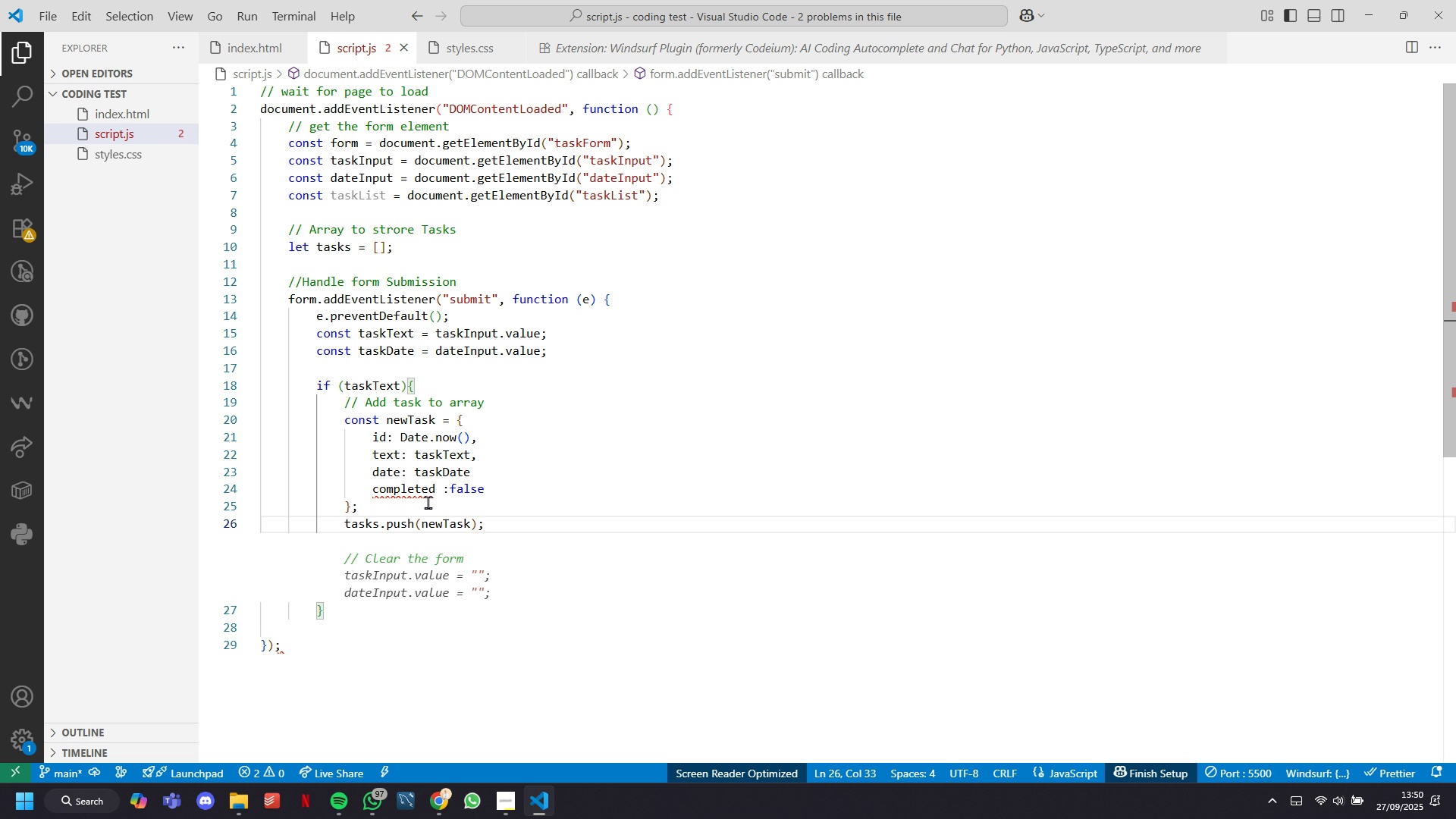 
wait(9.36)
 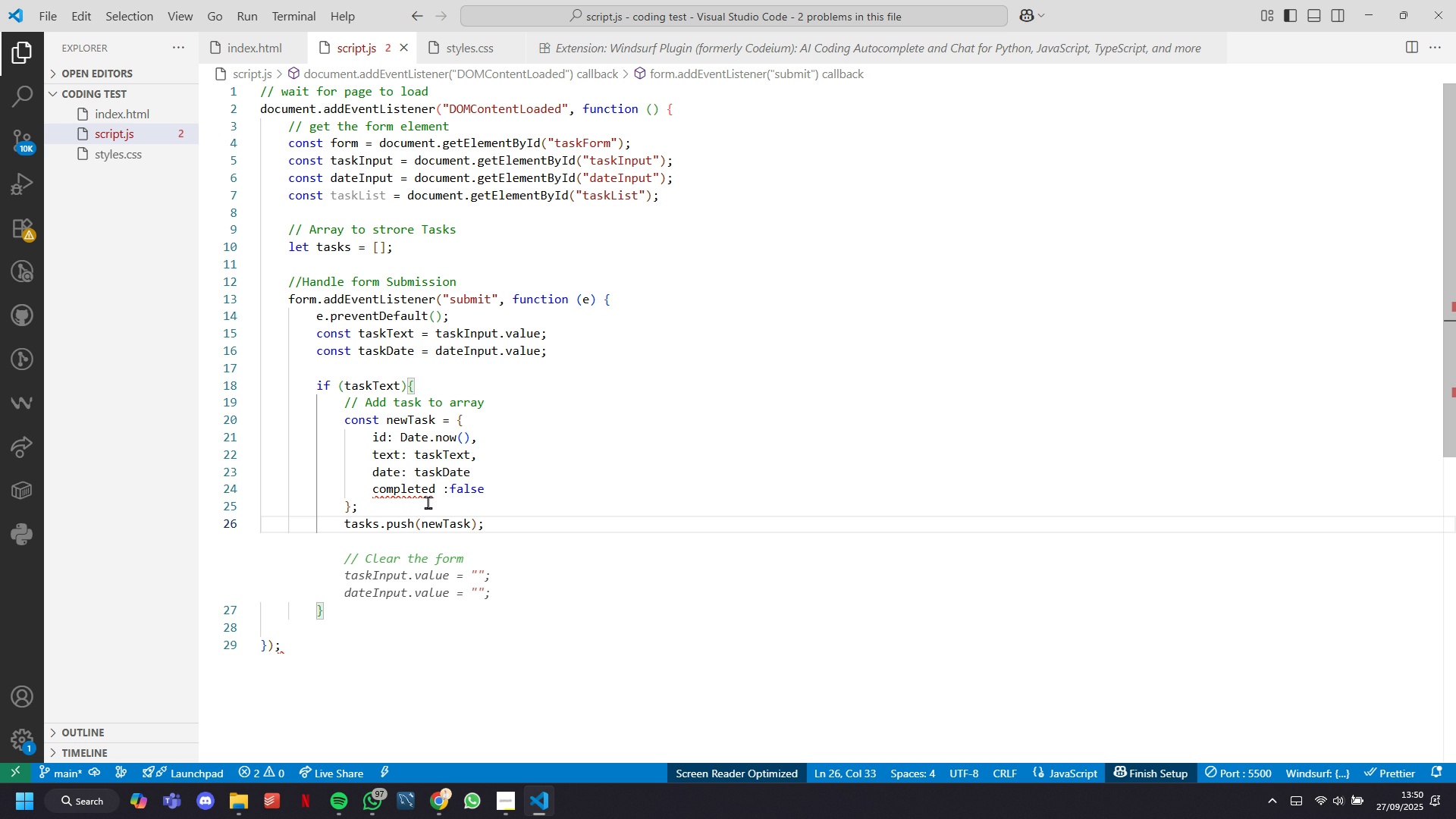 
key(Tab)
 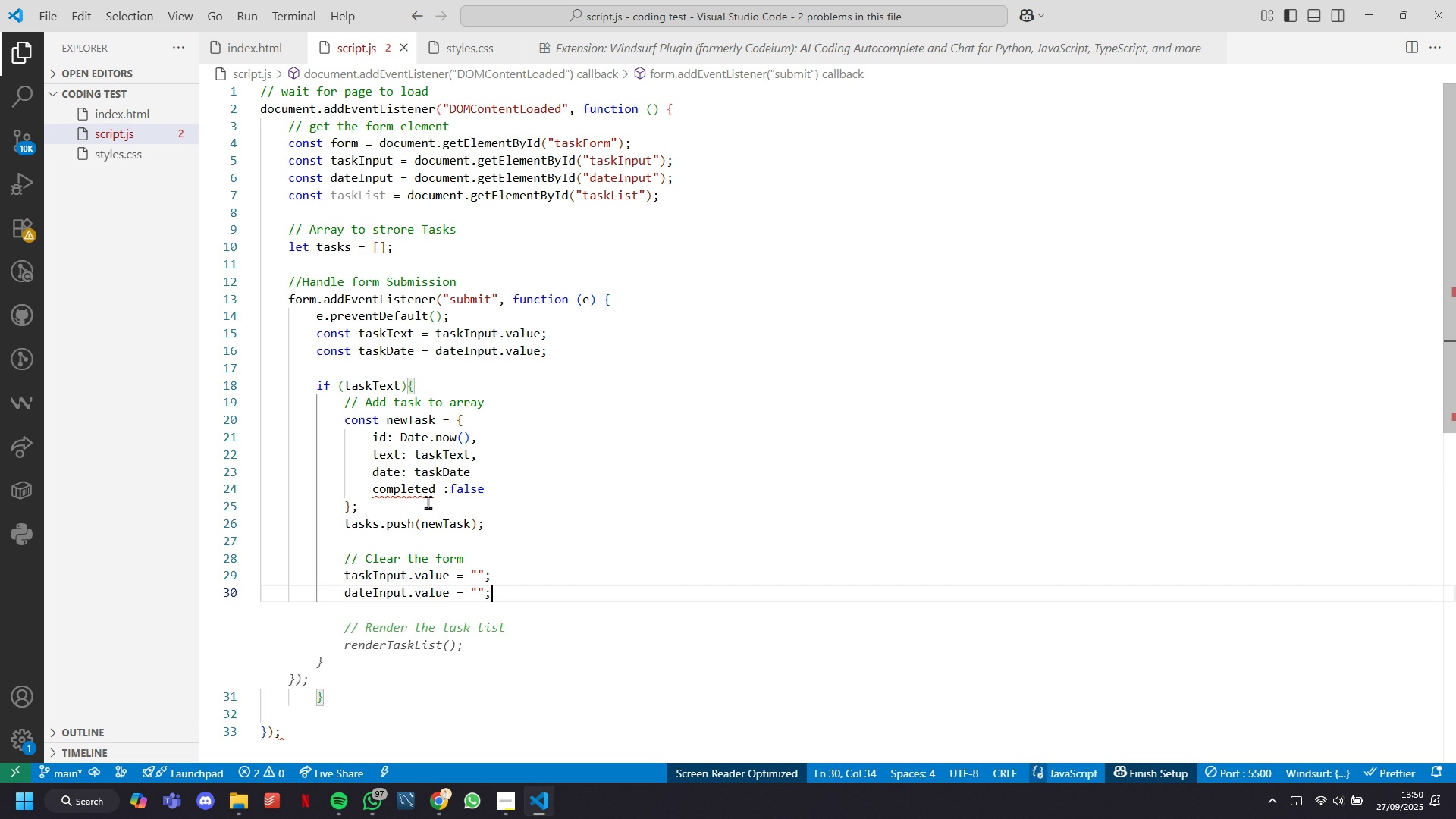 
key(Enter)
 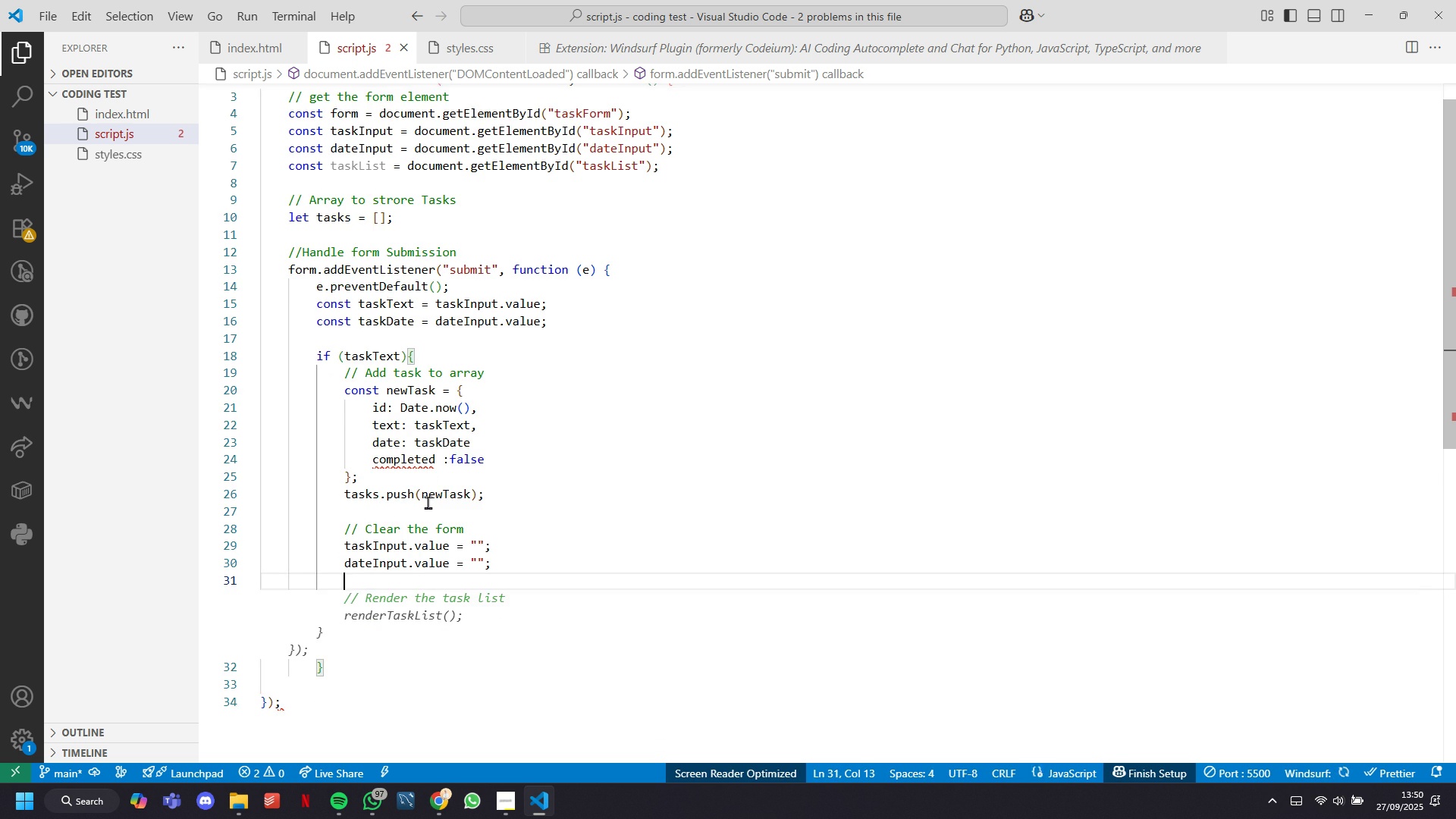 
key(Enter)
 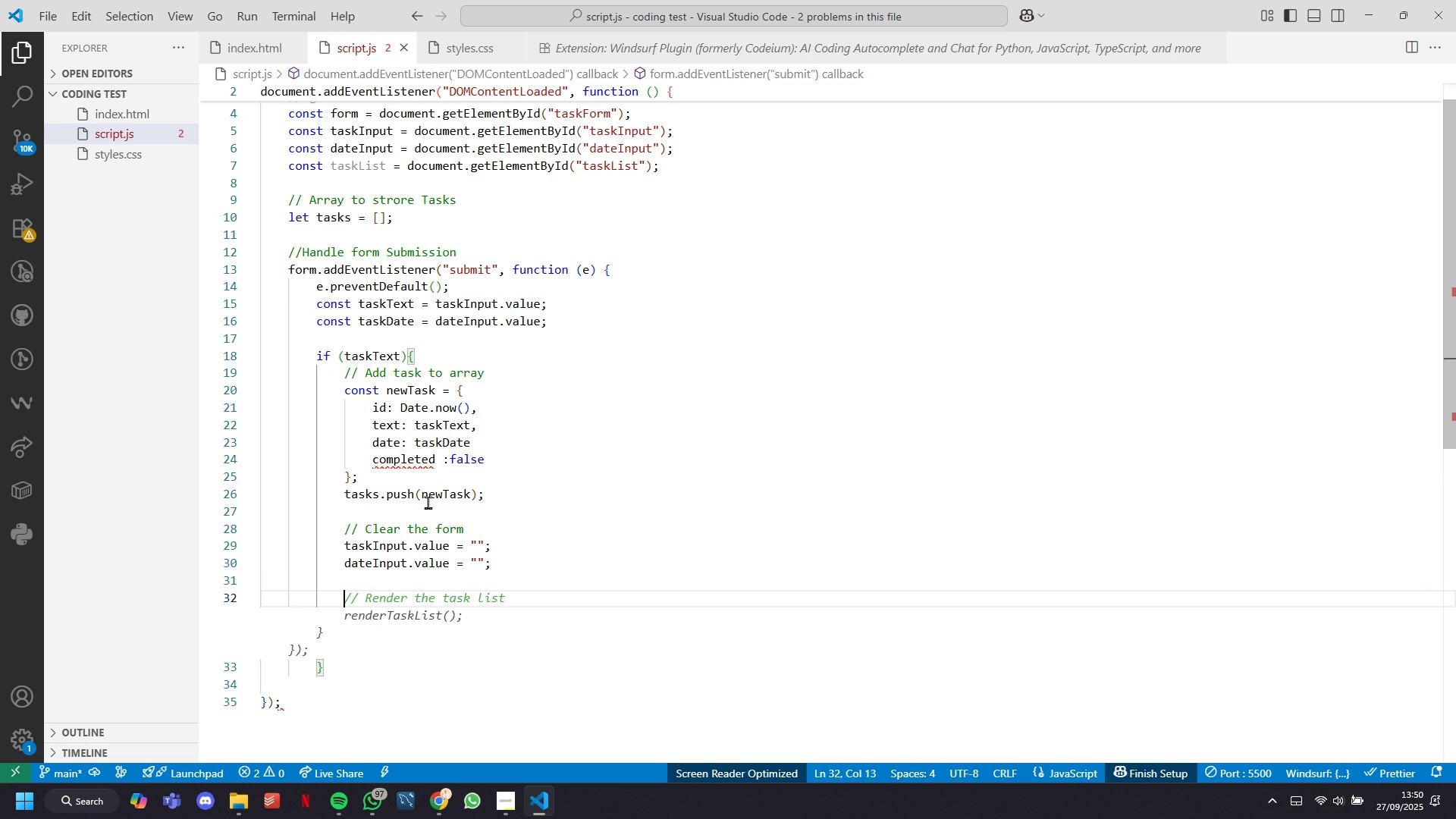 
type(//Update display)
 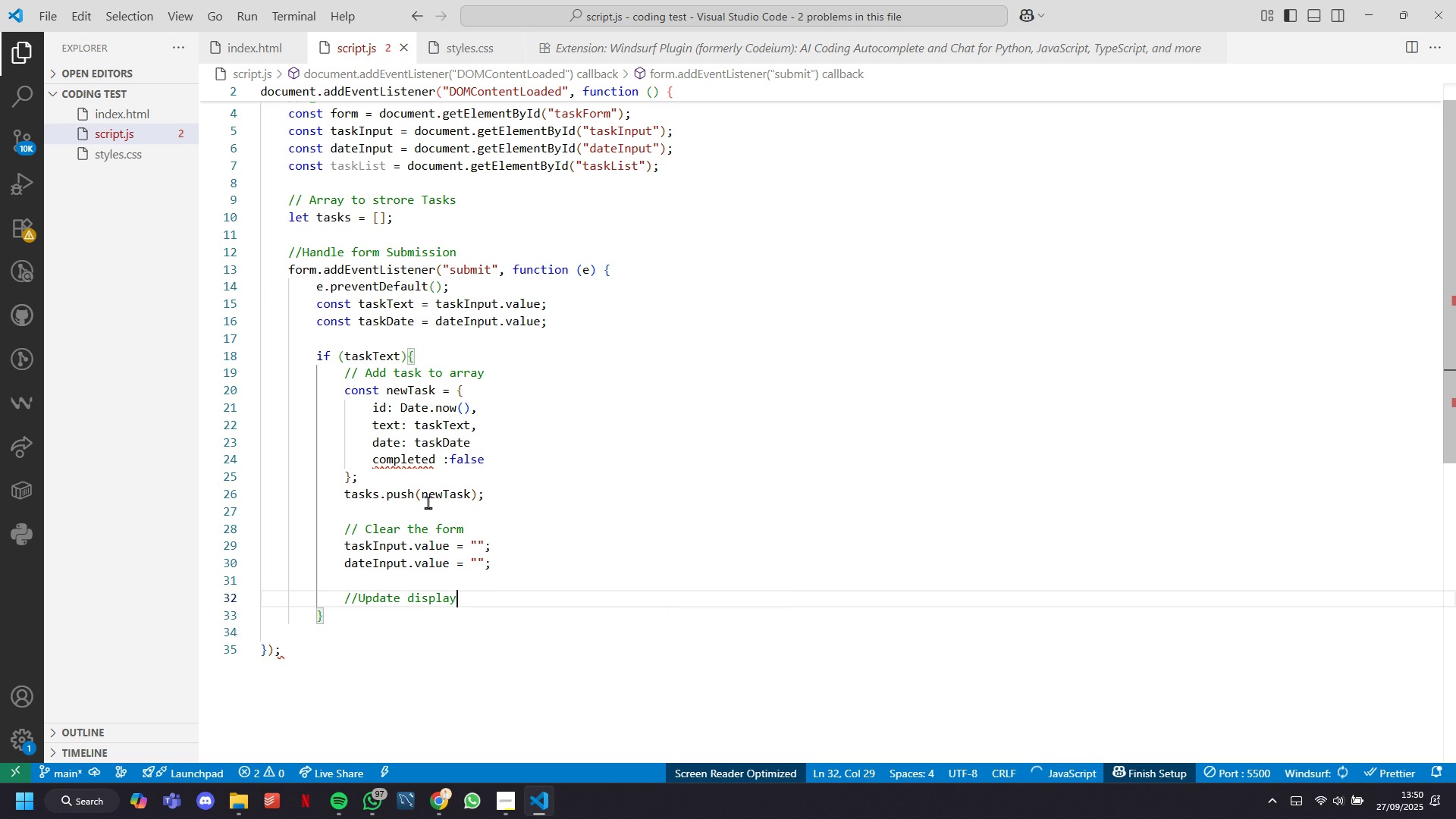 
key(Enter)
 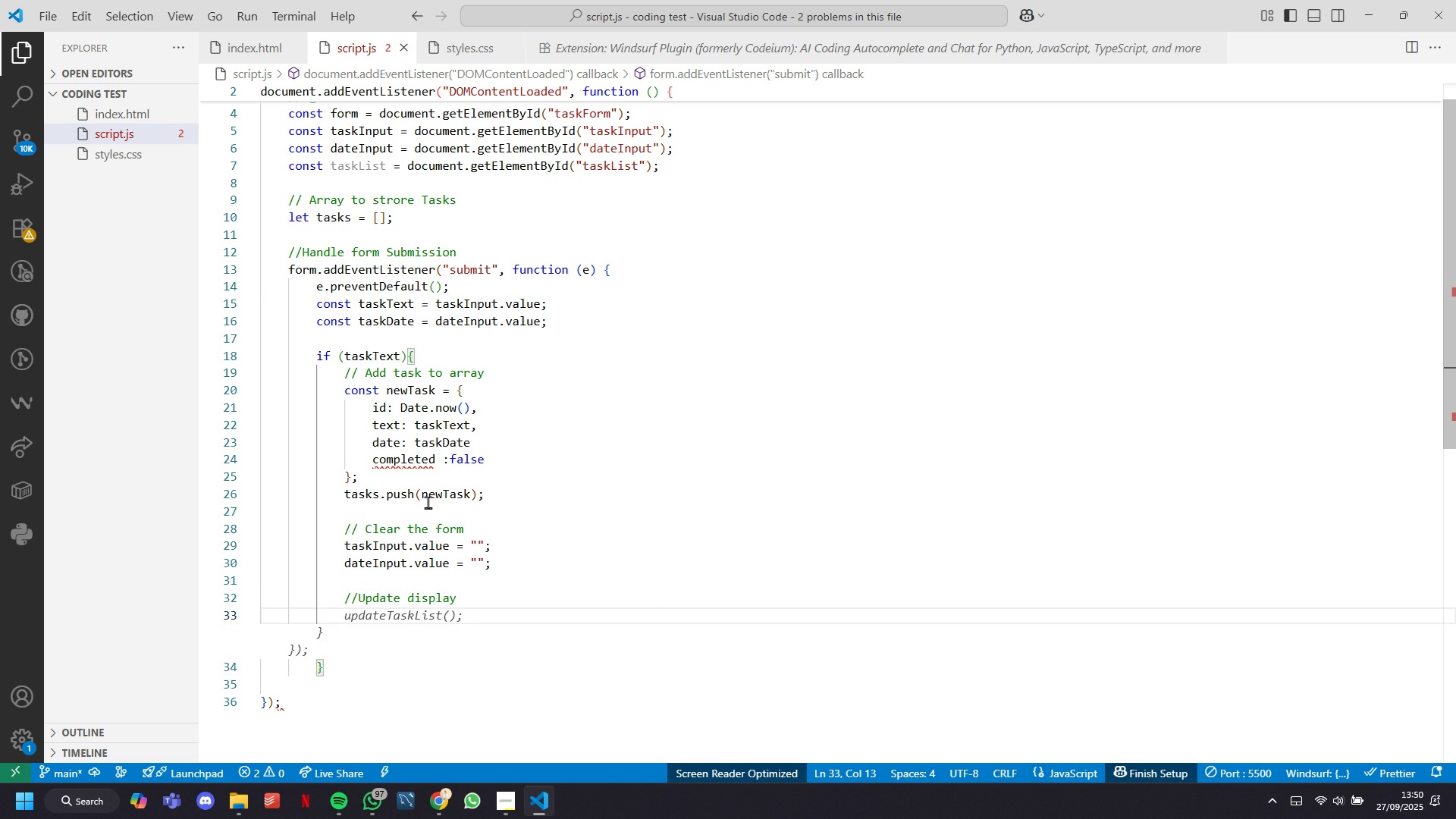 
type(displayTak)
key(Backspace)
type(s)
key(Backspace)
key(Tab)
 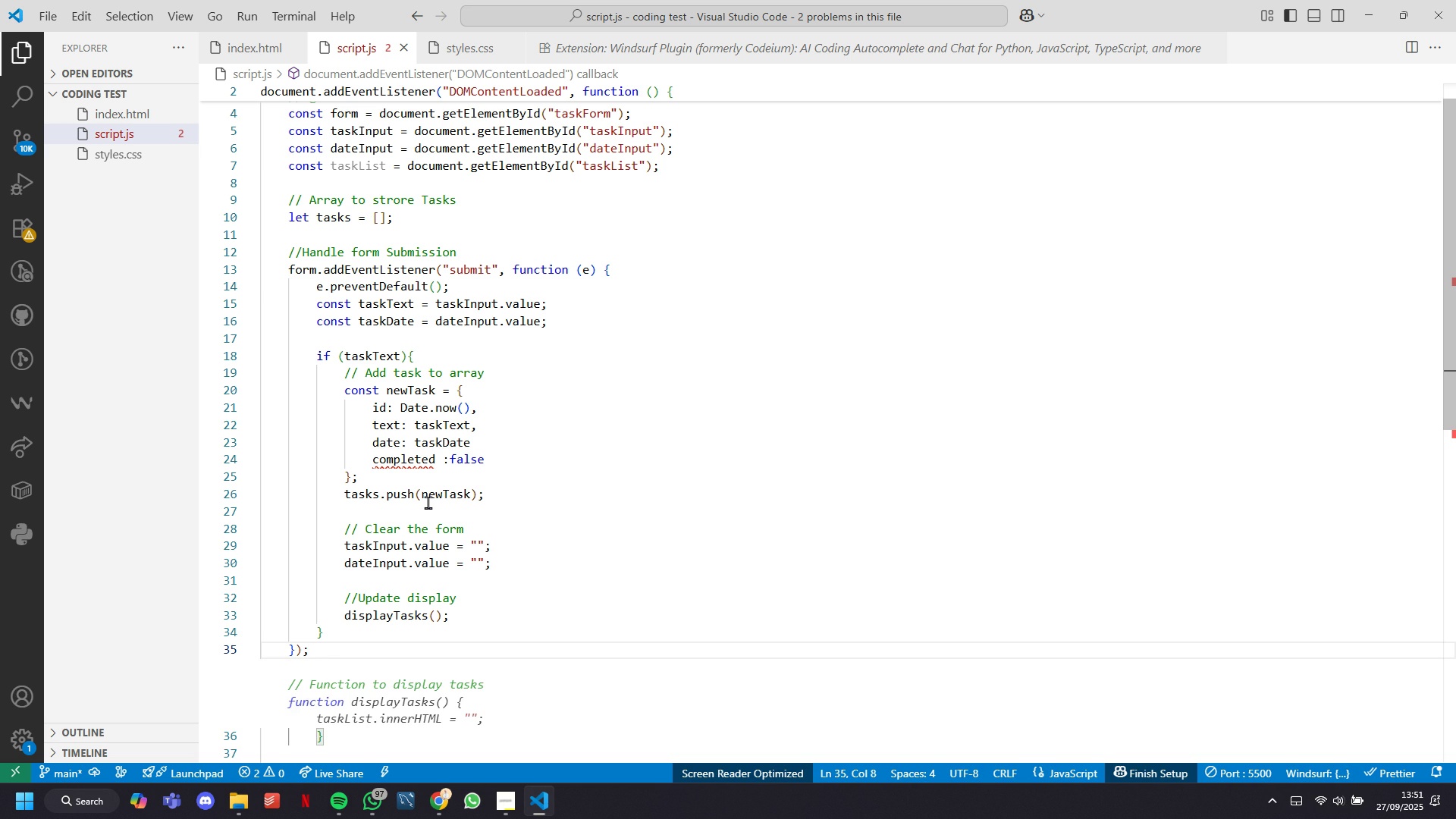 
wait(7.47)
 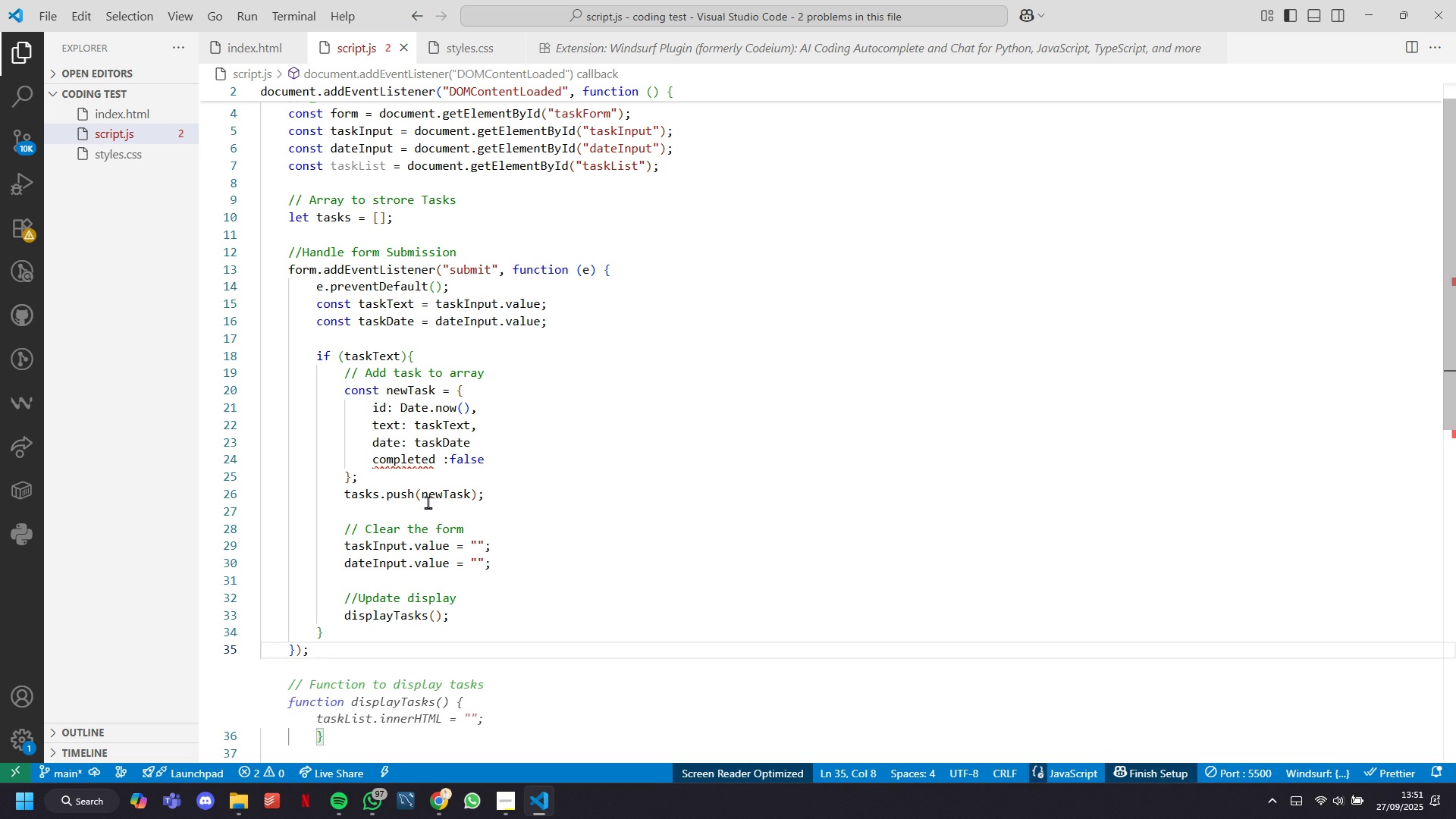 
scroll: coordinate [434, 543], scroll_direction: down, amount: 3.0
 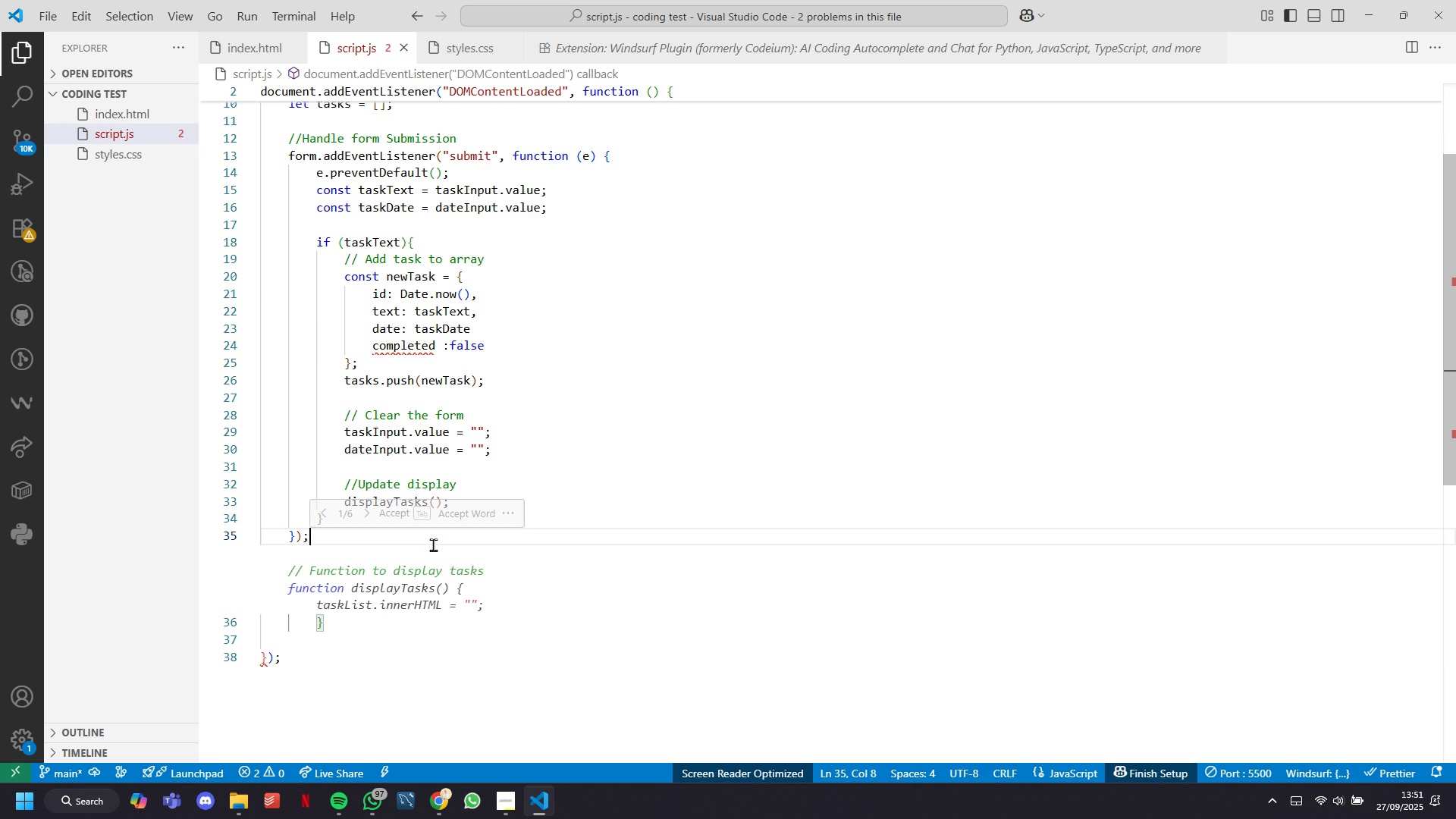 
mouse_move([469, 581])
 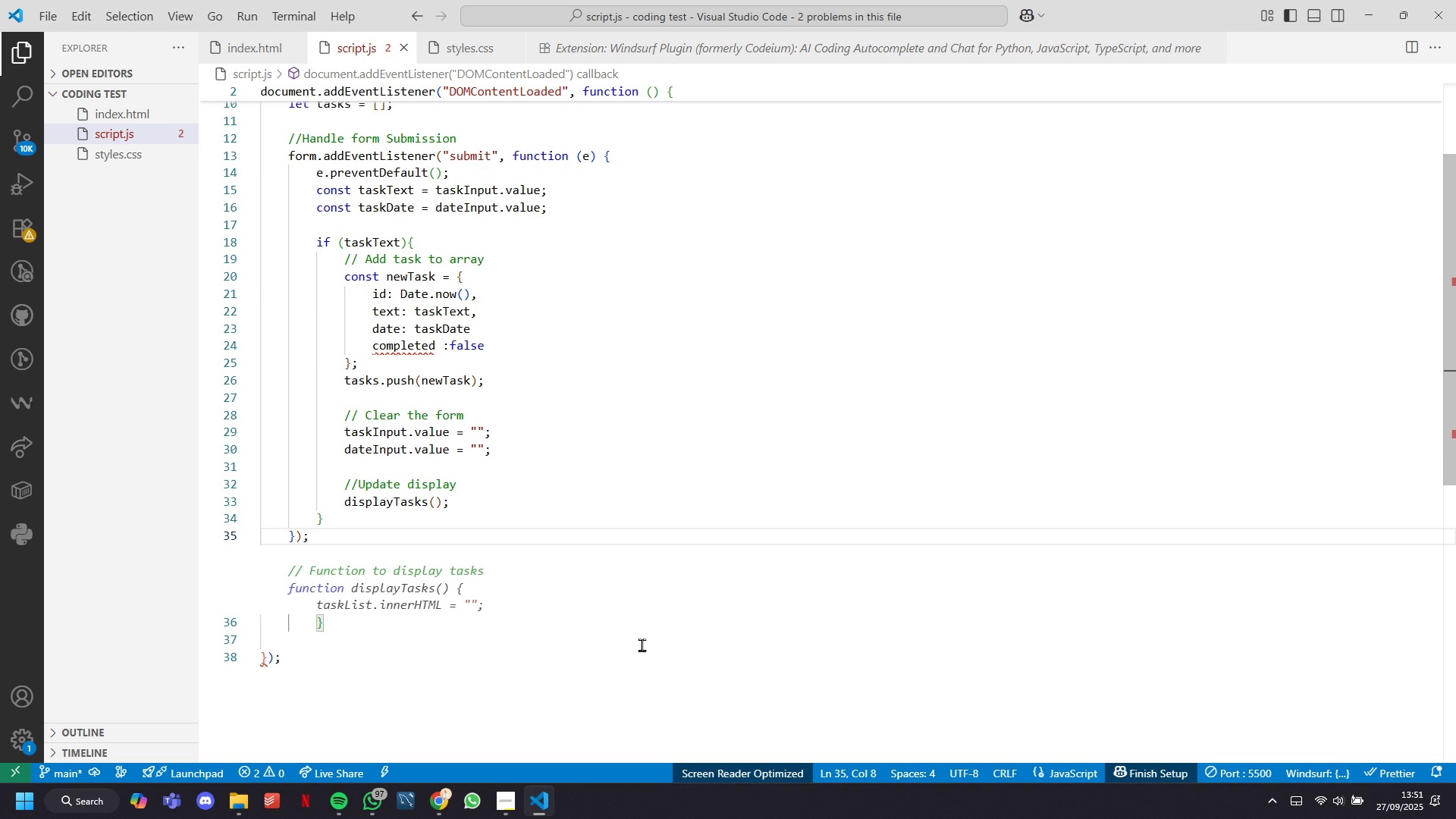 
key(Tab)
 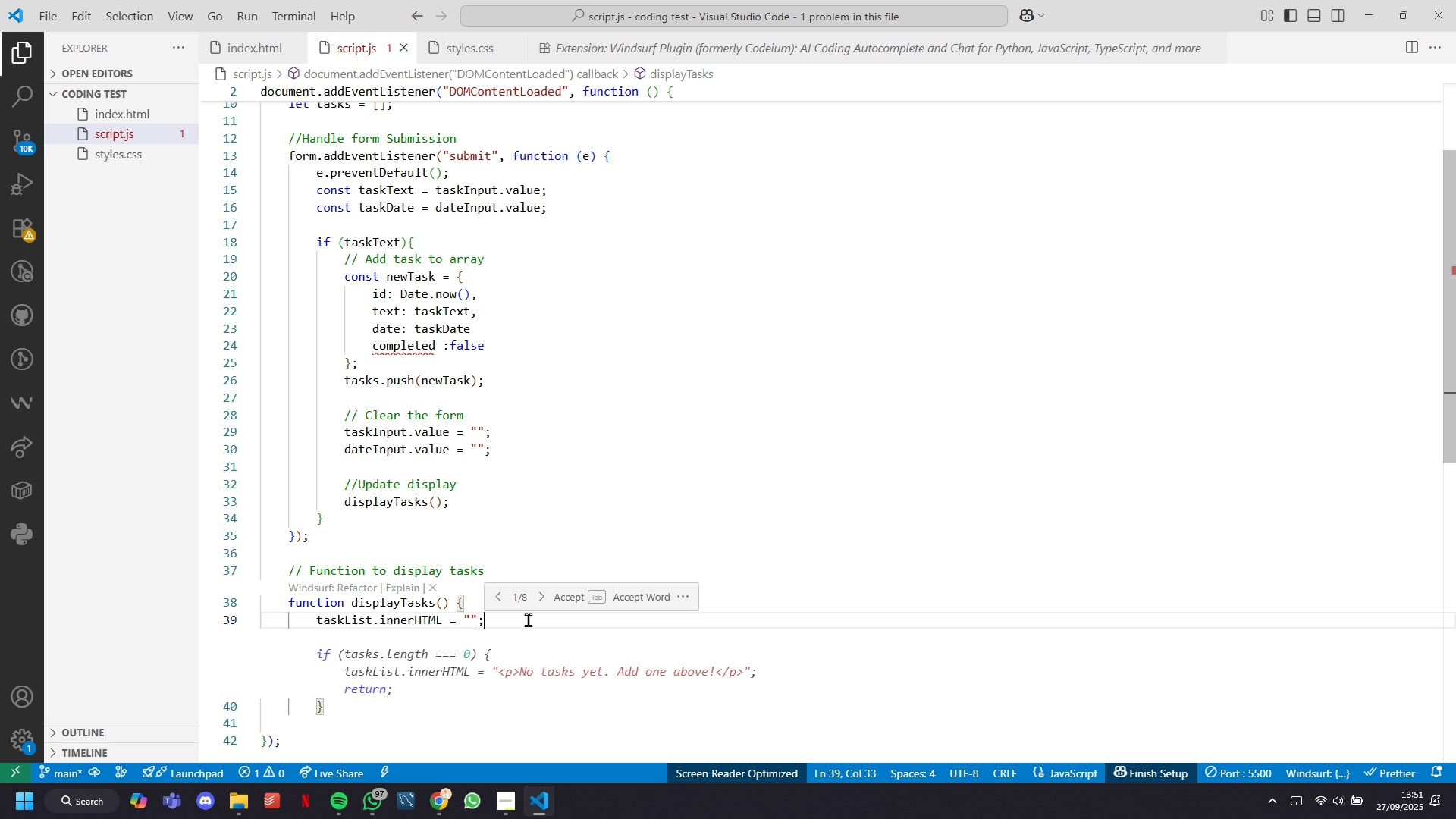 
wait(16.97)
 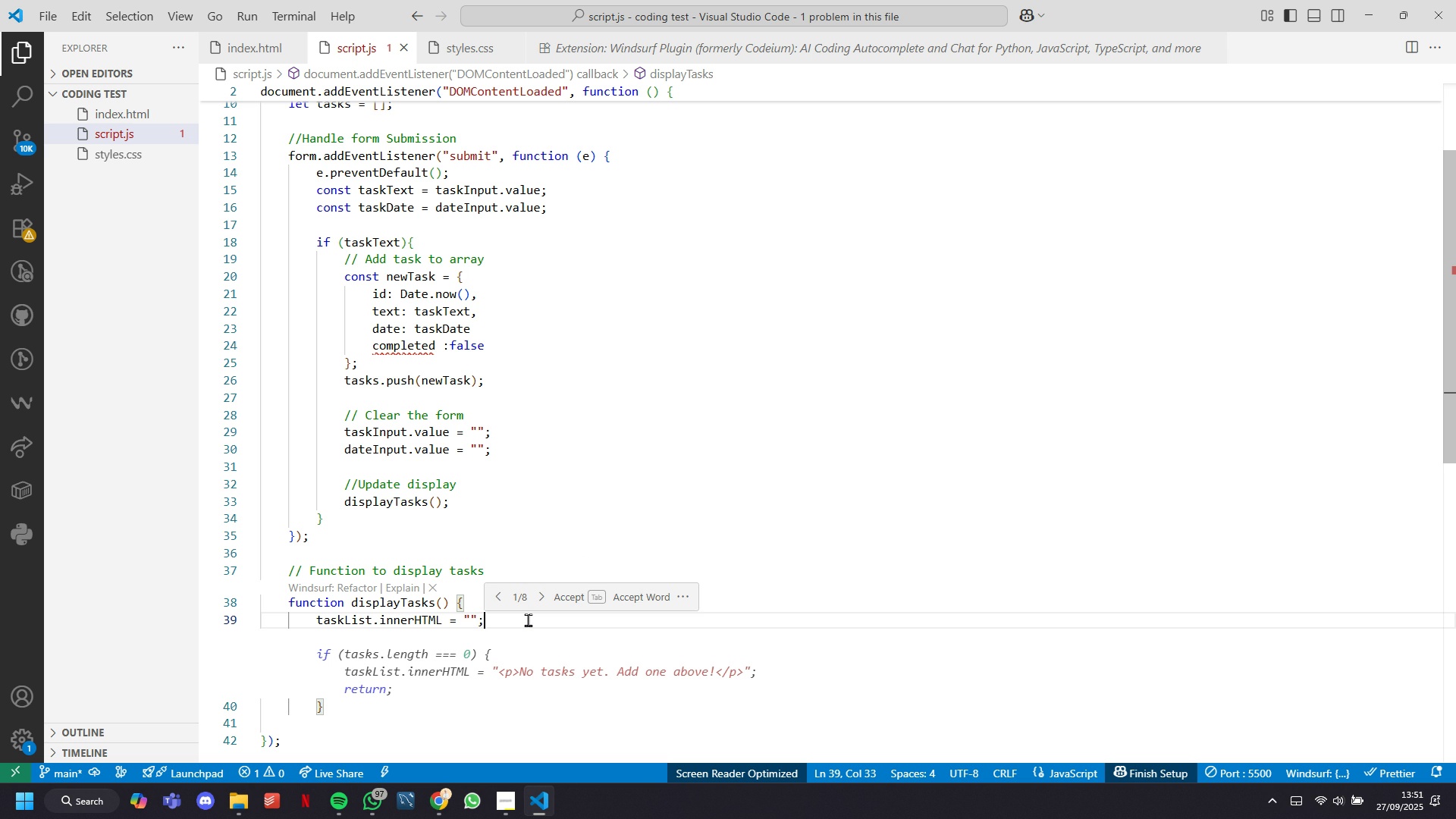 
key(Tab)
 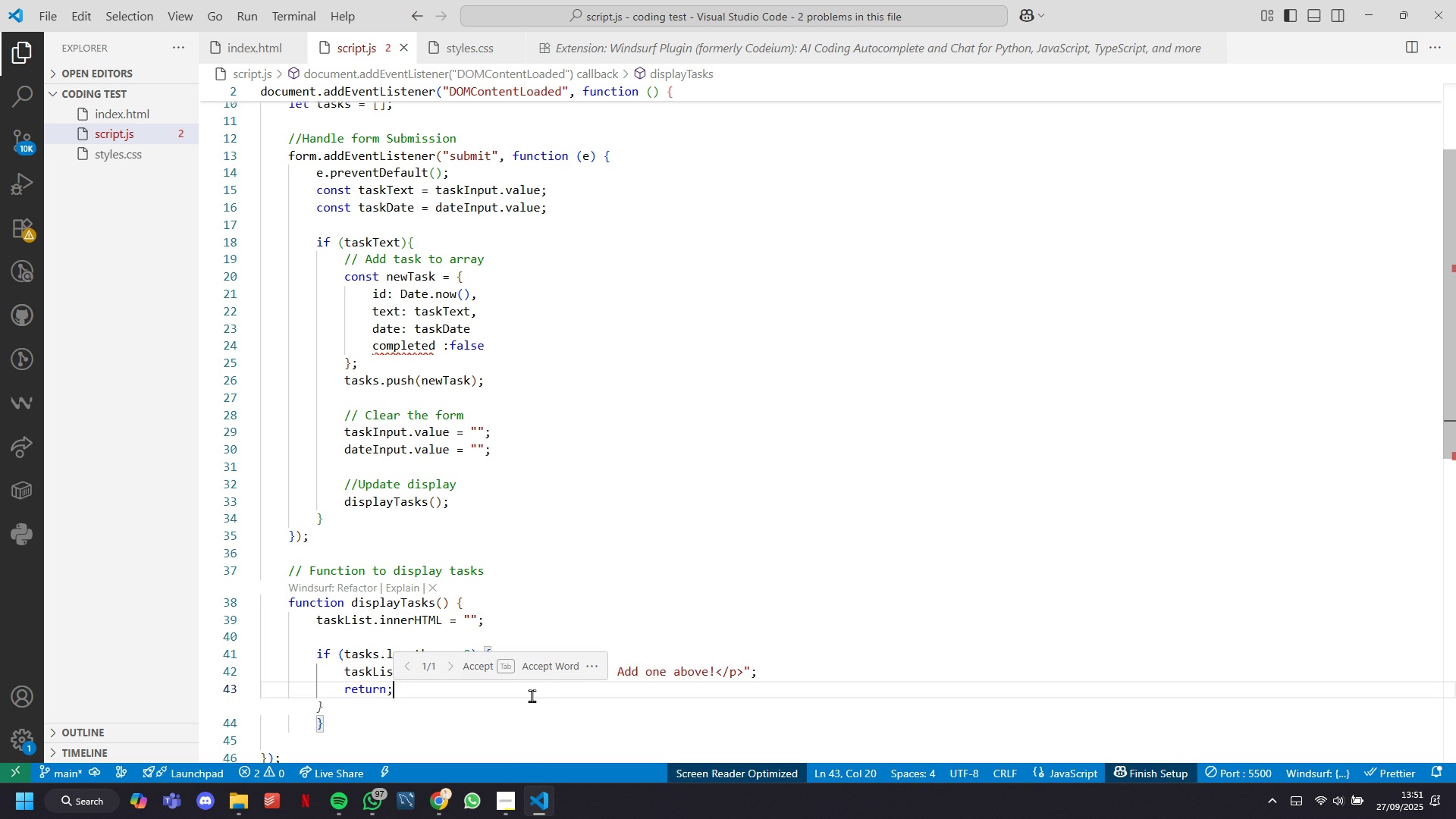 
wait(5.6)
 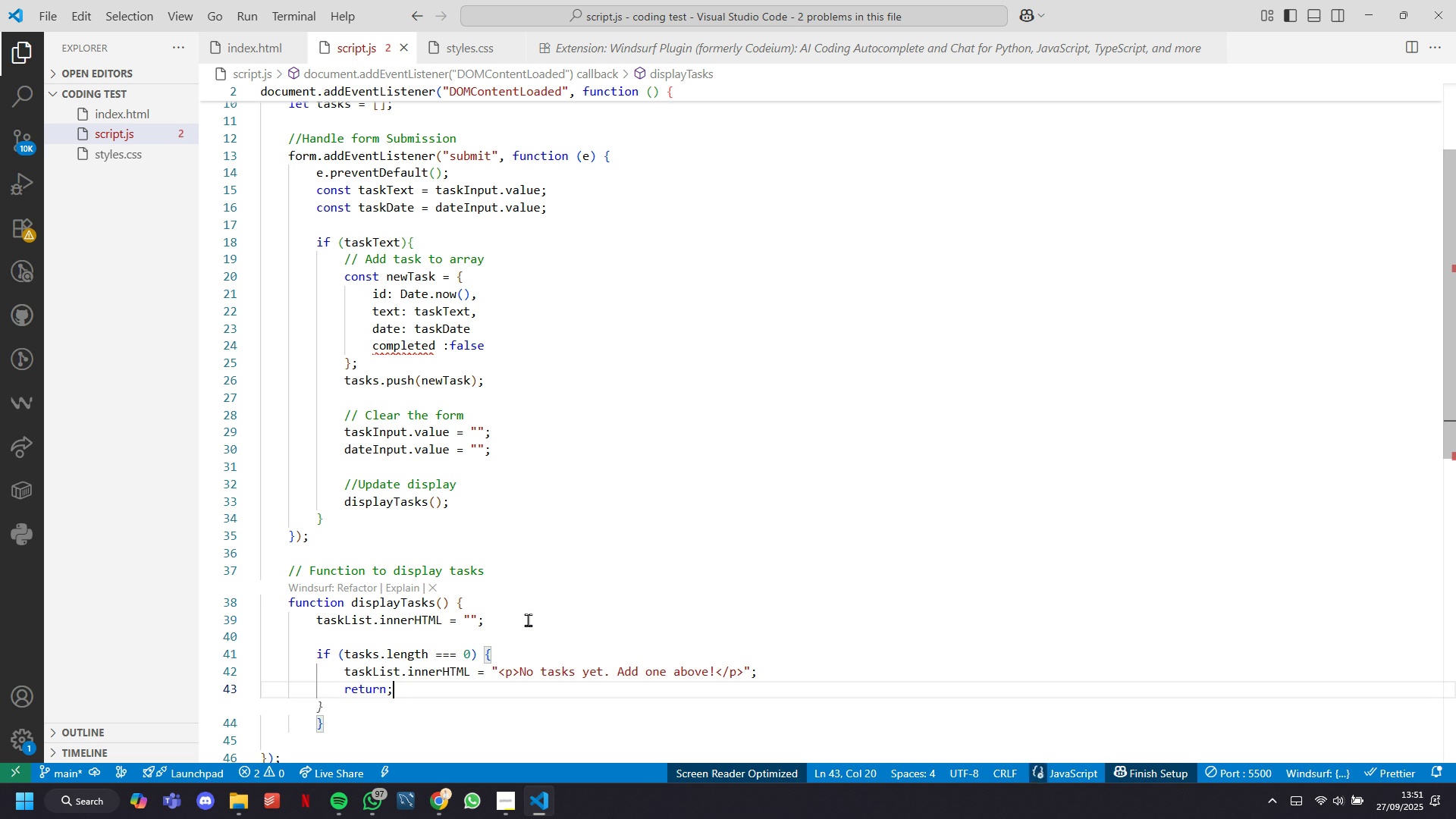 
mouse_move([441, 695])
 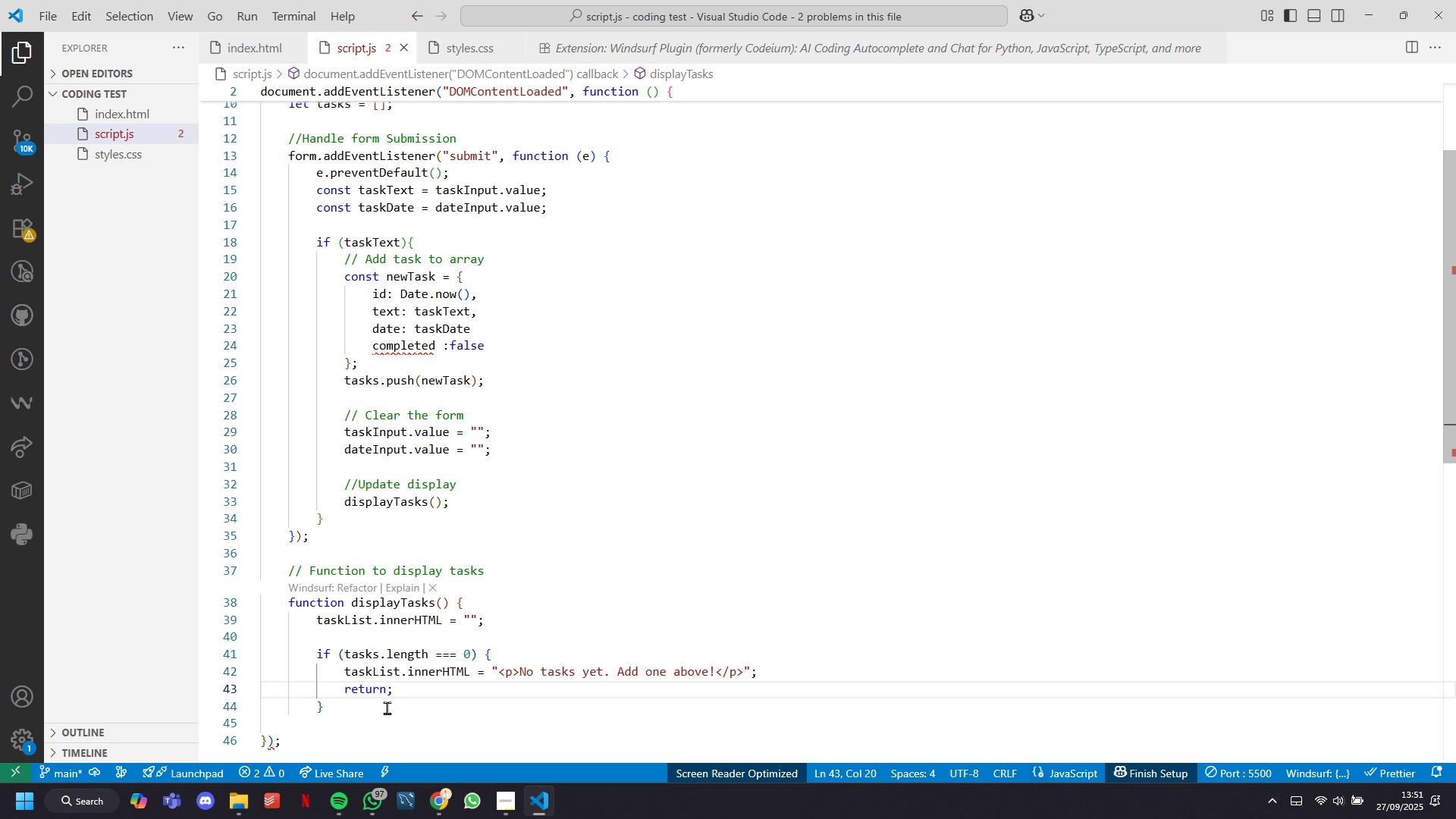 
left_click([384, 708])
 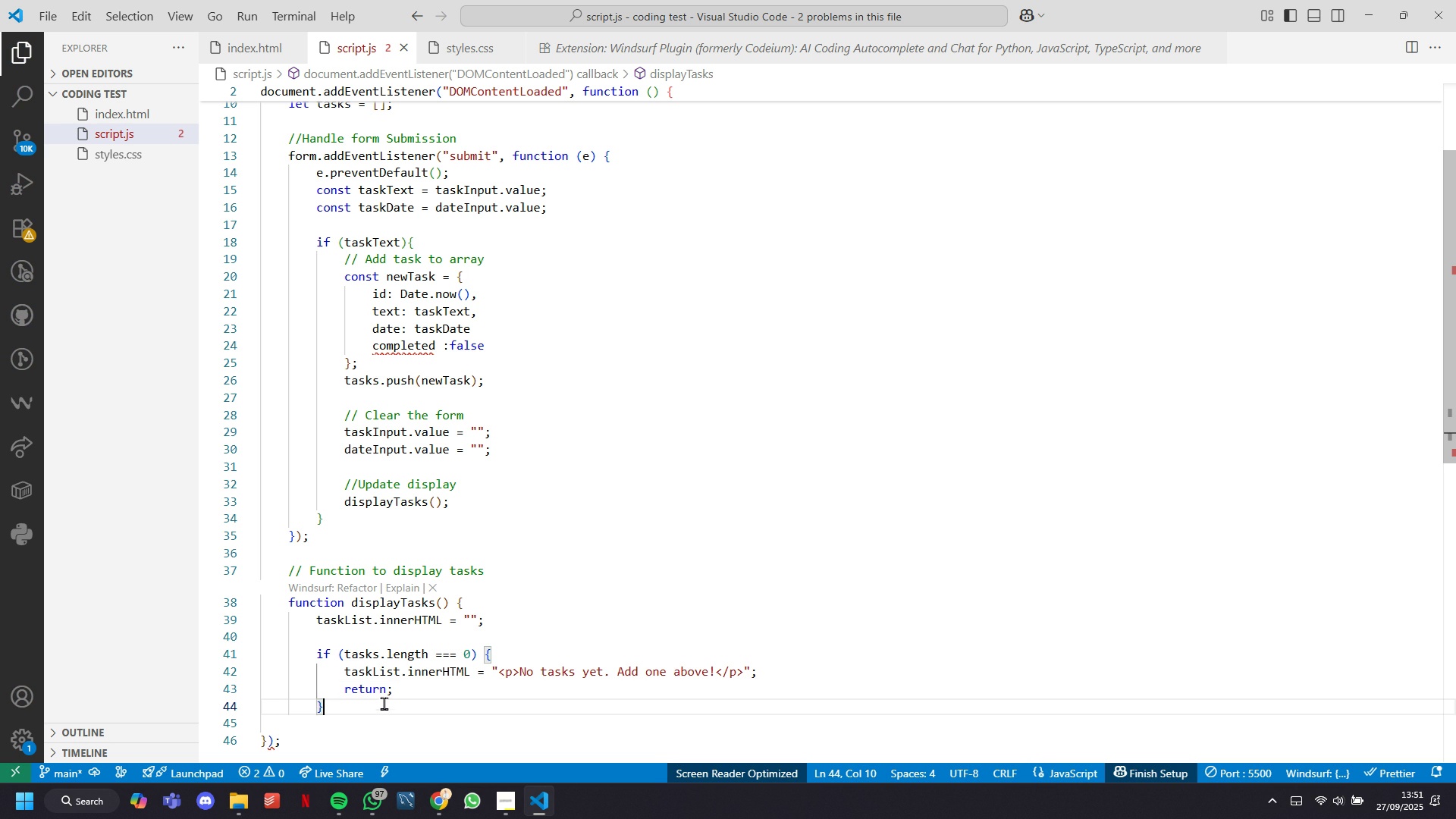 
left_click([378, 651])
 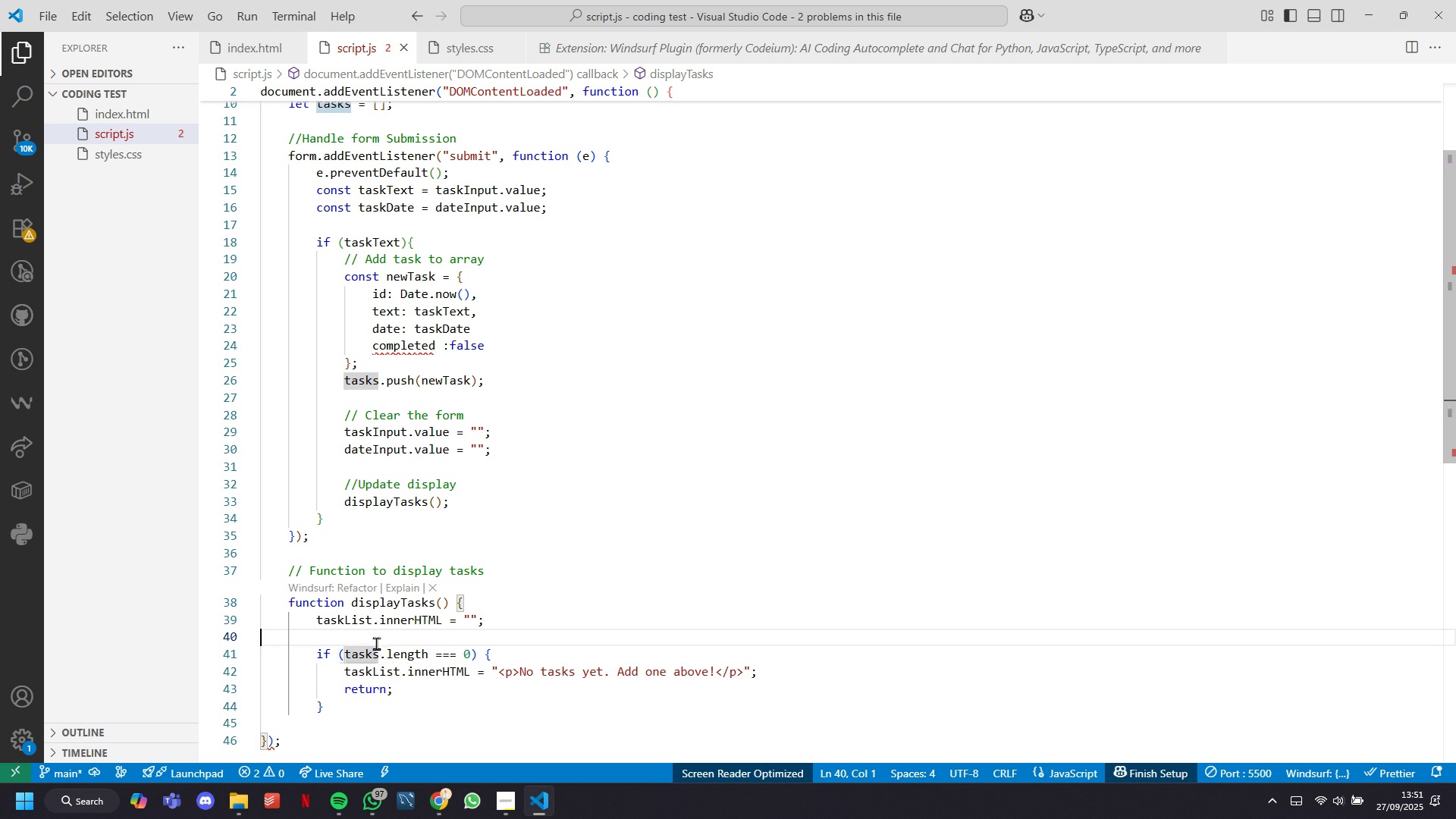 
left_click([376, 643])
 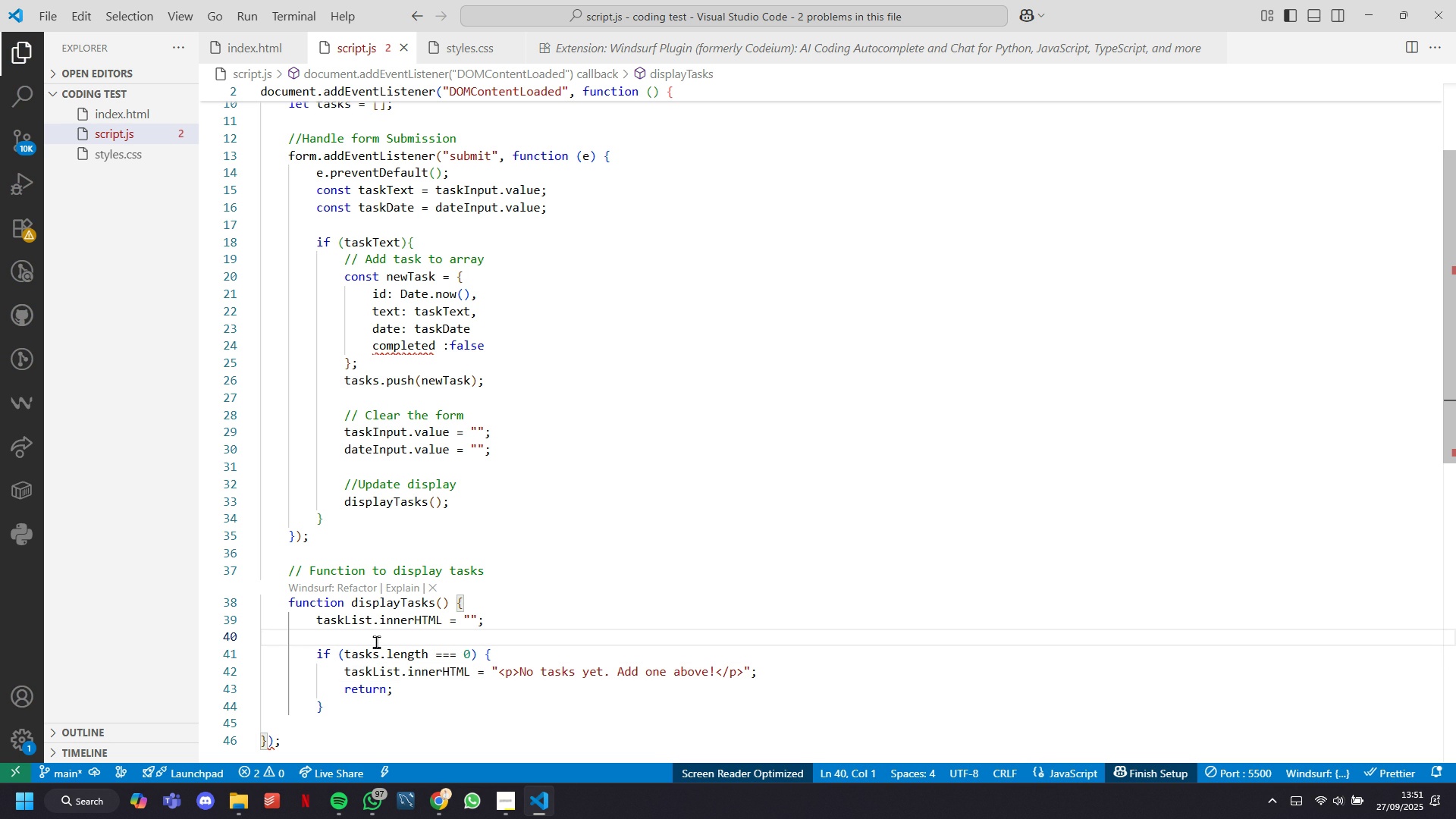 
key(Backspace)
 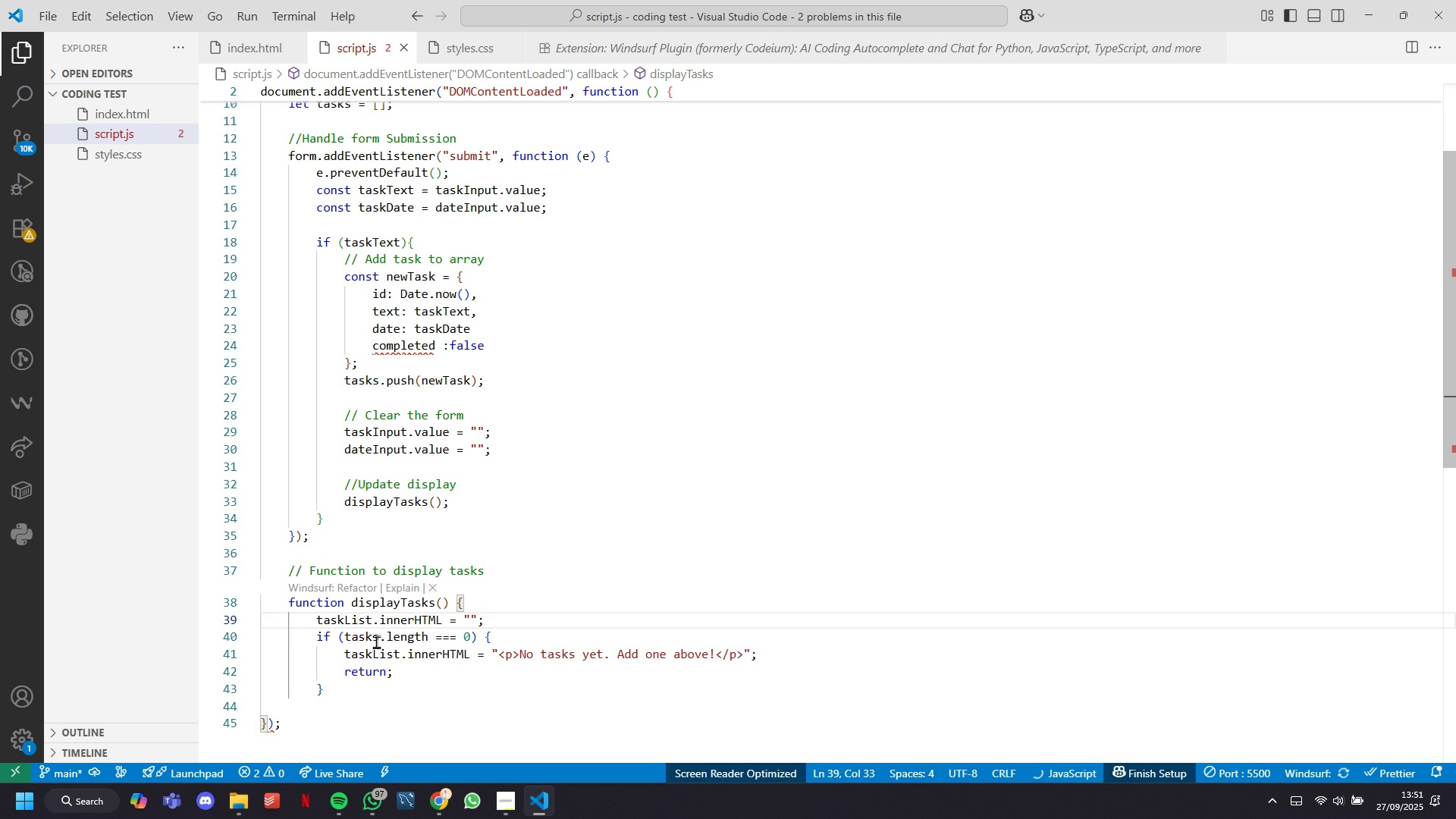 
key(Enter)
 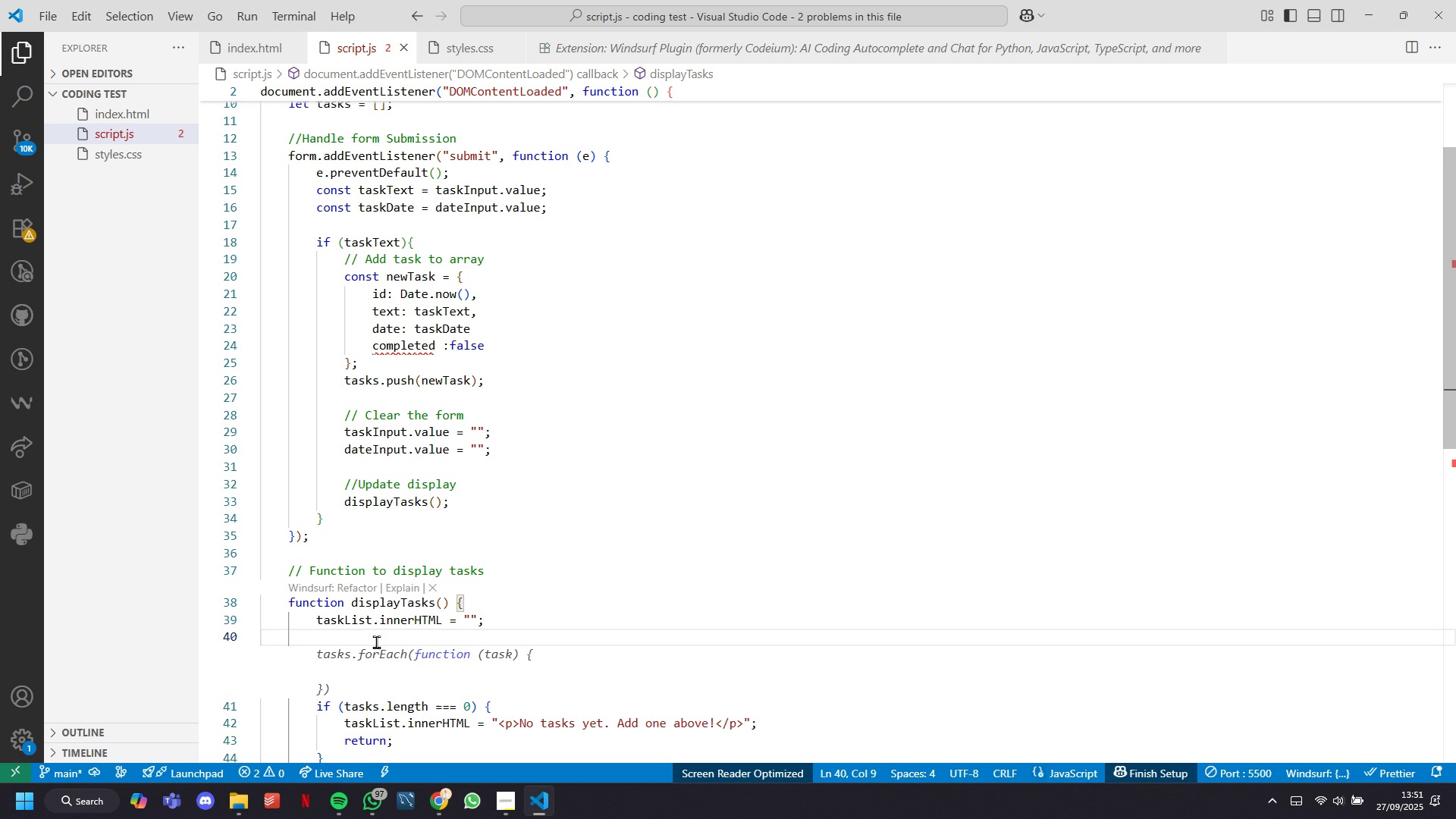 
wait(6.54)
 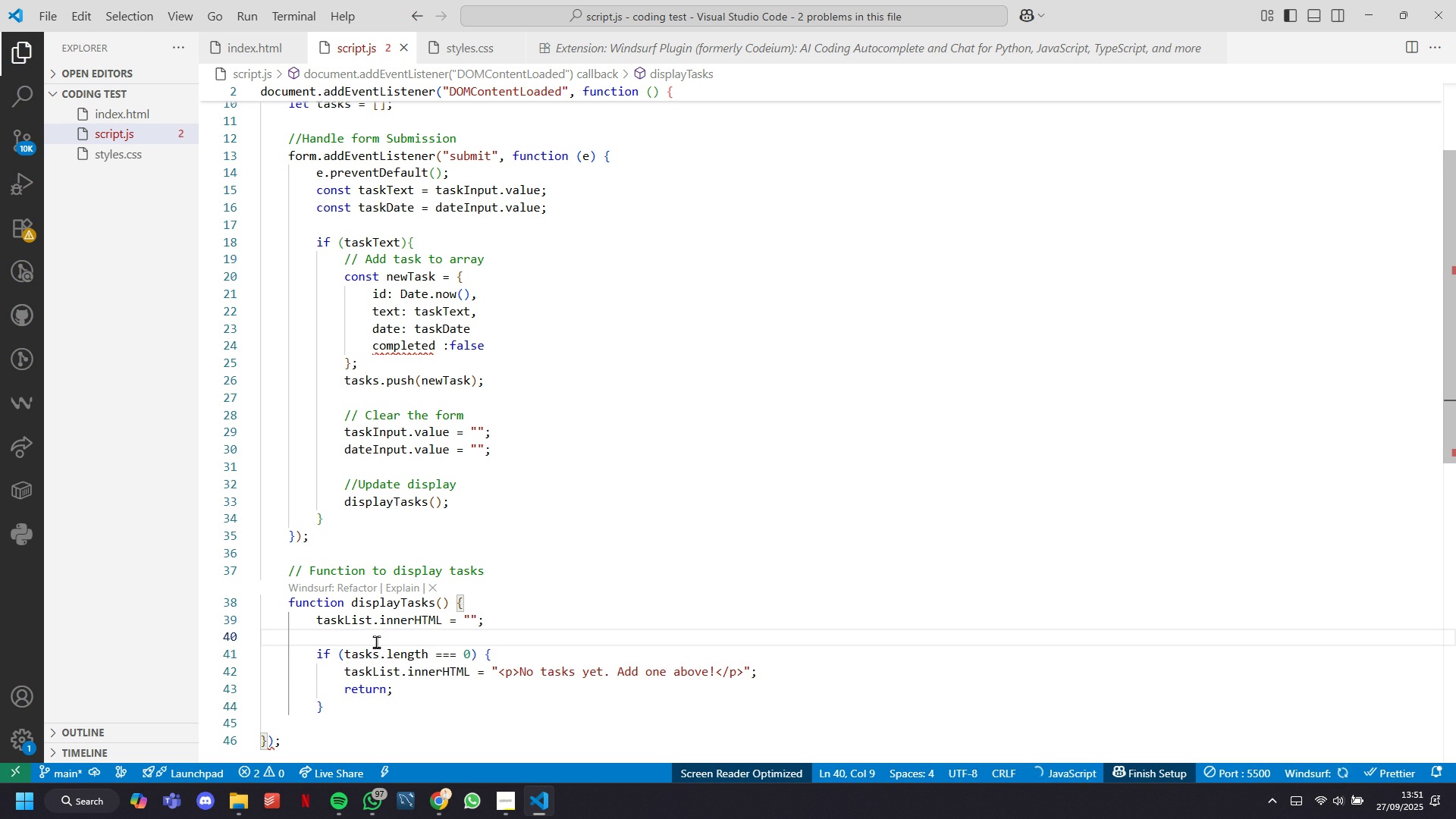 
key(ArrowDown)
 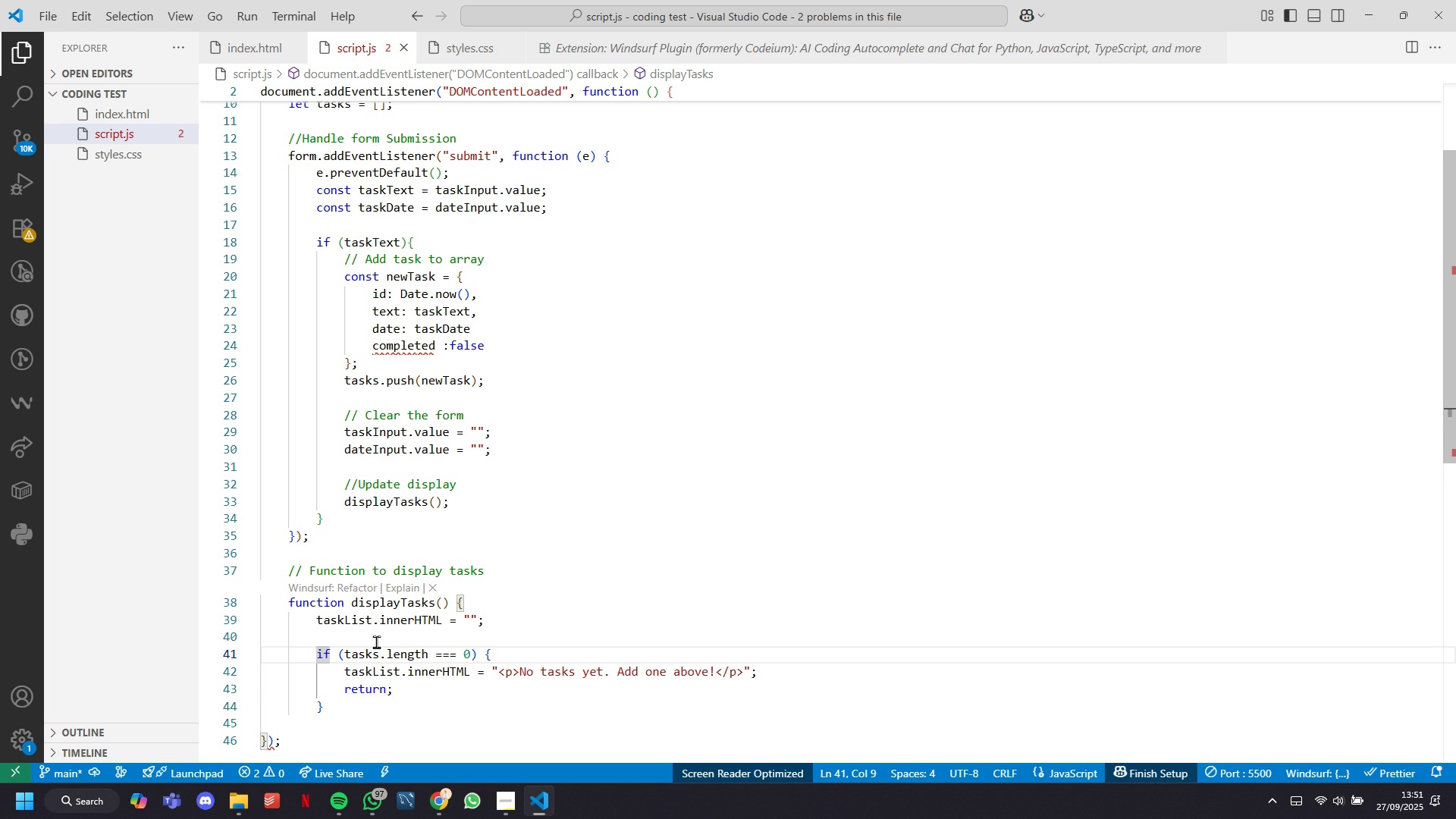 
hold_key(key=Backspace, duration=0.34)
 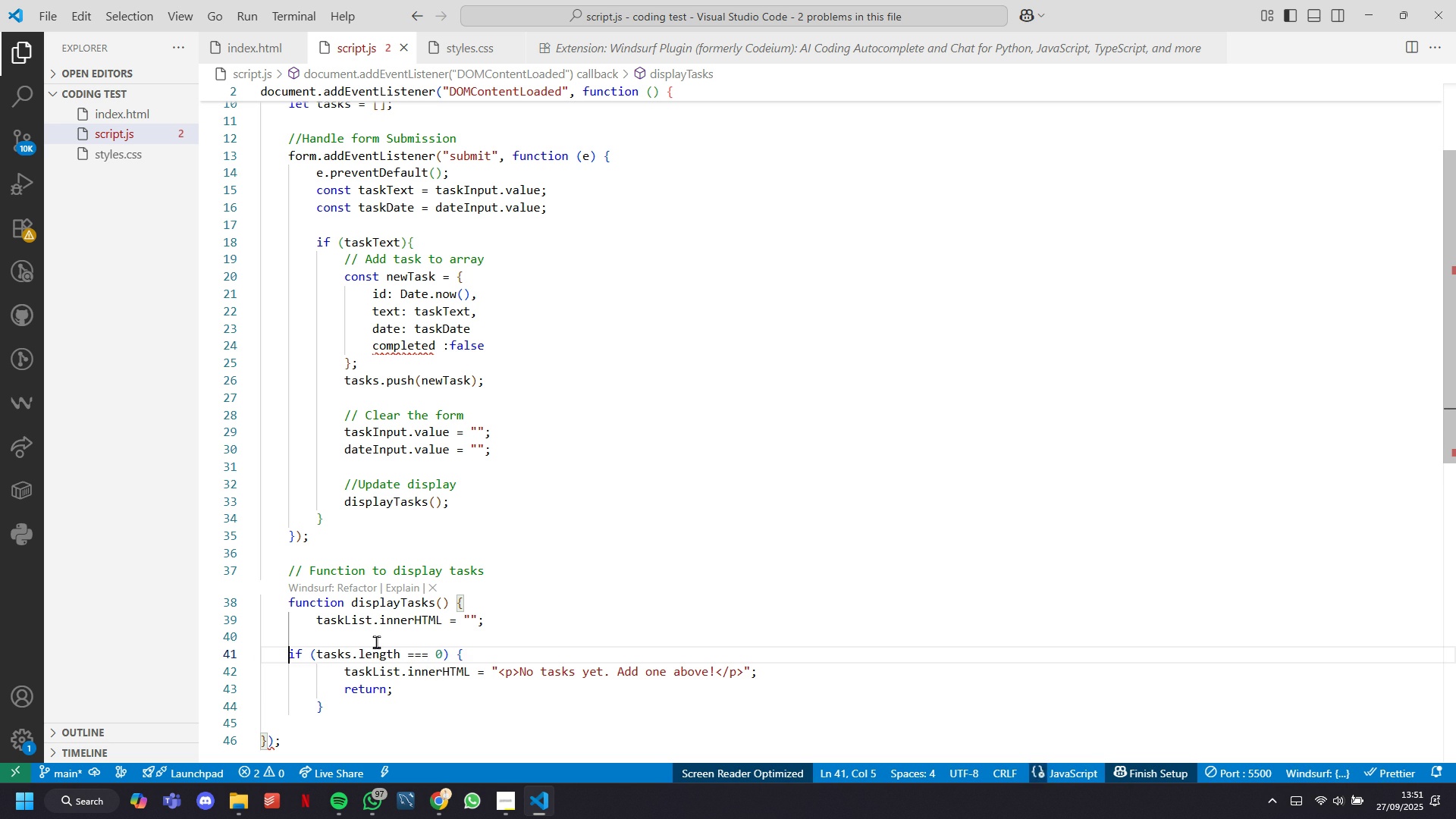 
key(Backspace)
 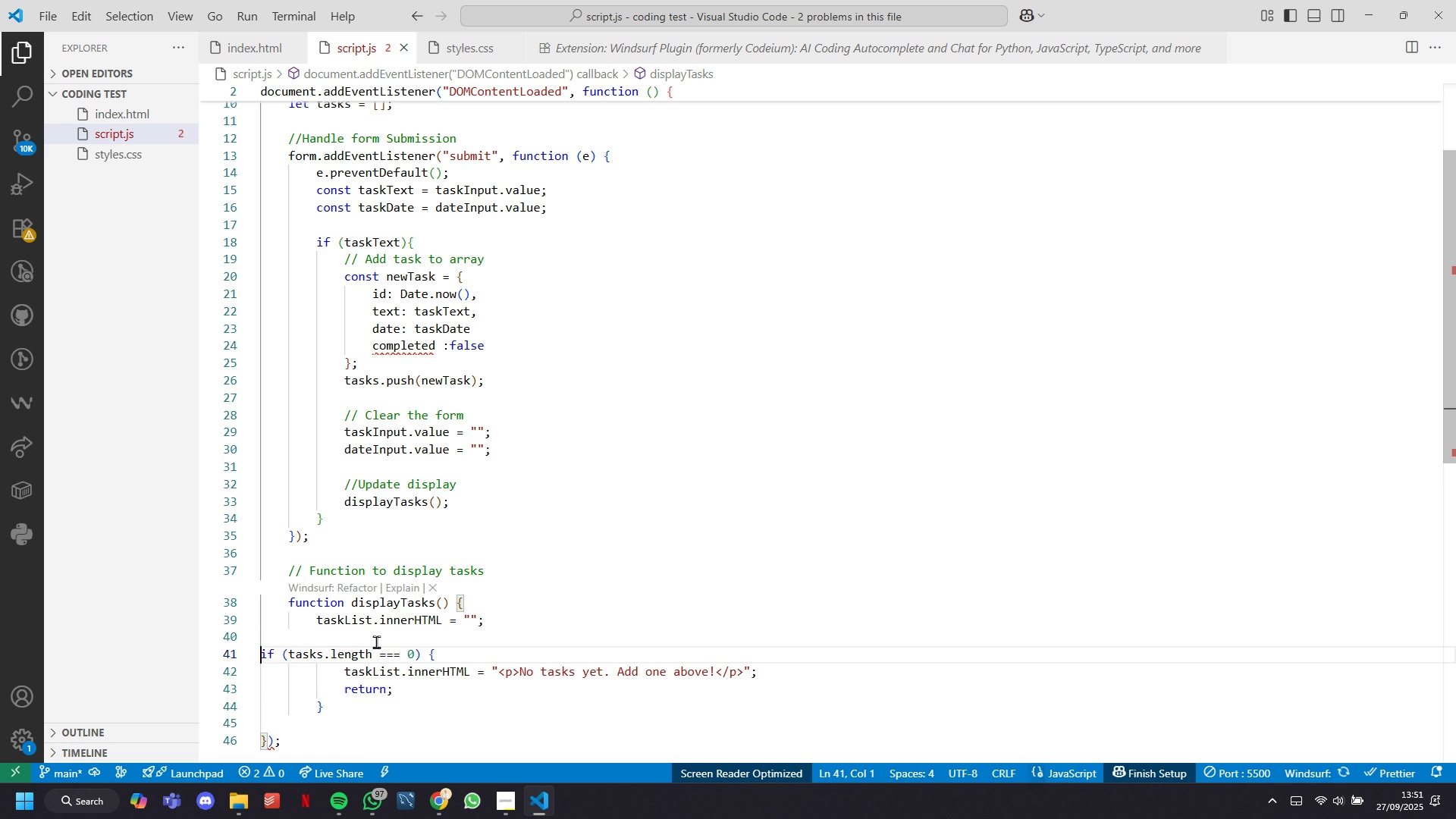 
hold_key(key=Backspace, duration=0.57)
 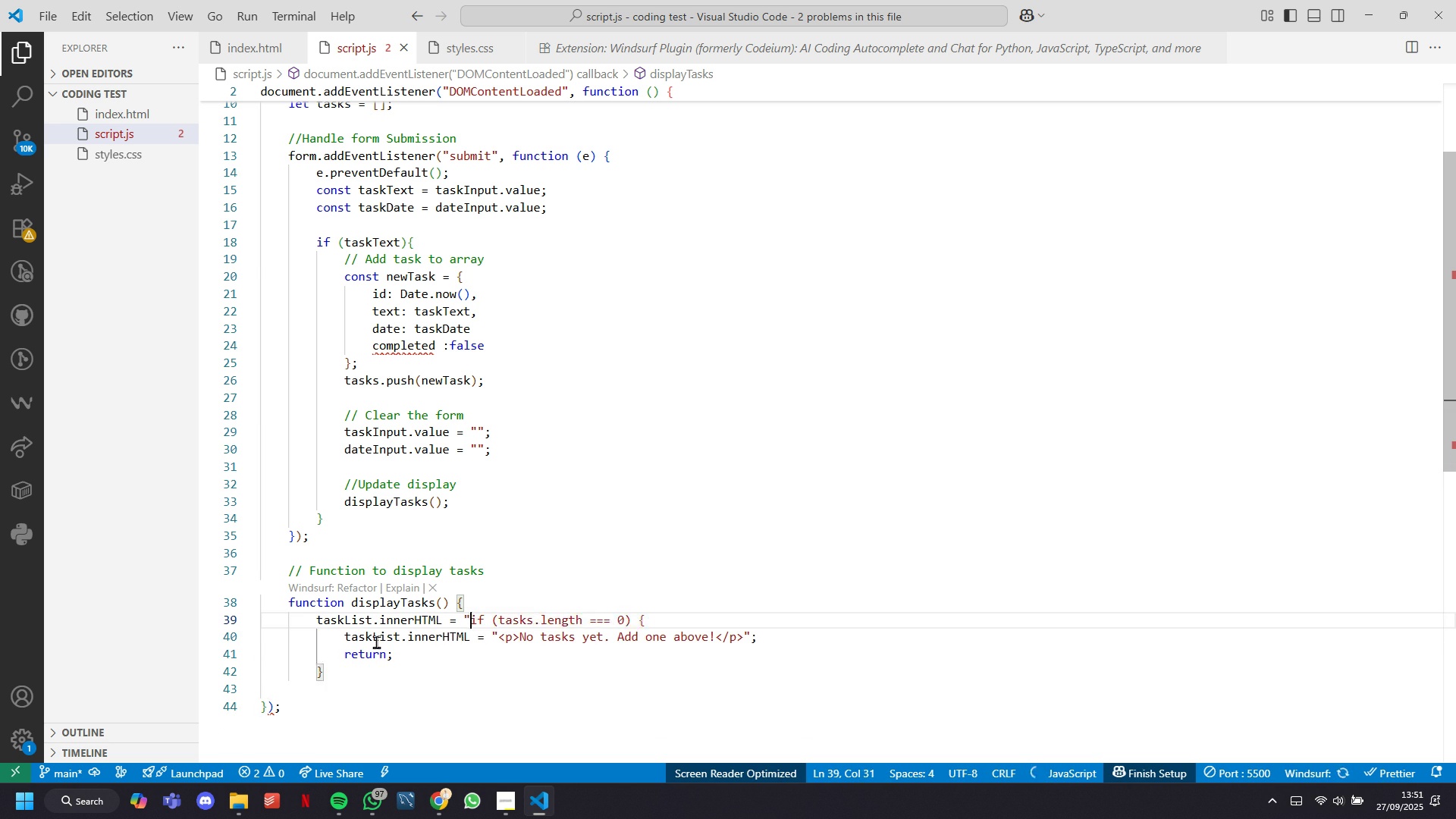 
hold_key(key=Backspace, duration=1.07)
 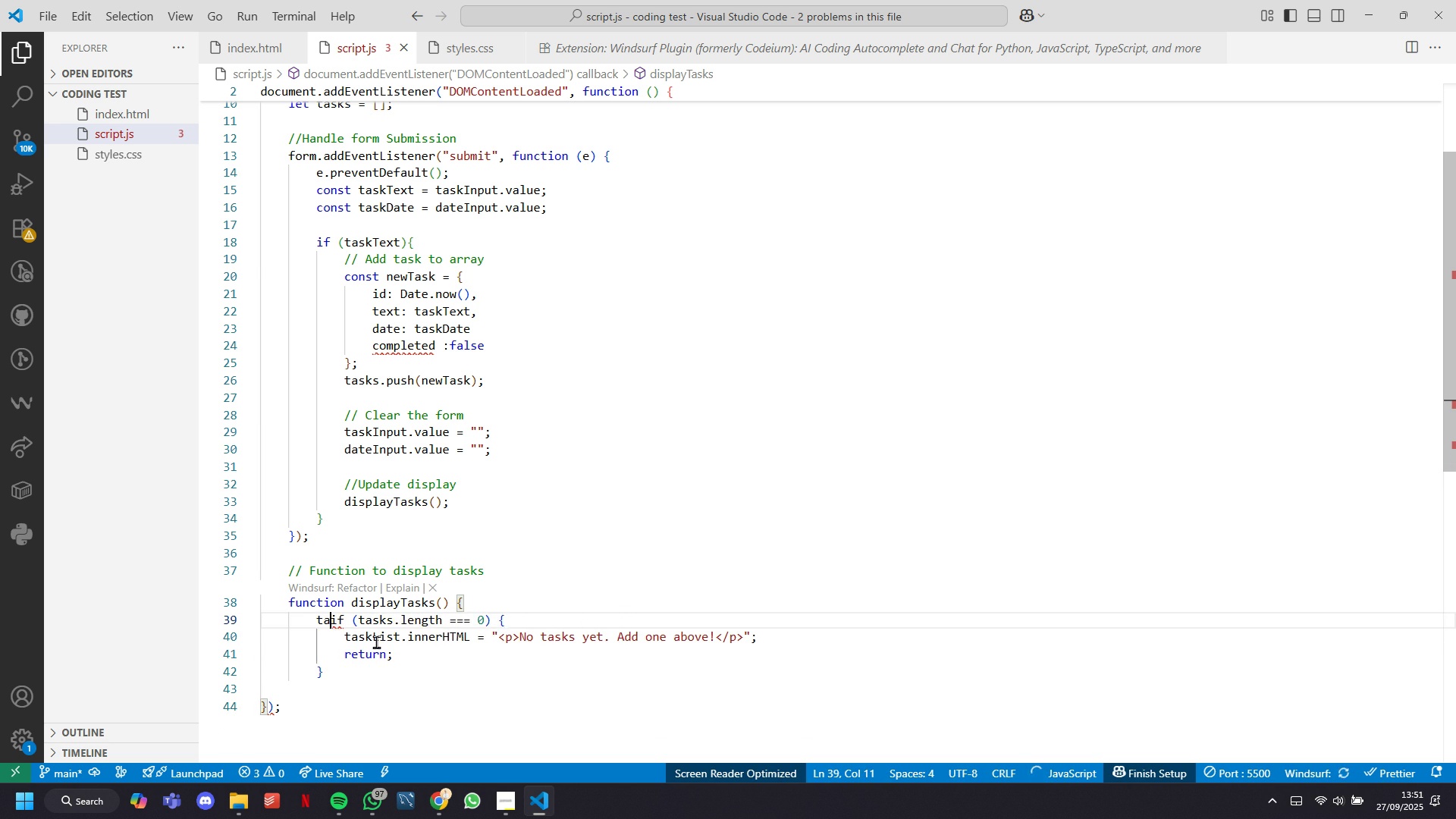 
key(Backspace)
 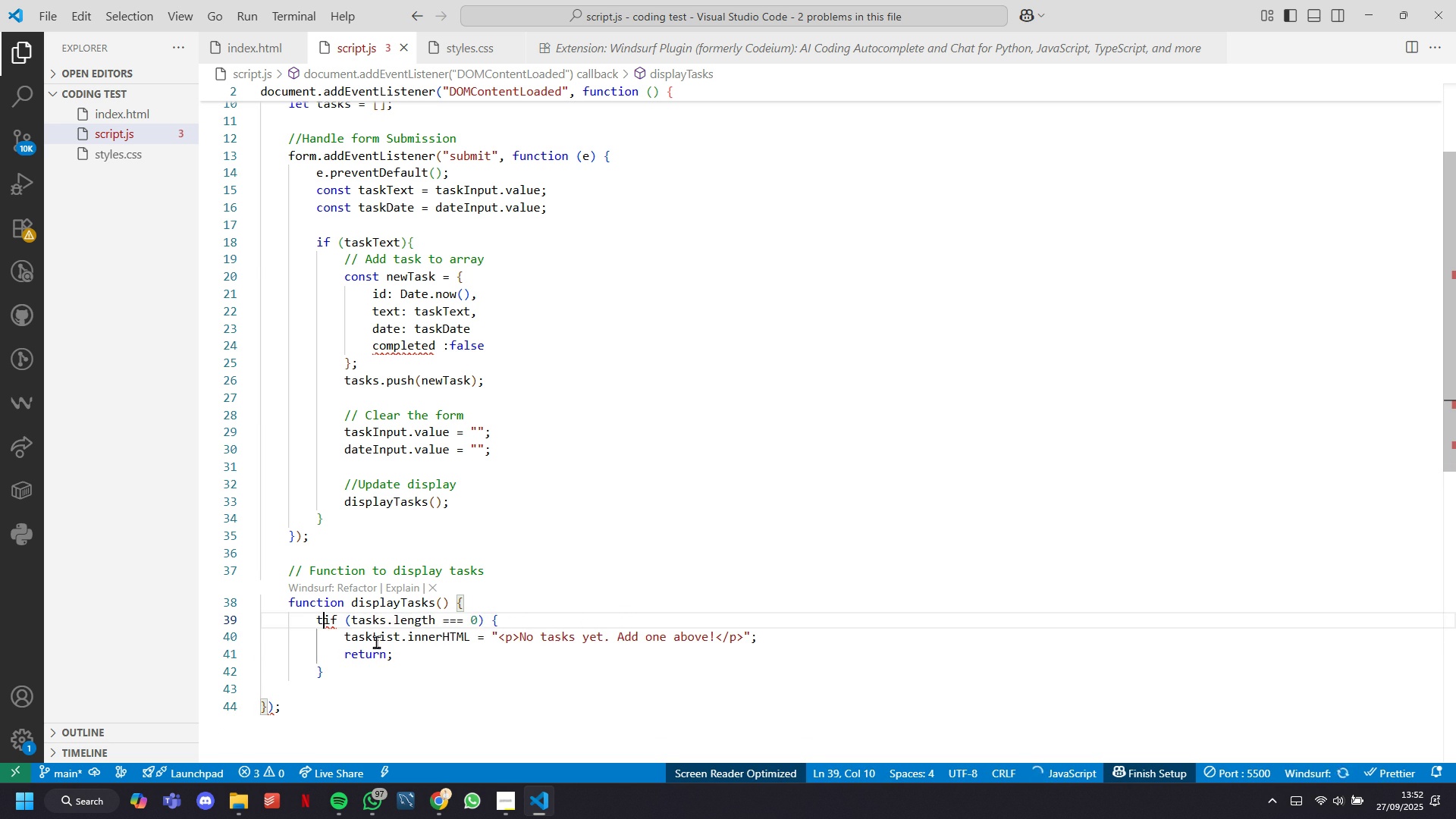 
key(Backspace)
 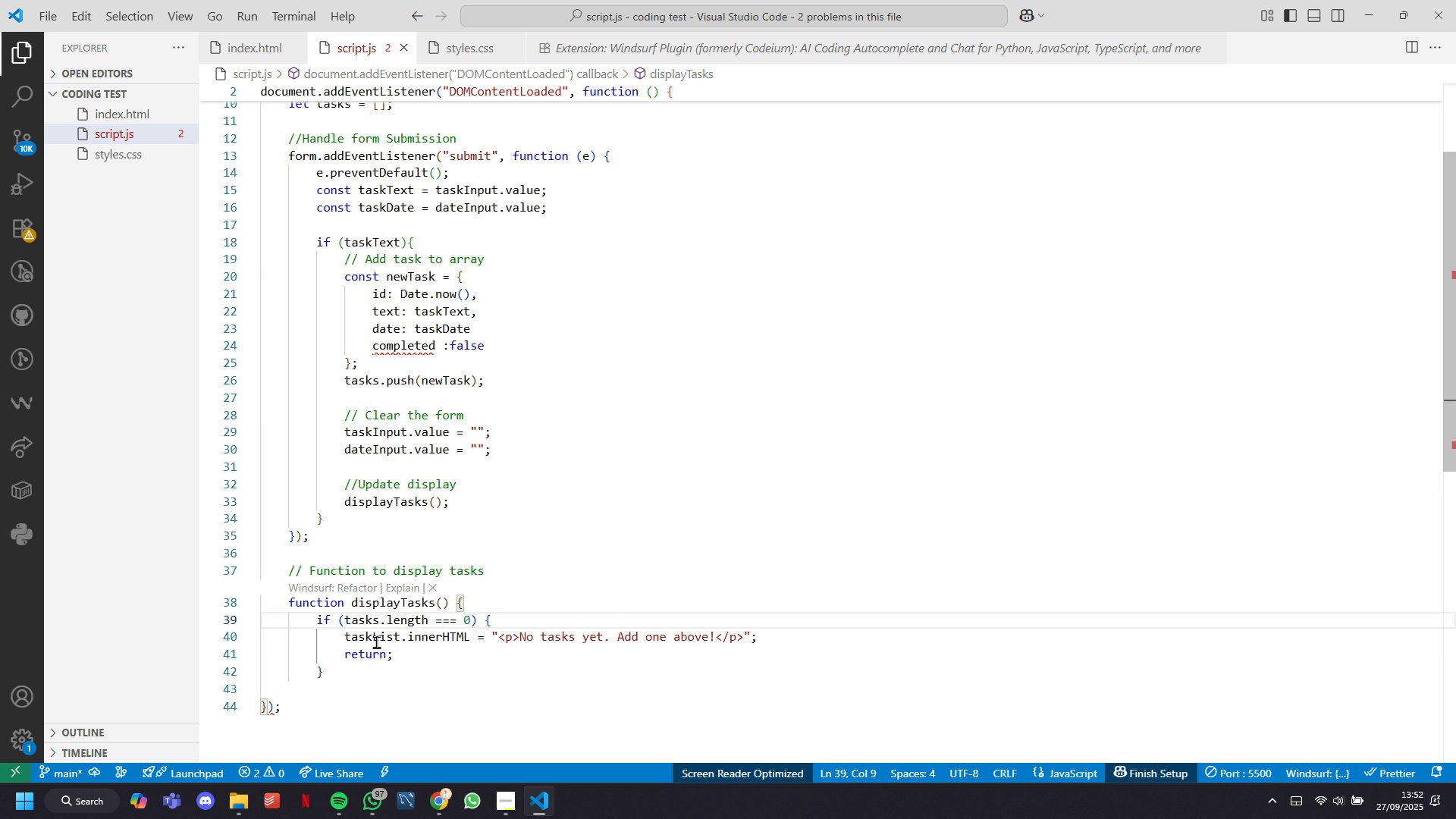 
key(ArrowDown)
 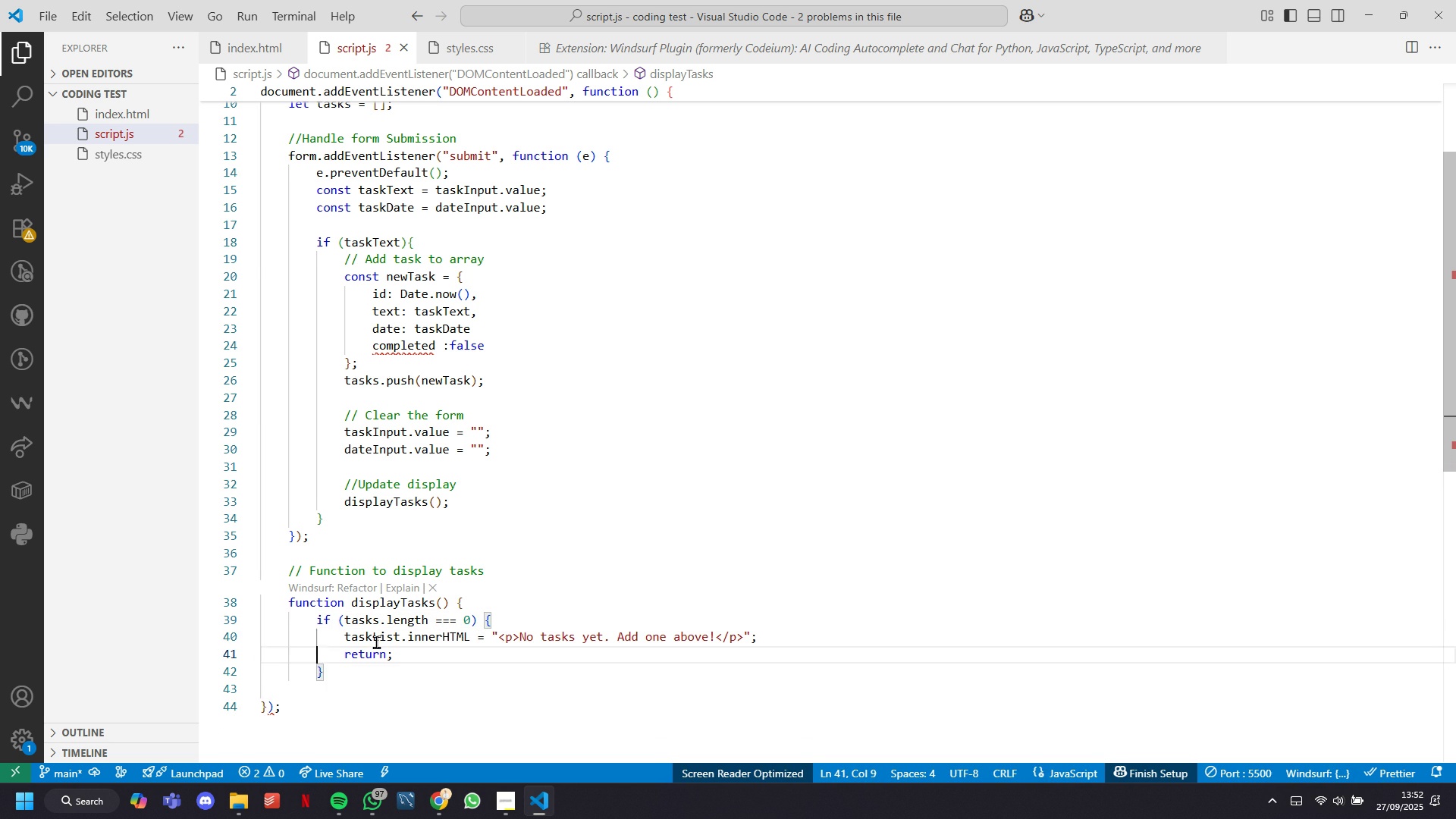 
key(ArrowDown)
 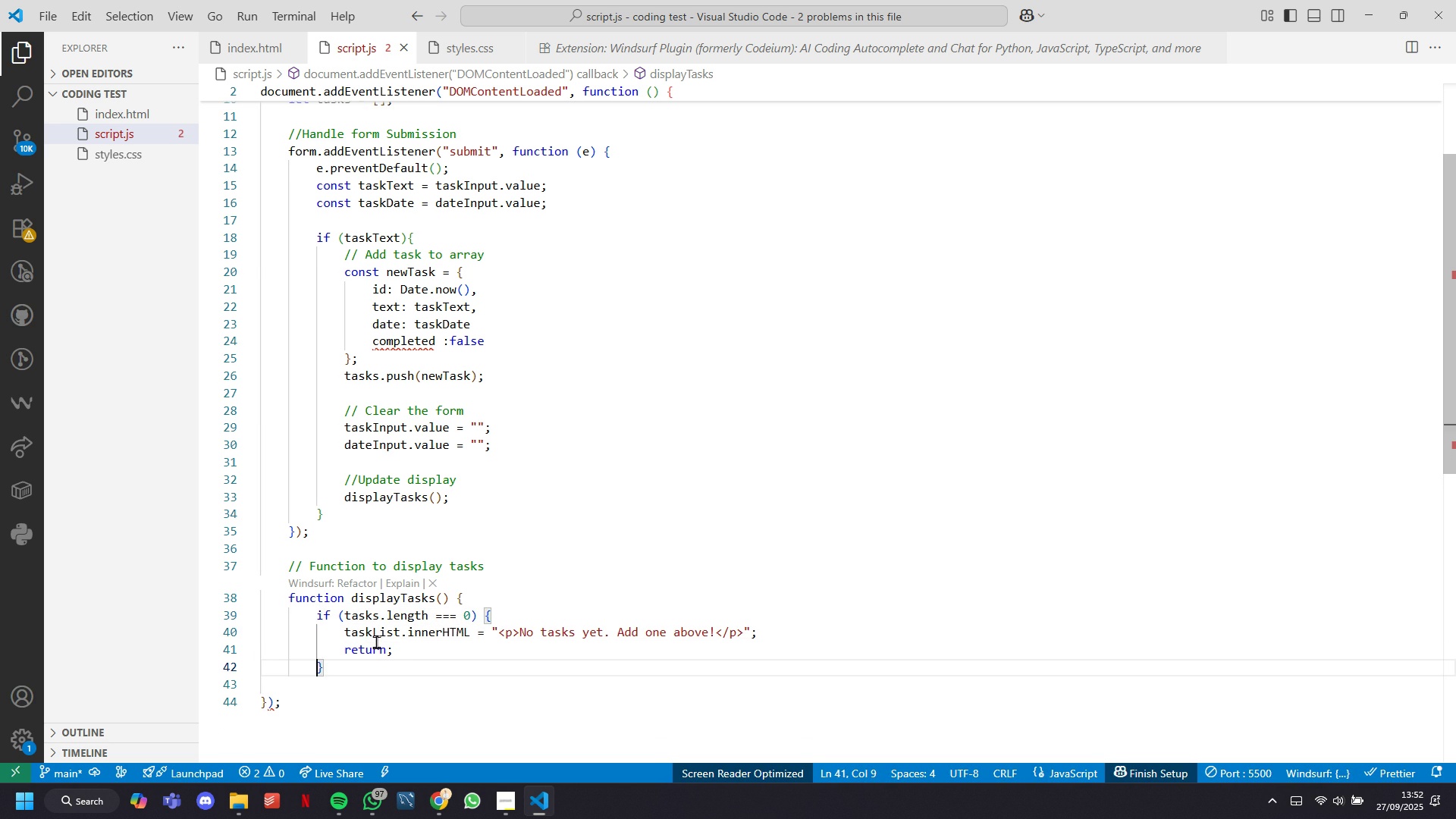 
key(ArrowDown)
 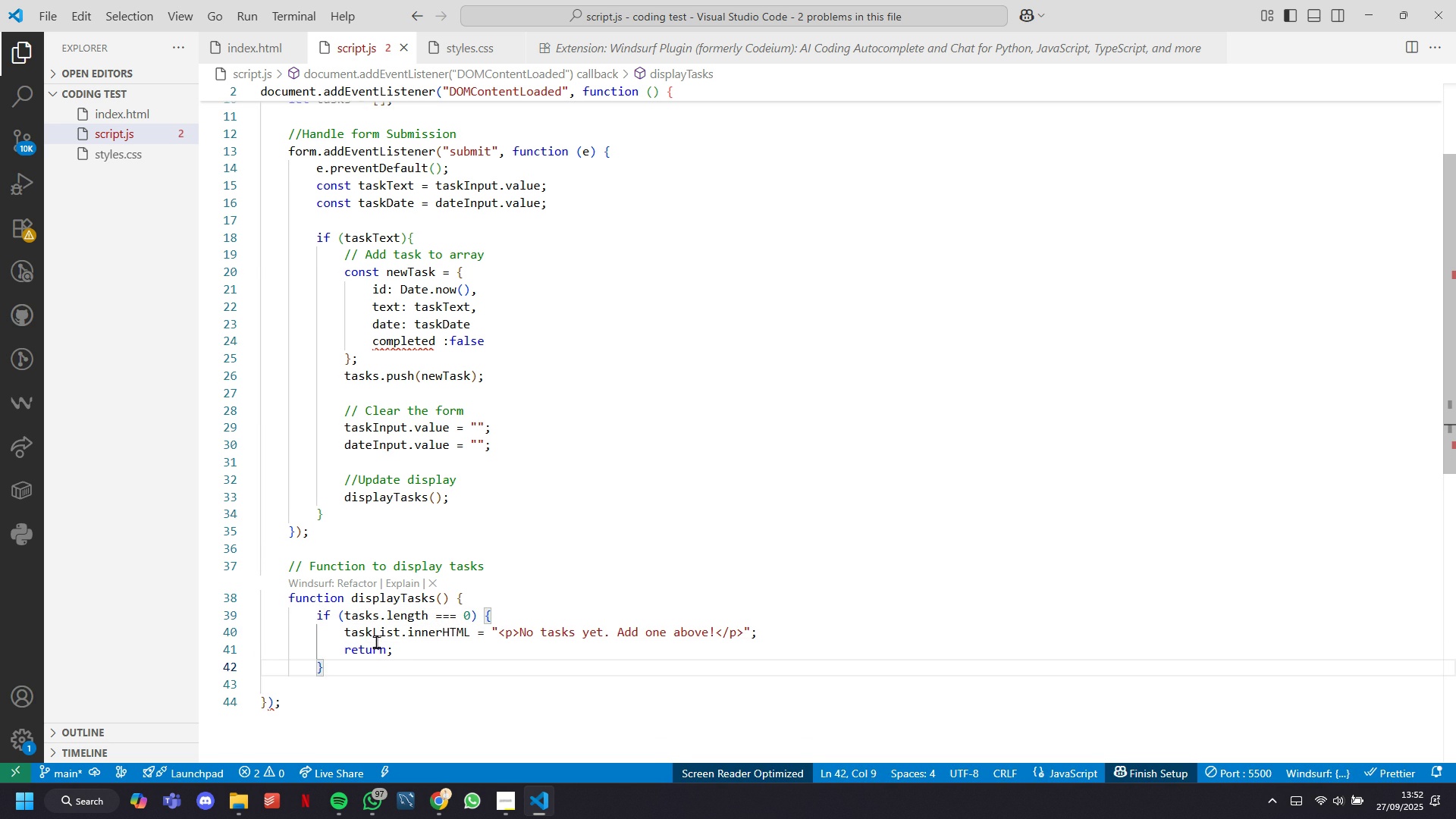 
key(ArrowRight)
 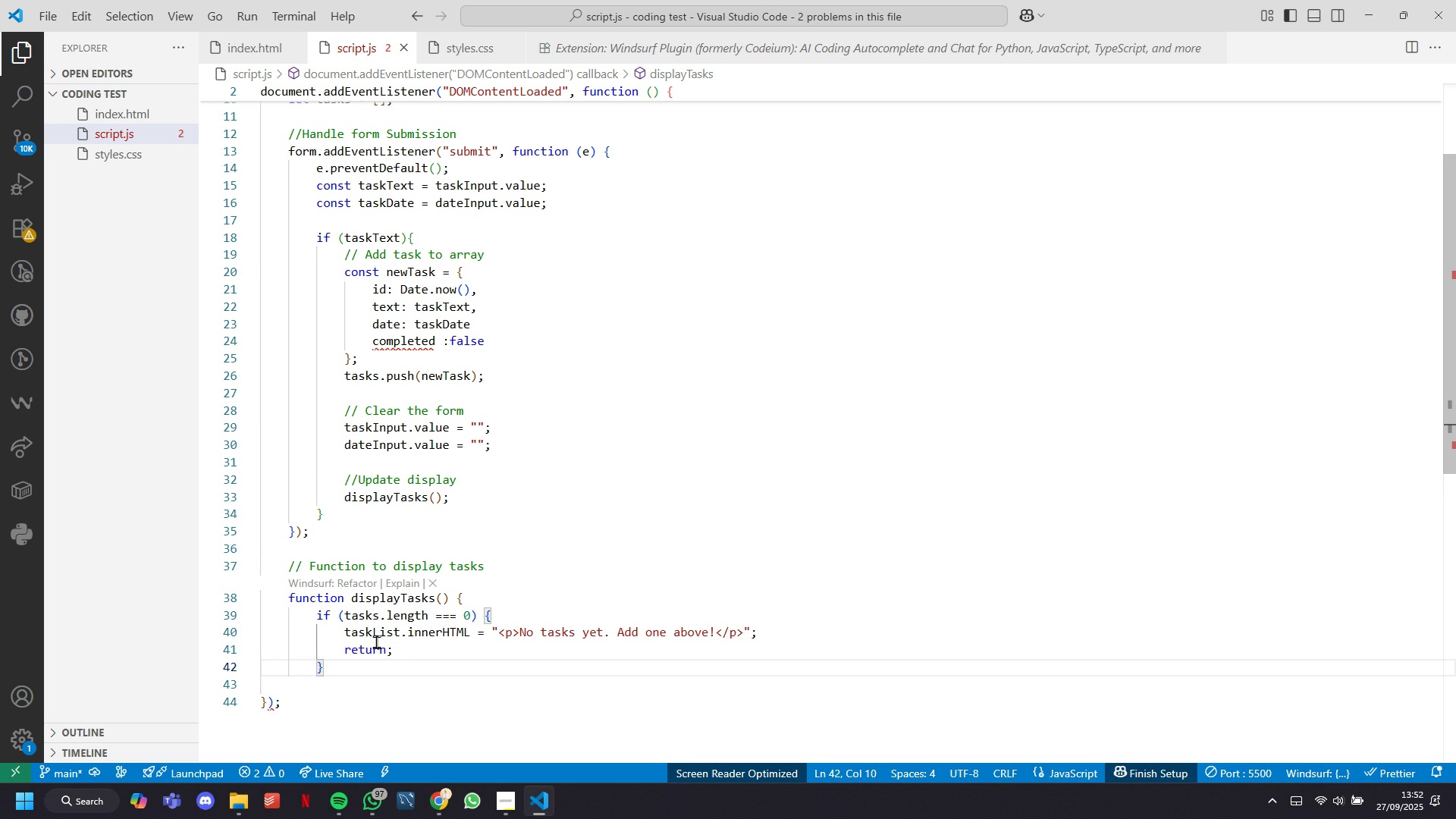 
key(Enter)
 